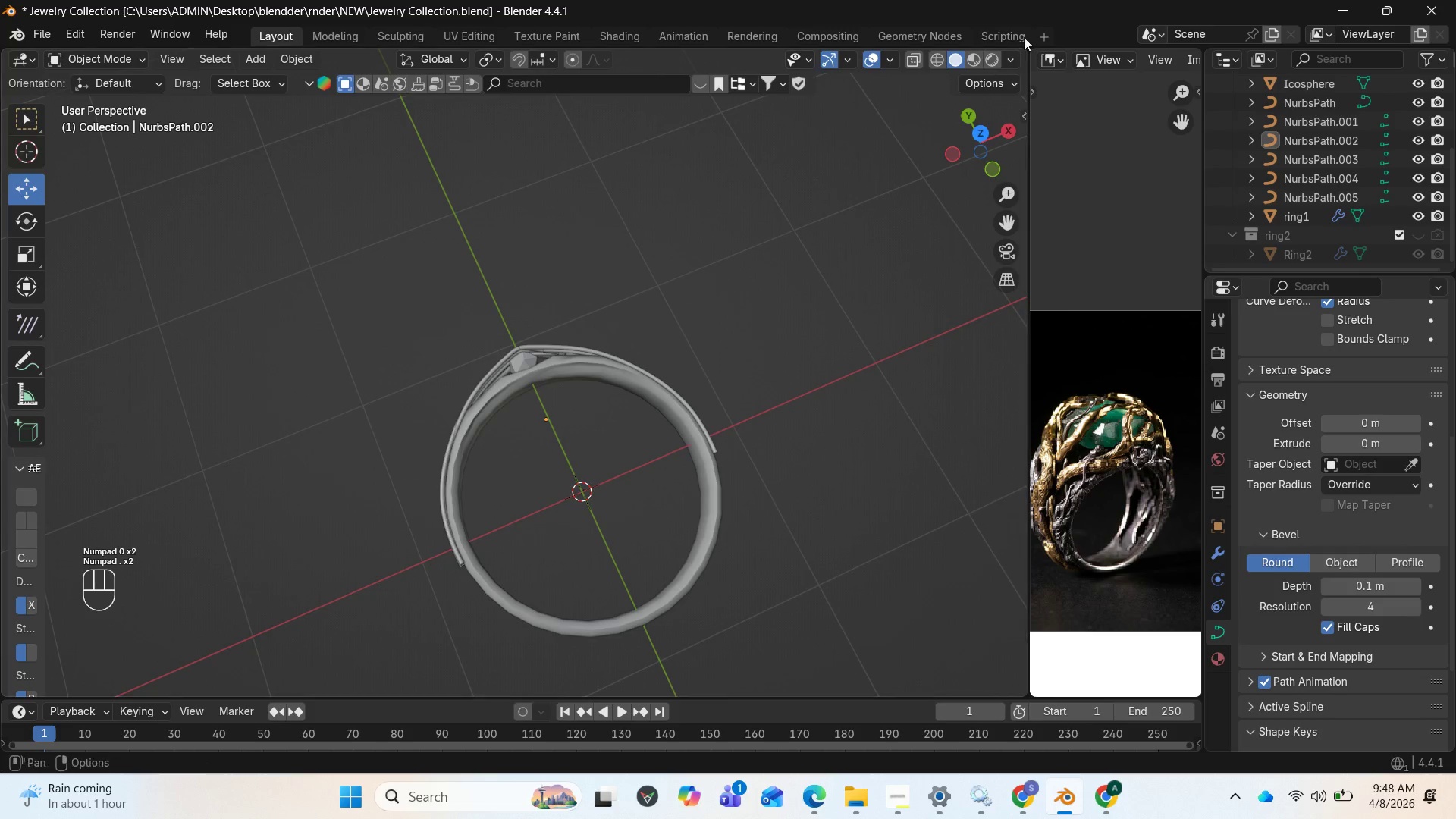 
left_click_drag(start_coordinate=[968, 145], to_coordinate=[1018, 462])
 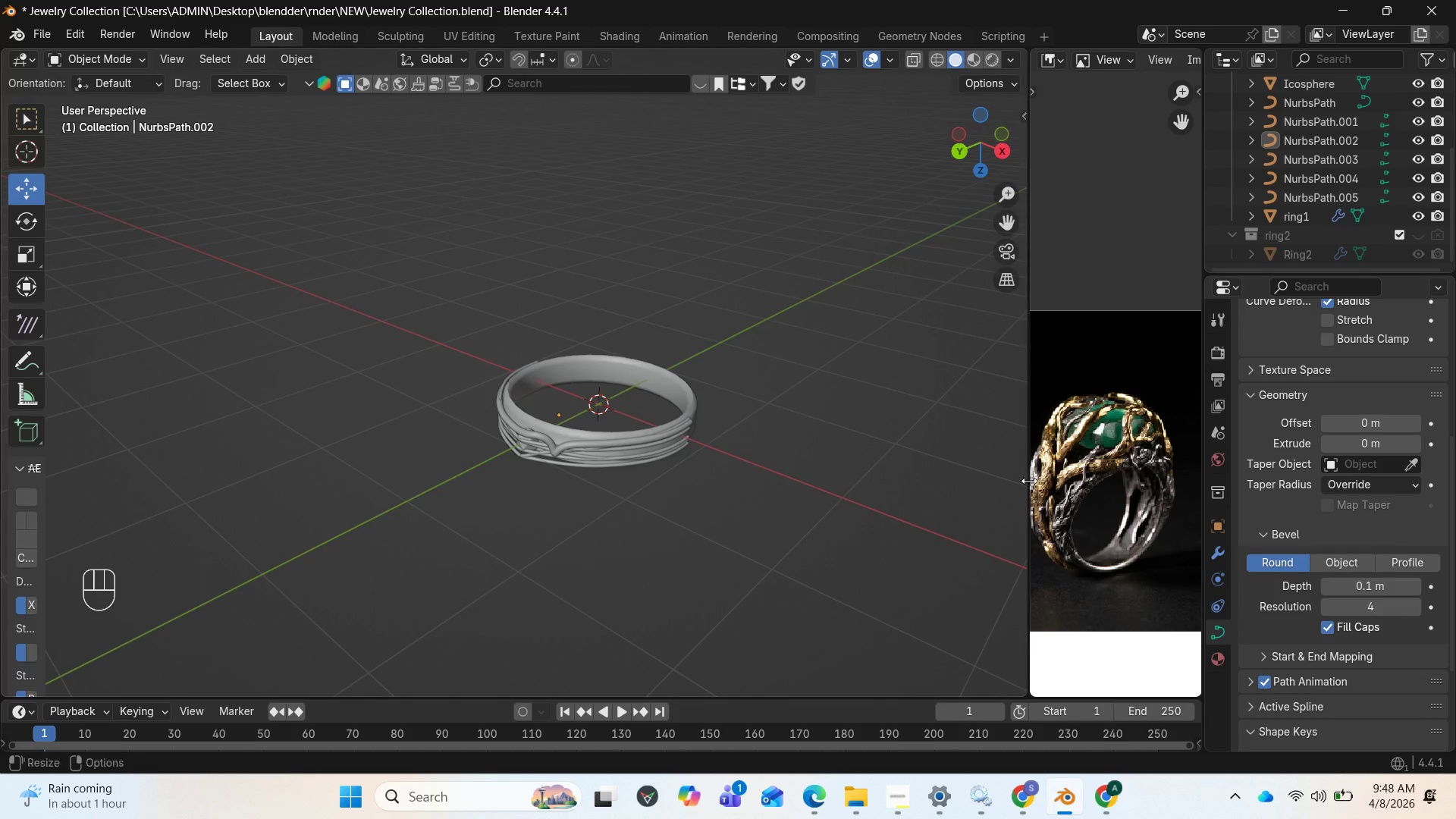 
scroll: coordinate [1037, 453], scroll_direction: down, amount: 10.0
 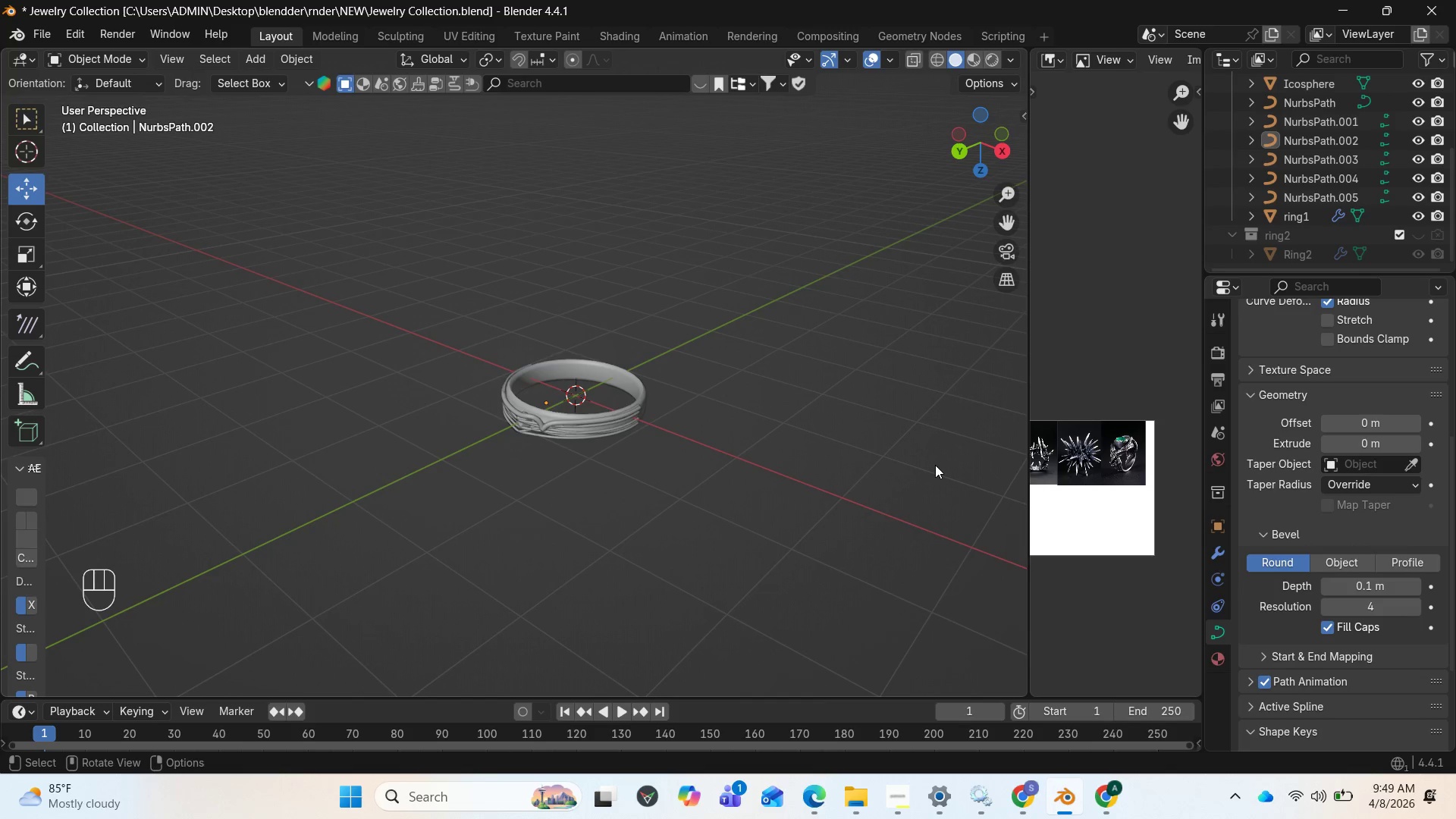 
wait(70.5)
 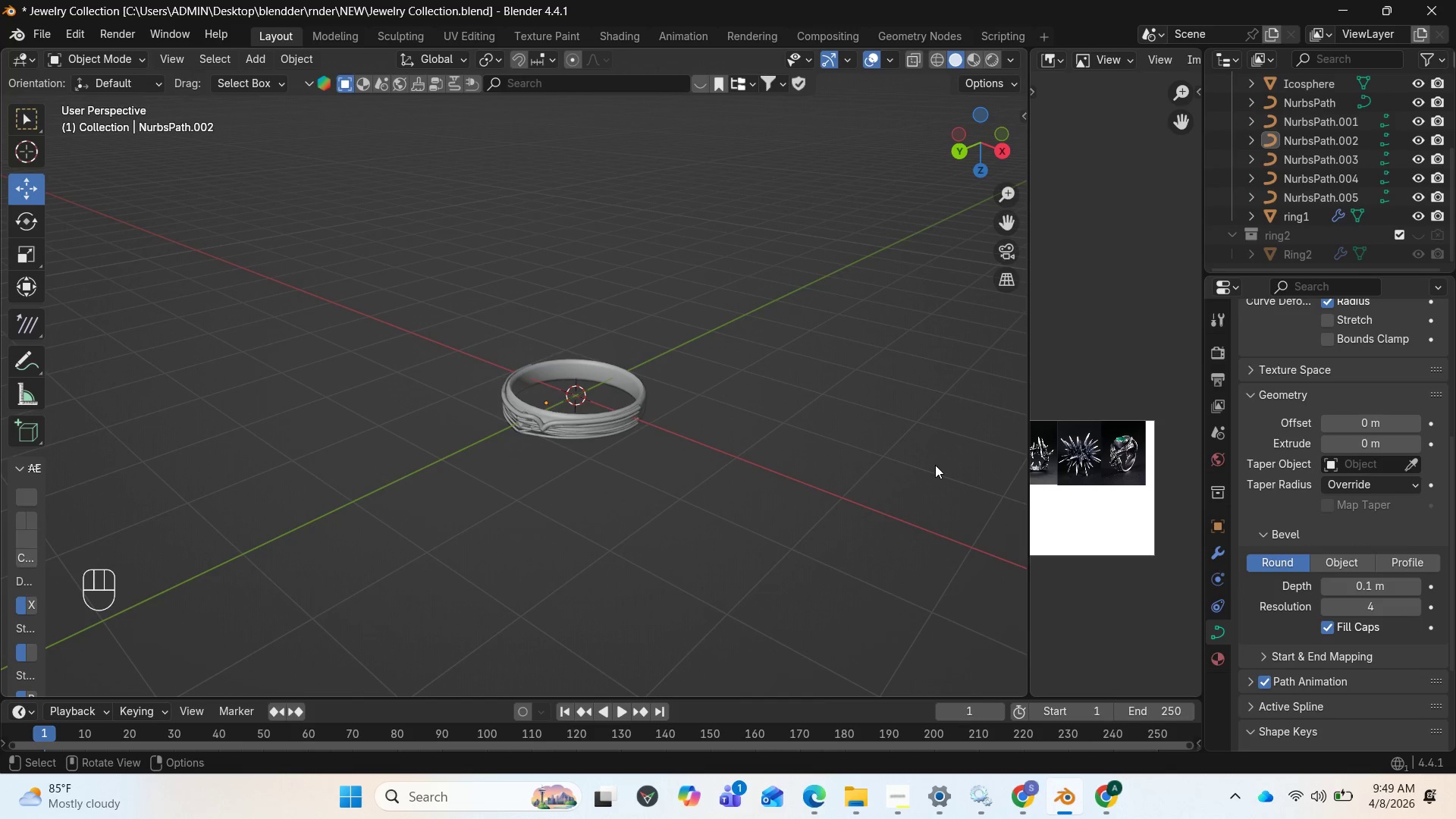 
scroll: coordinate [1326, 127], scroll_direction: up, amount: 11.0
 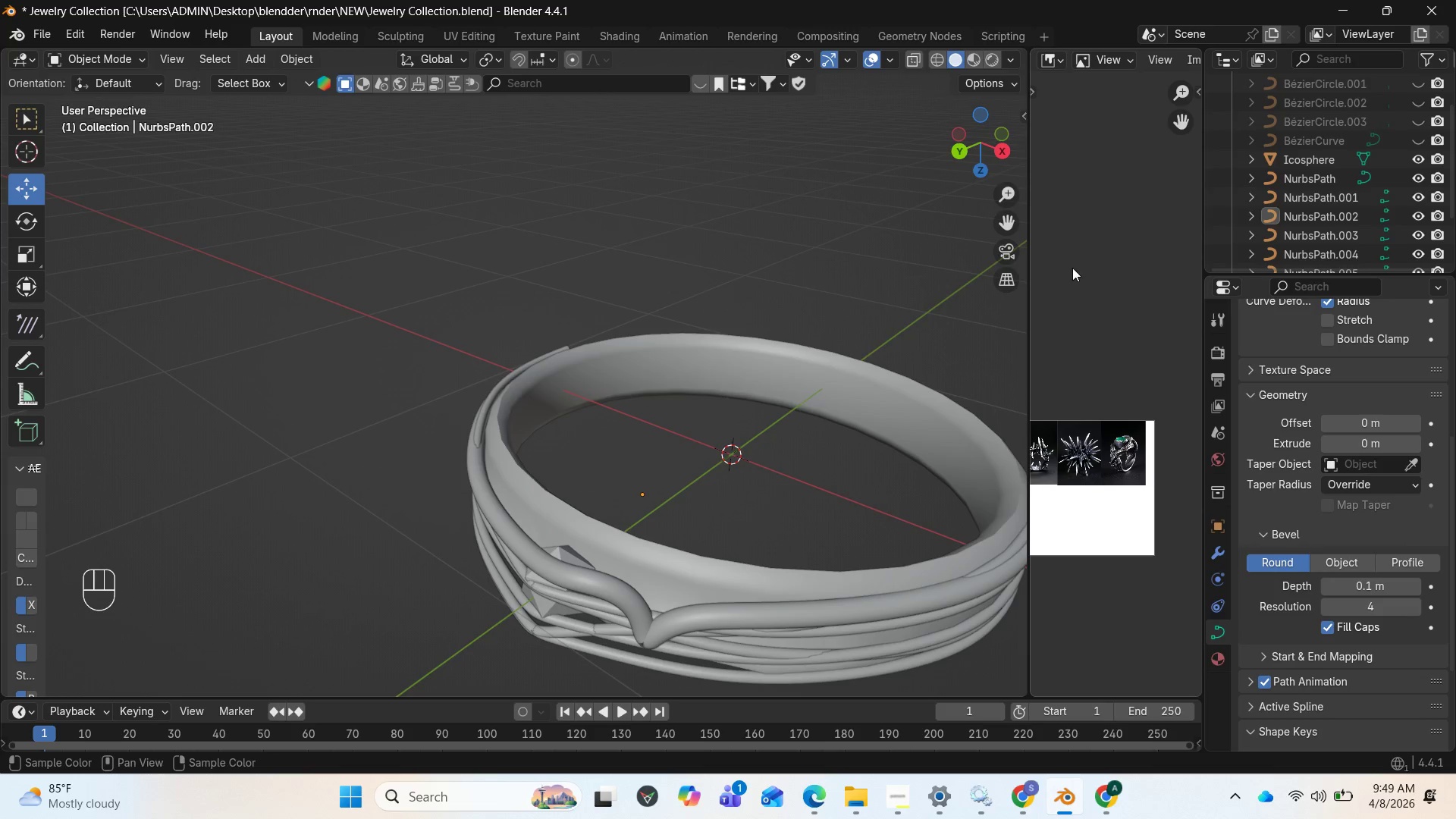 
scroll: coordinate [430, 208], scroll_direction: down, amount: 2.0
 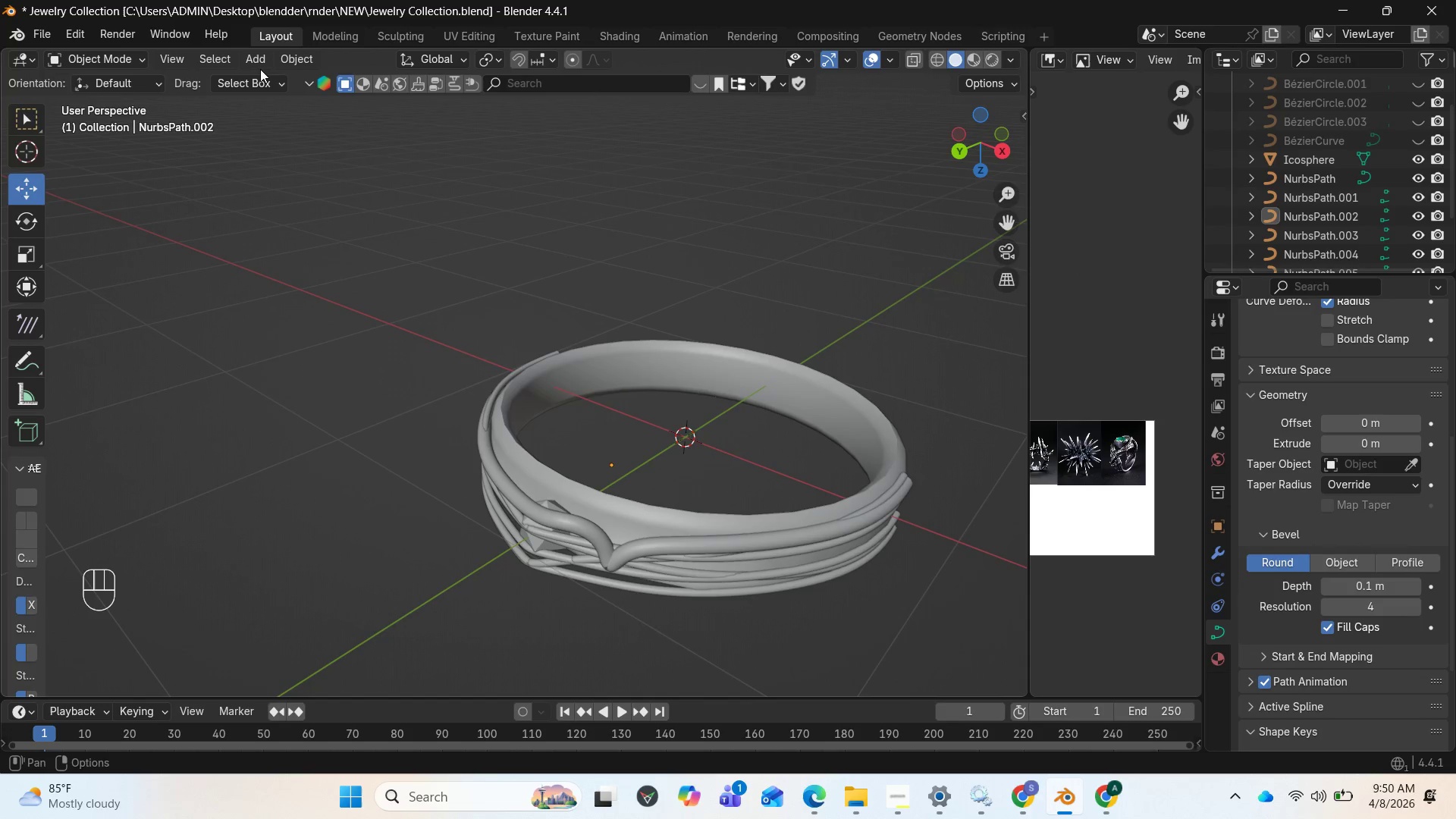 
left_click([260, 69])
 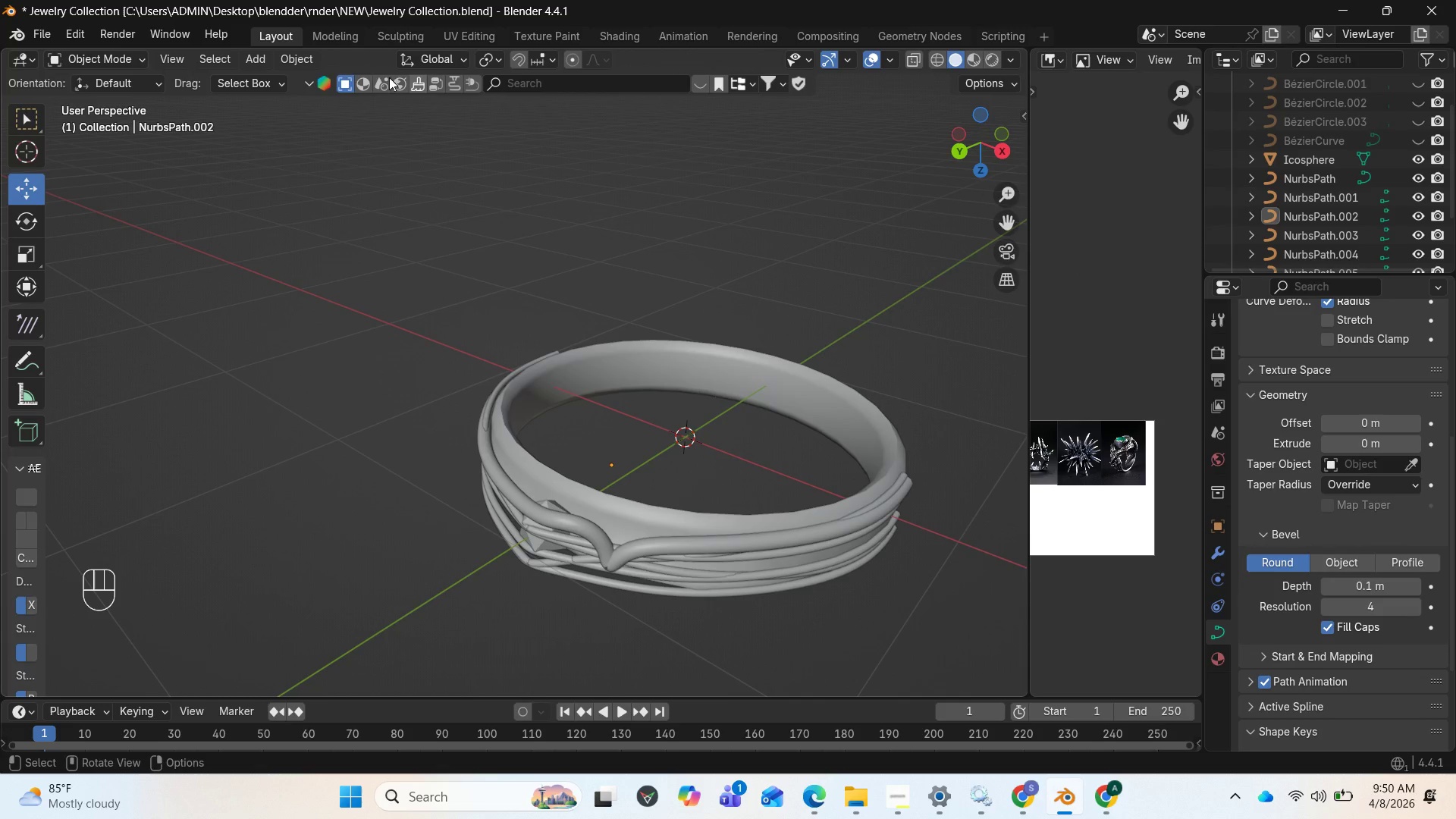 
left_click([266, 56])
 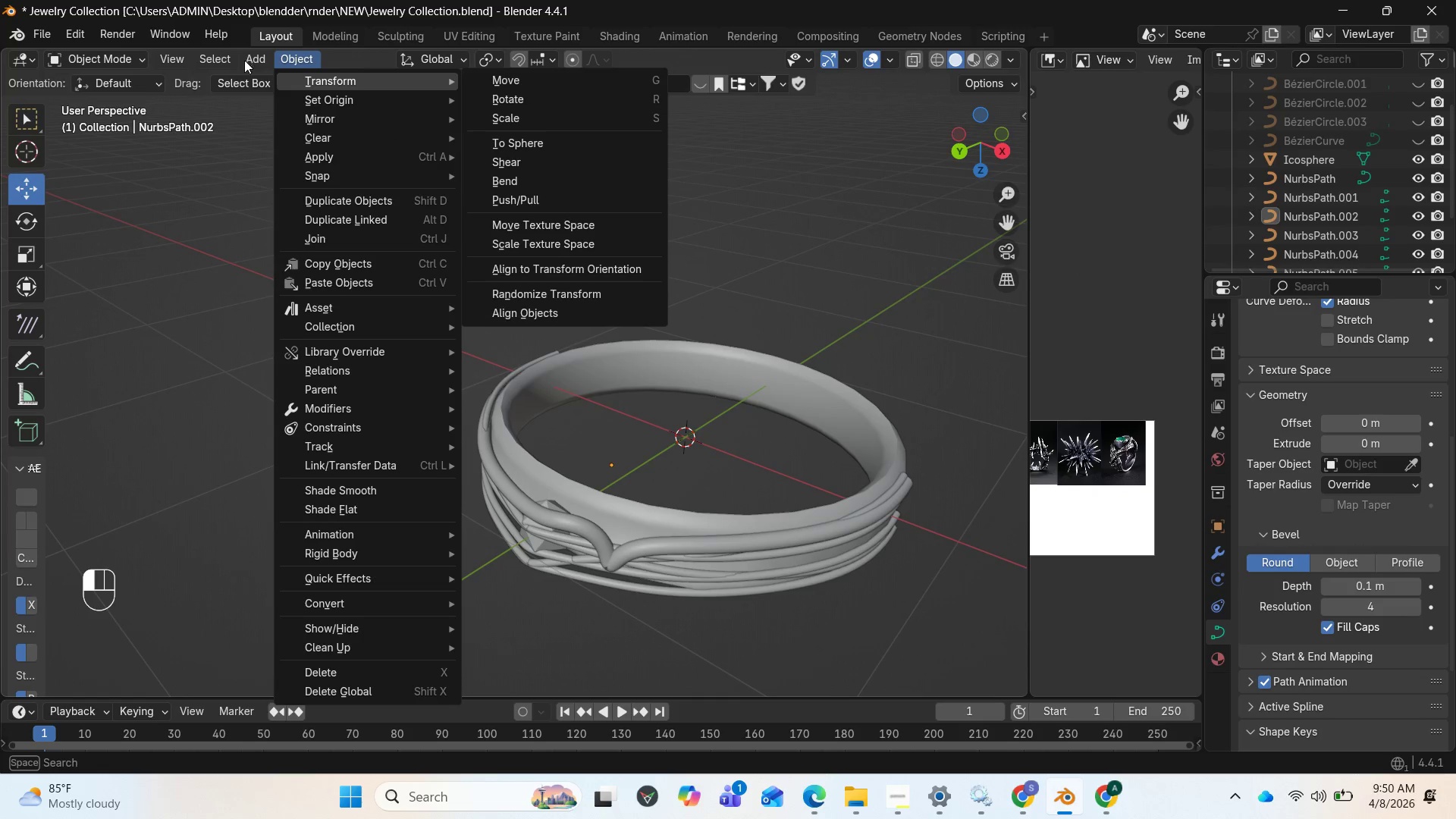 
left_click([253, 60])
 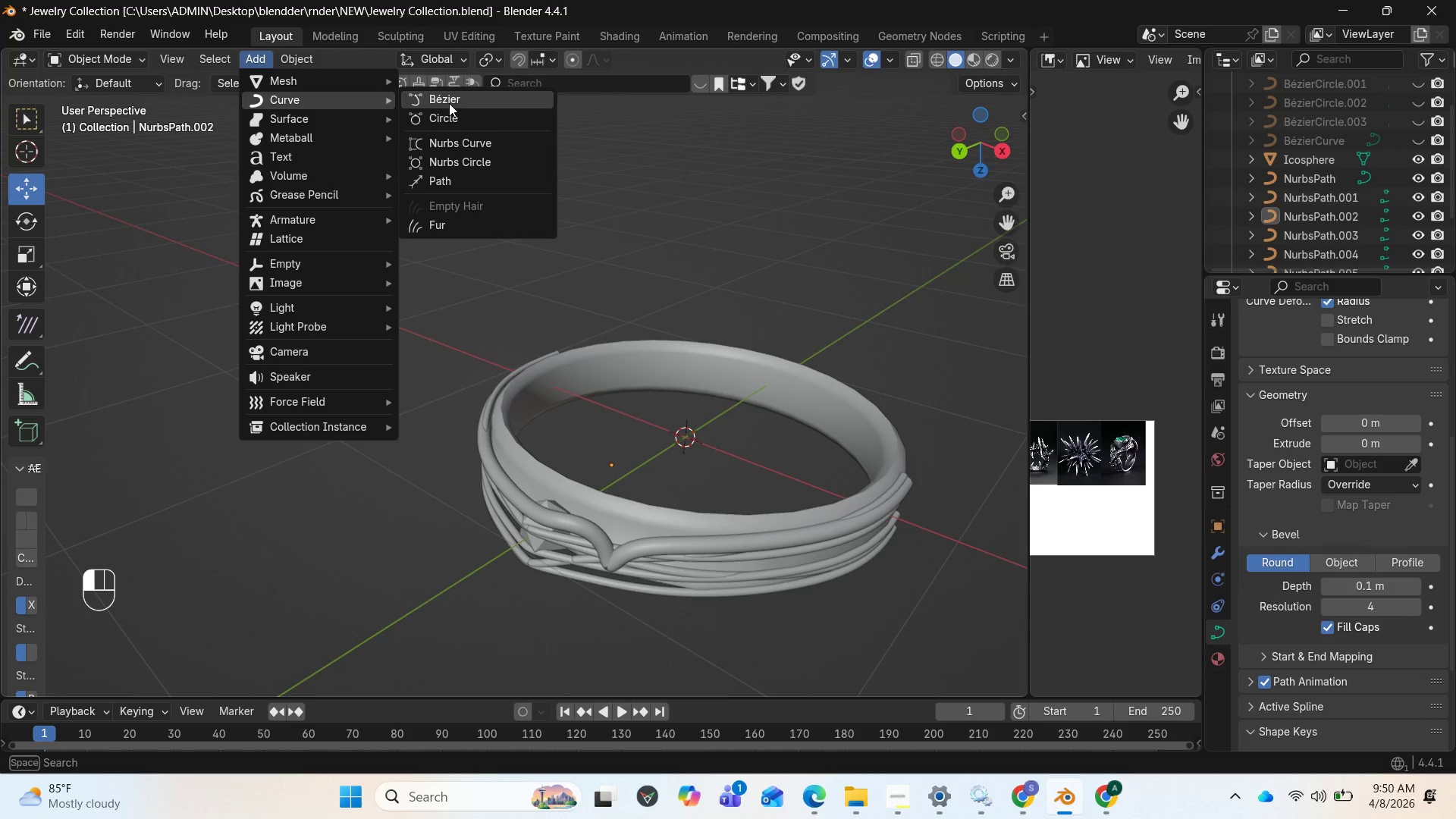 
wait(7.55)
 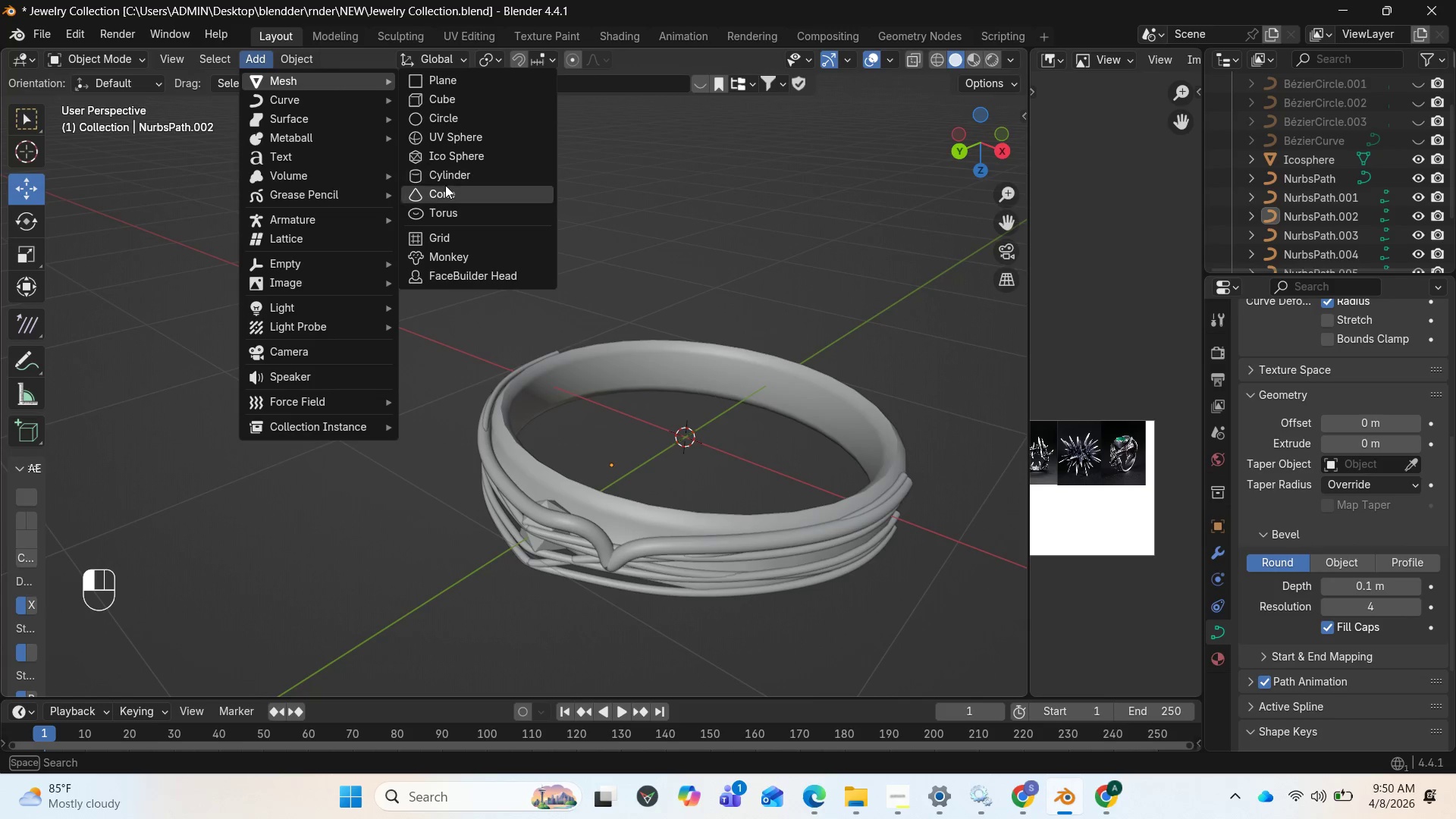 
left_click([449, 105])
 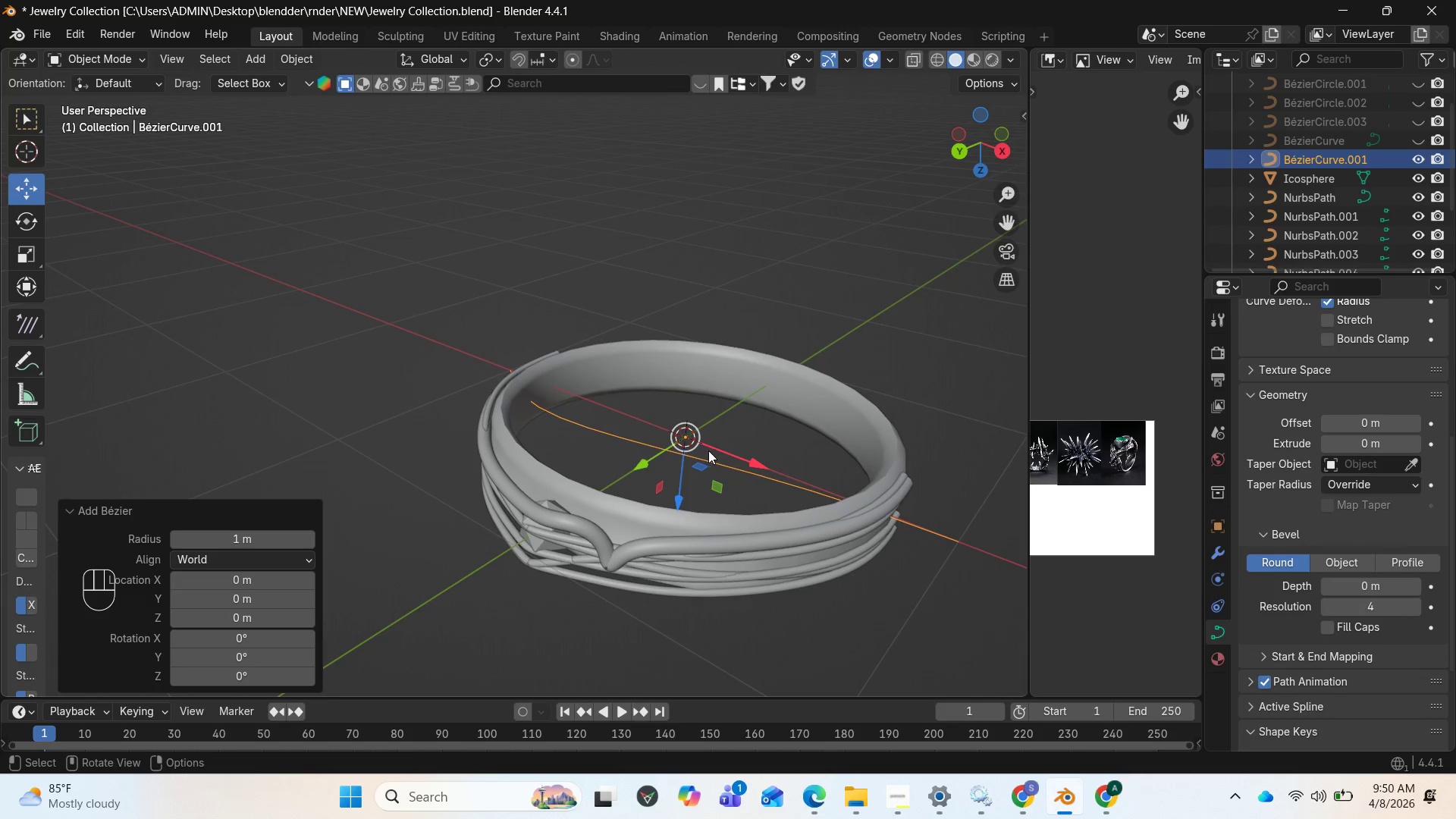 
left_click_drag(start_coordinate=[640, 458], to_coordinate=[519, 539])
 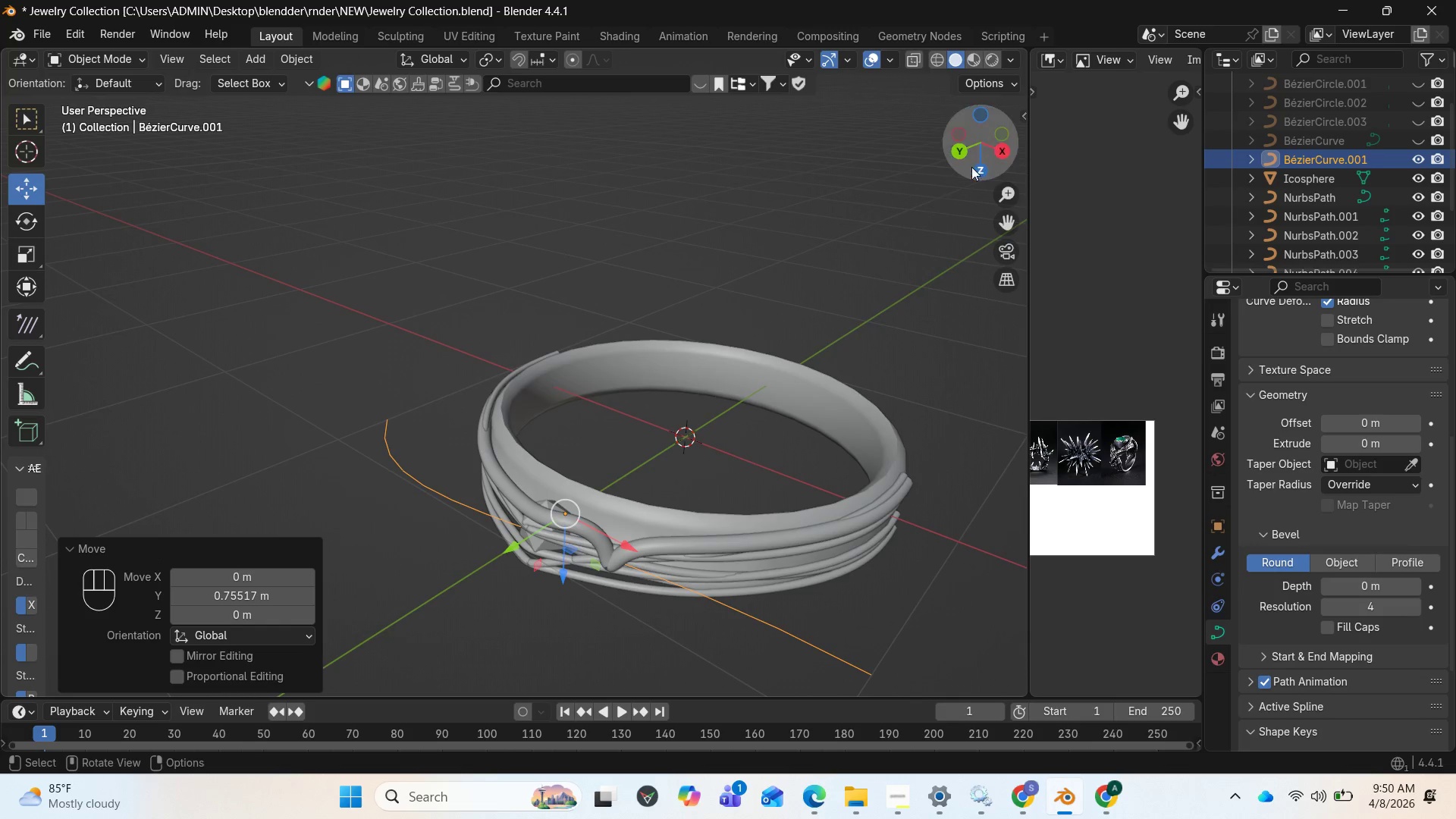 
left_click_drag(start_coordinate=[977, 149], to_coordinate=[58, 550])
 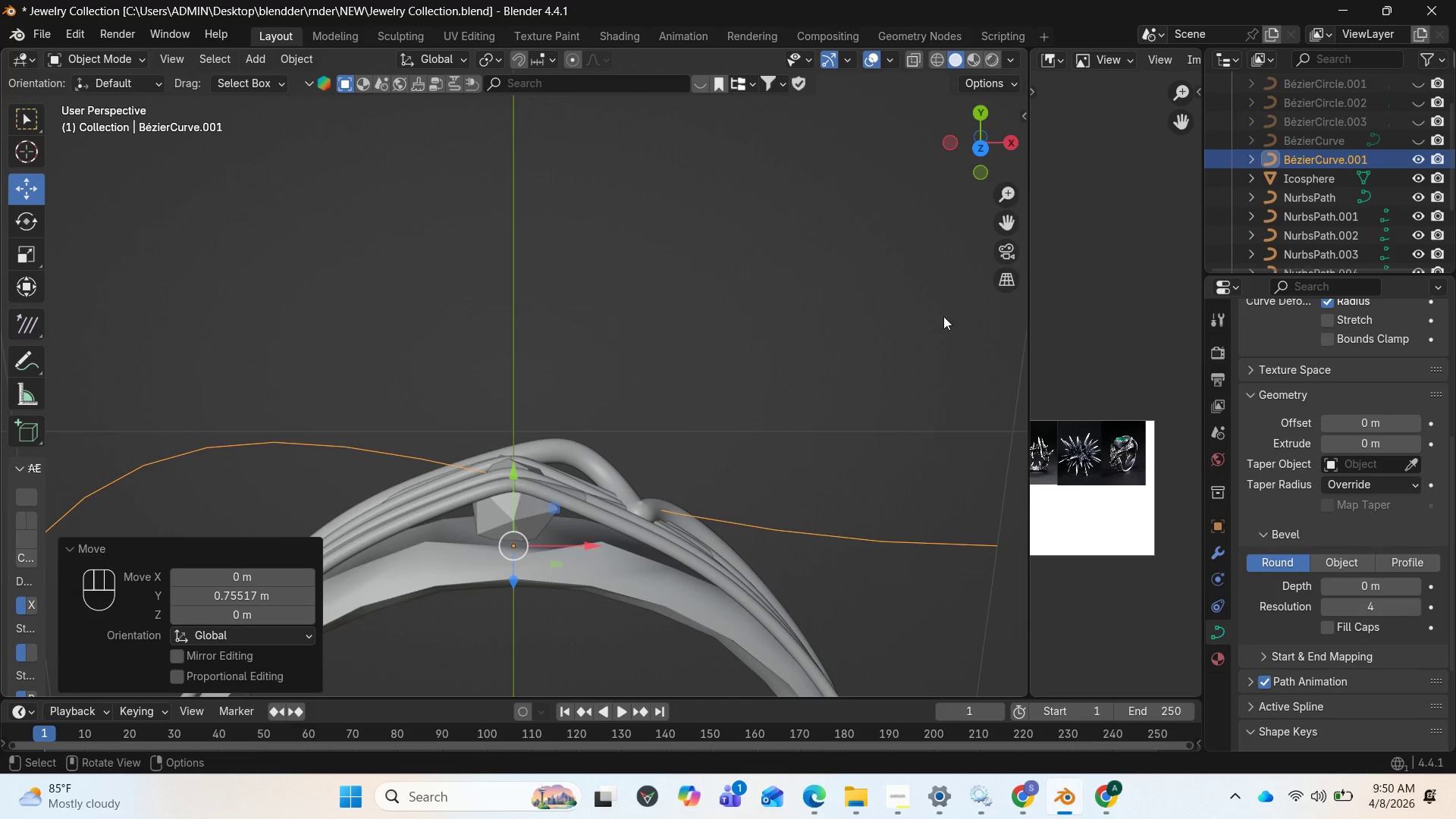 
scroll: coordinate [921, 352], scroll_direction: down, amount: 2.0
 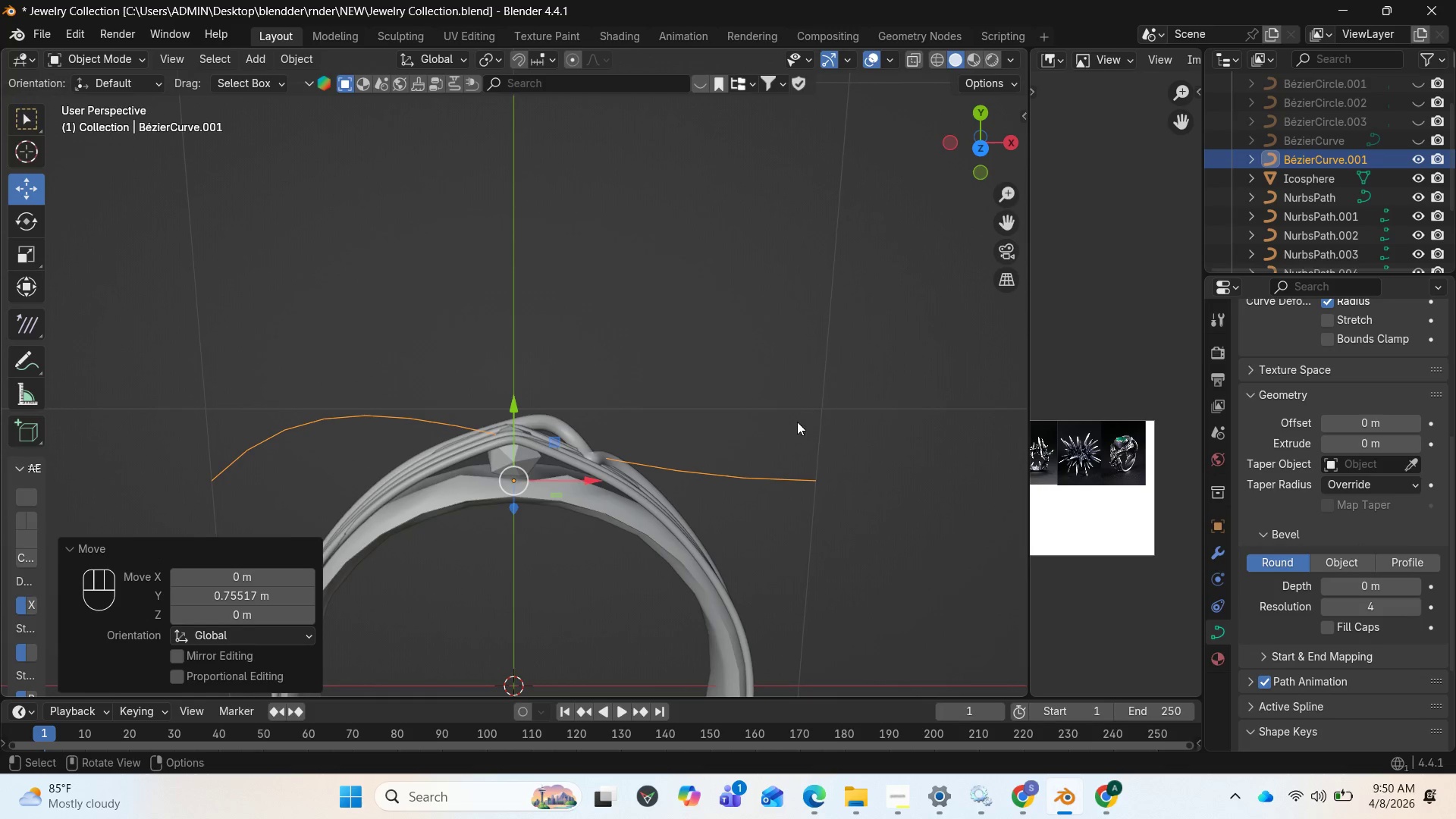 
key(Tab)
 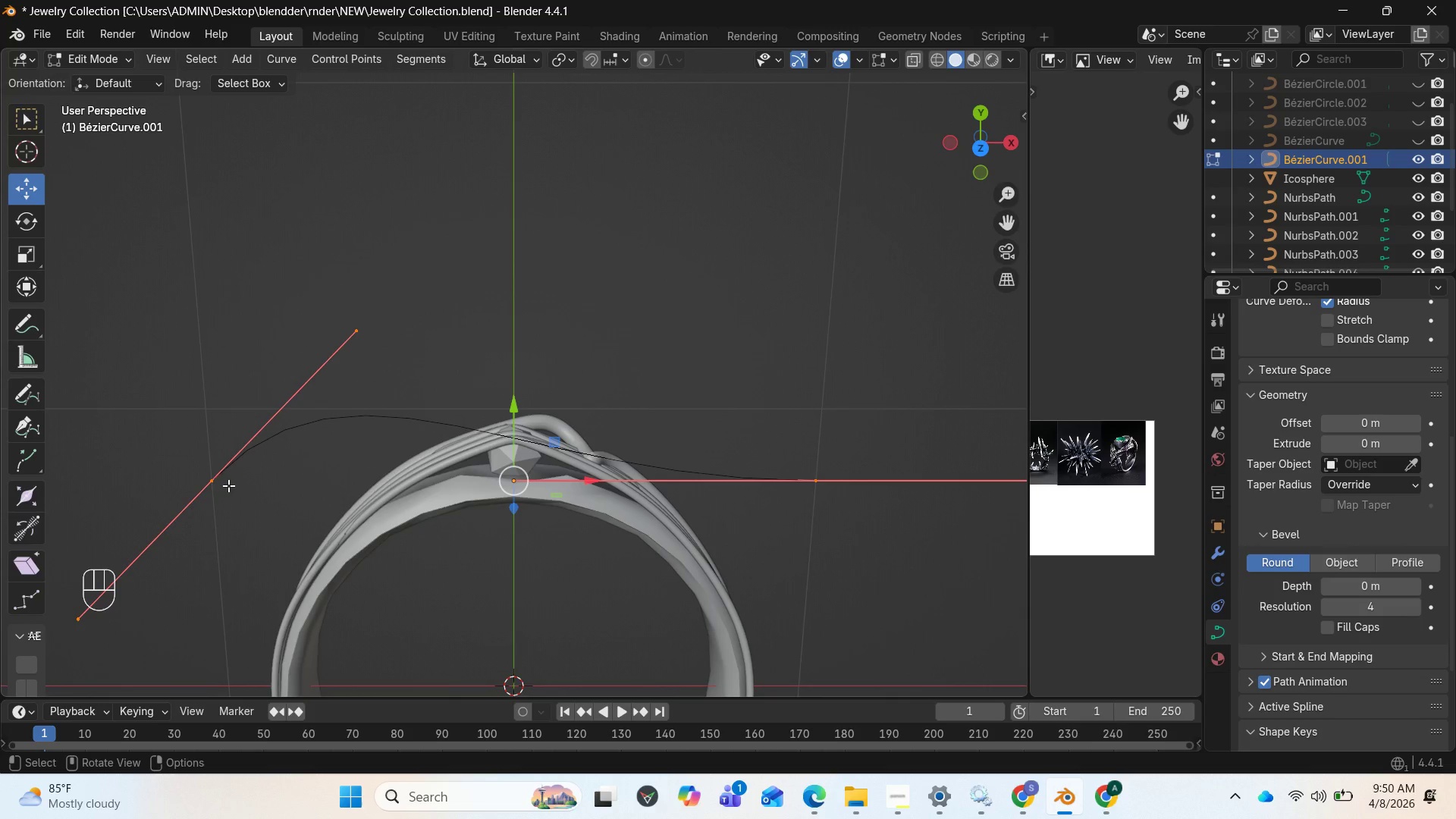 
left_click([215, 485])
 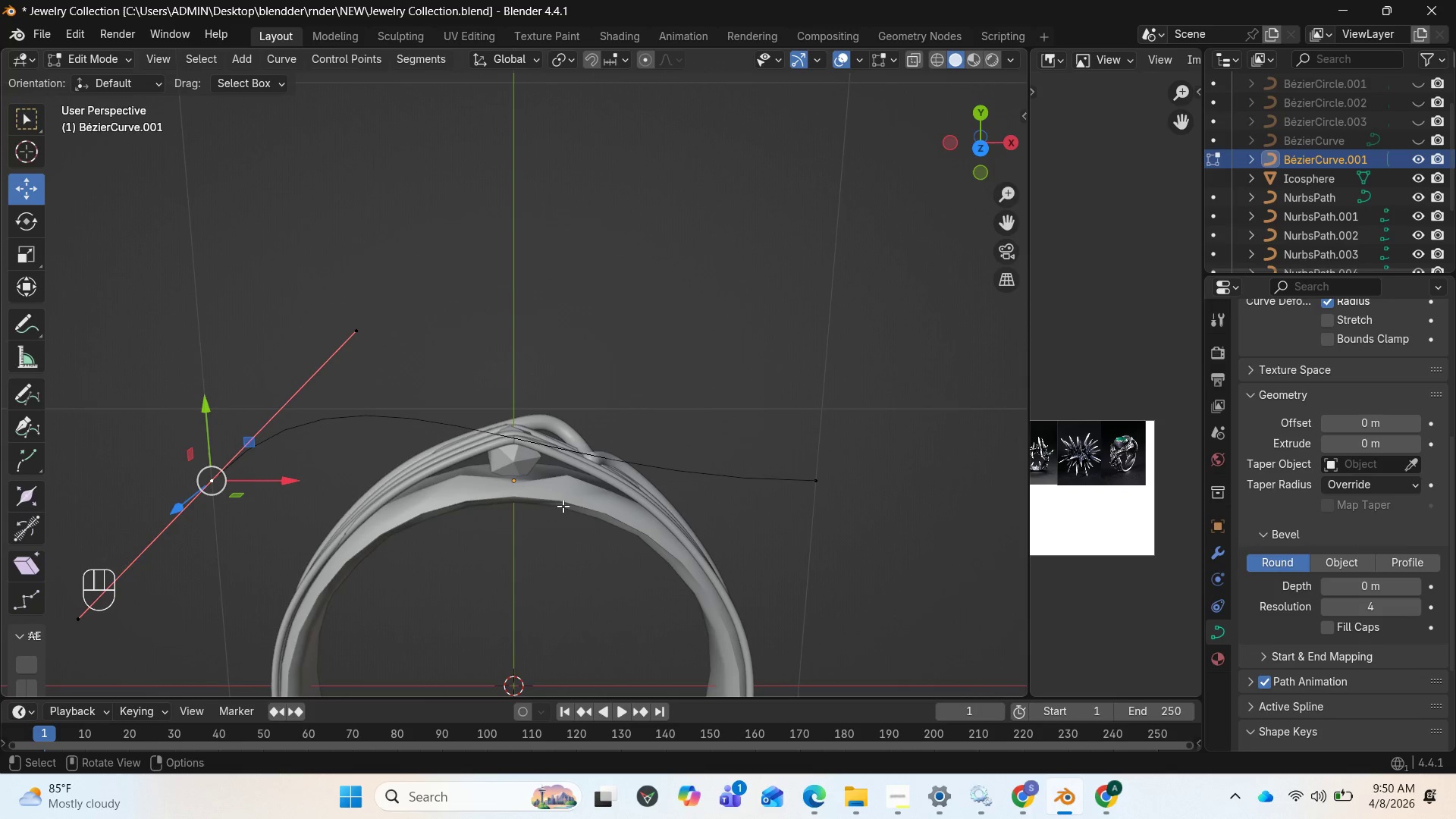 
key(Tab)
 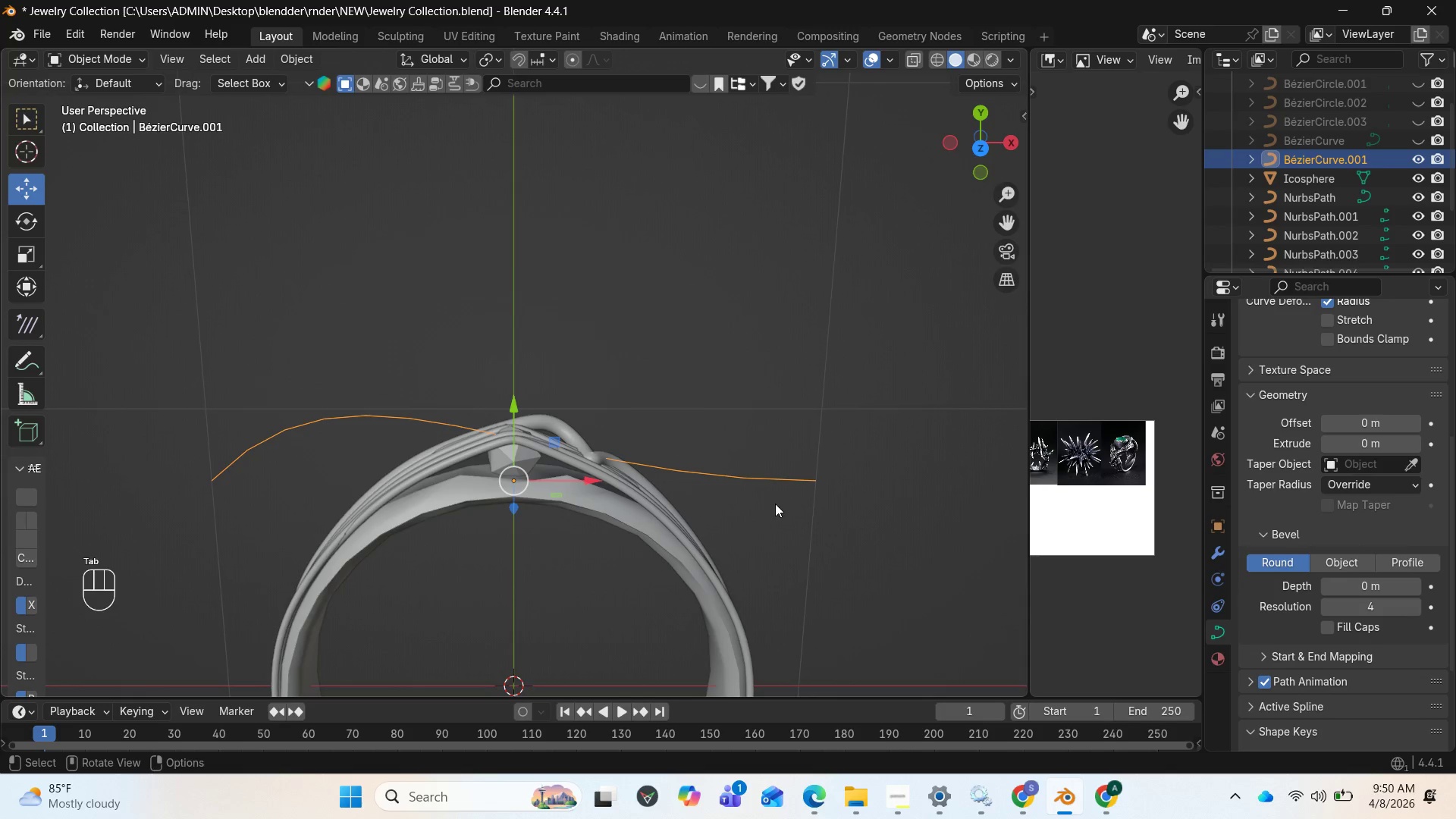 
key(S)
 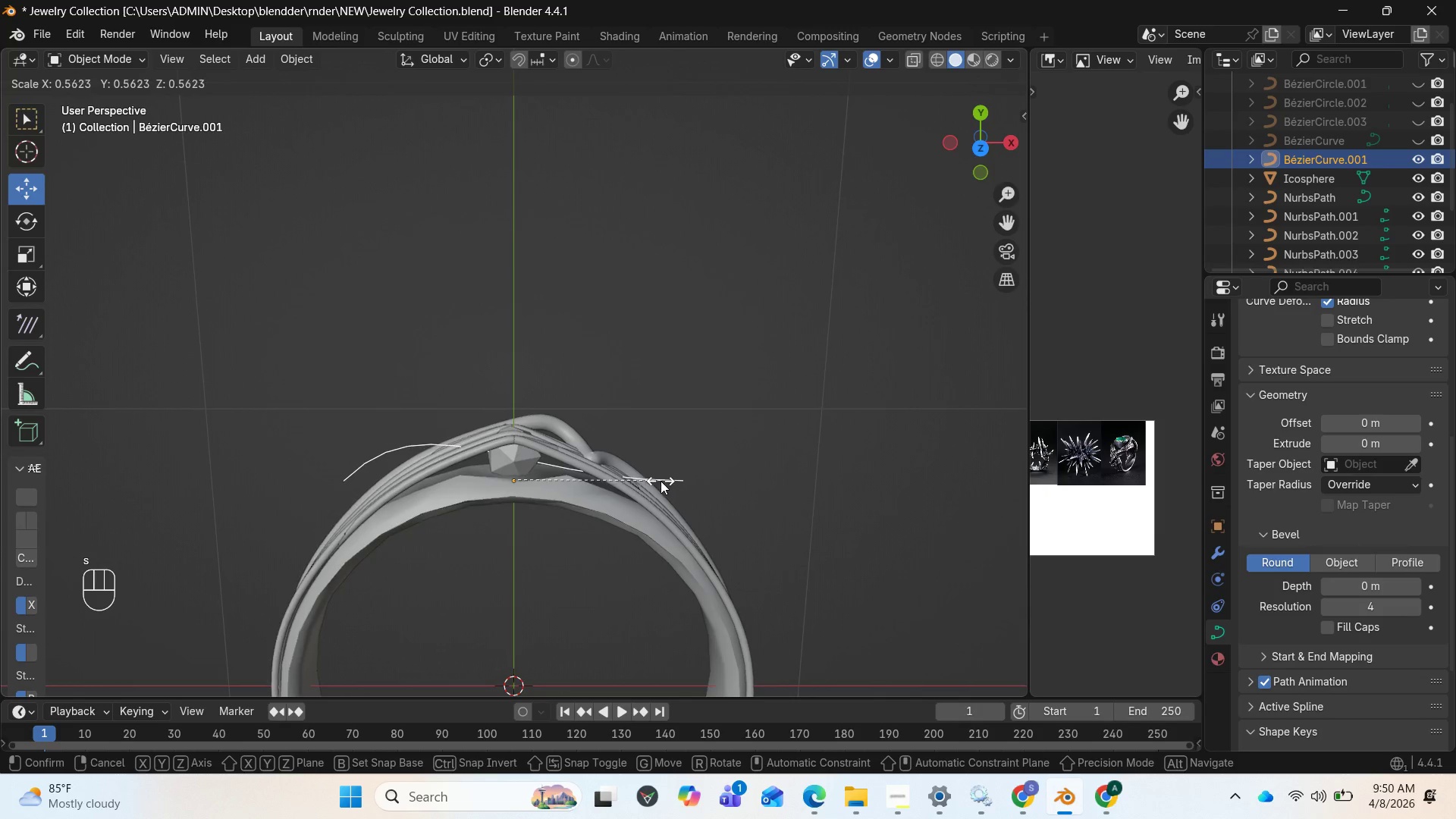 
left_click([655, 482])
 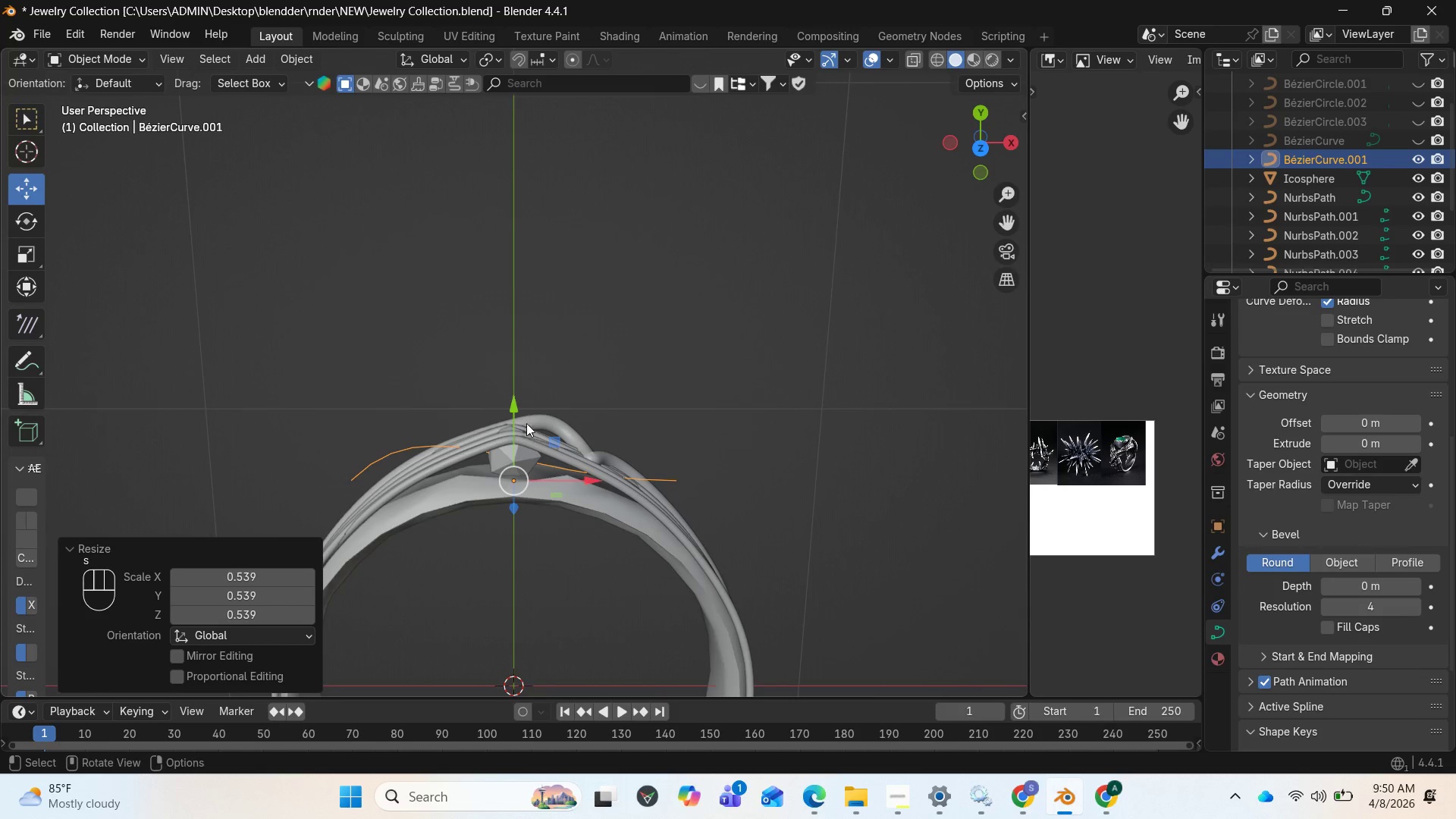 
left_click_drag(start_coordinate=[513, 407], to_coordinate=[510, 374])
 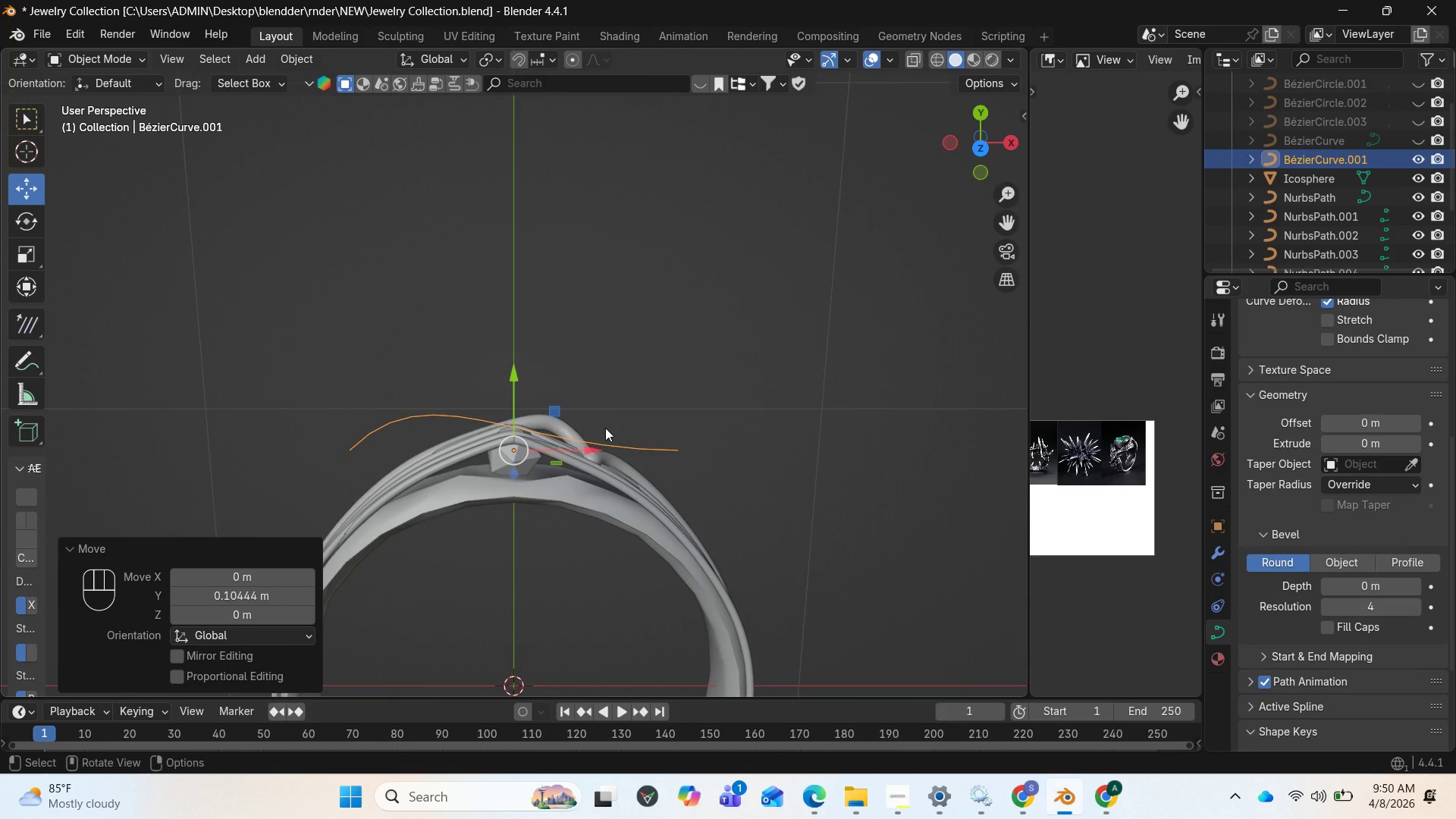 
key(Home)
 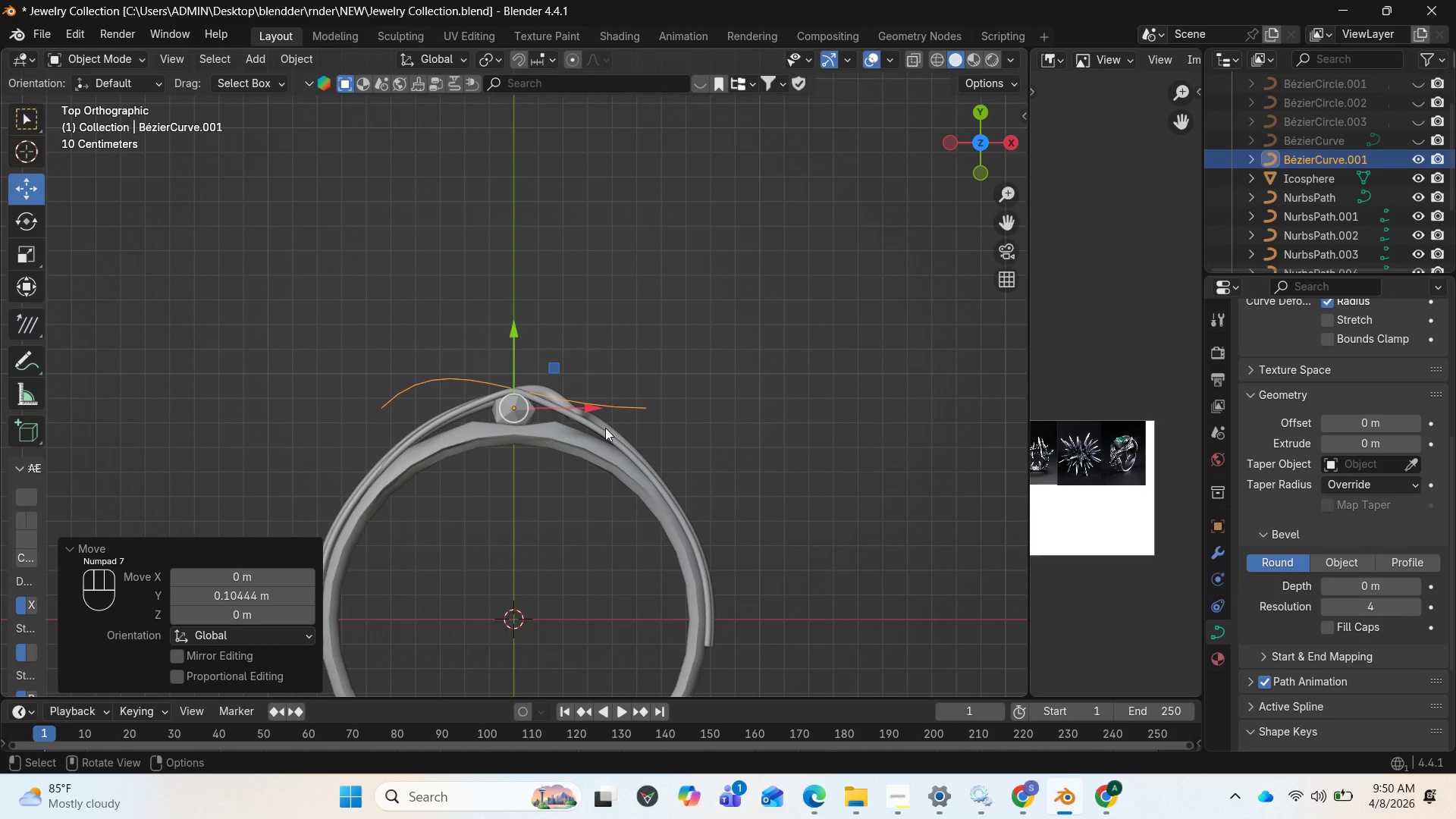 
key(Tab)
 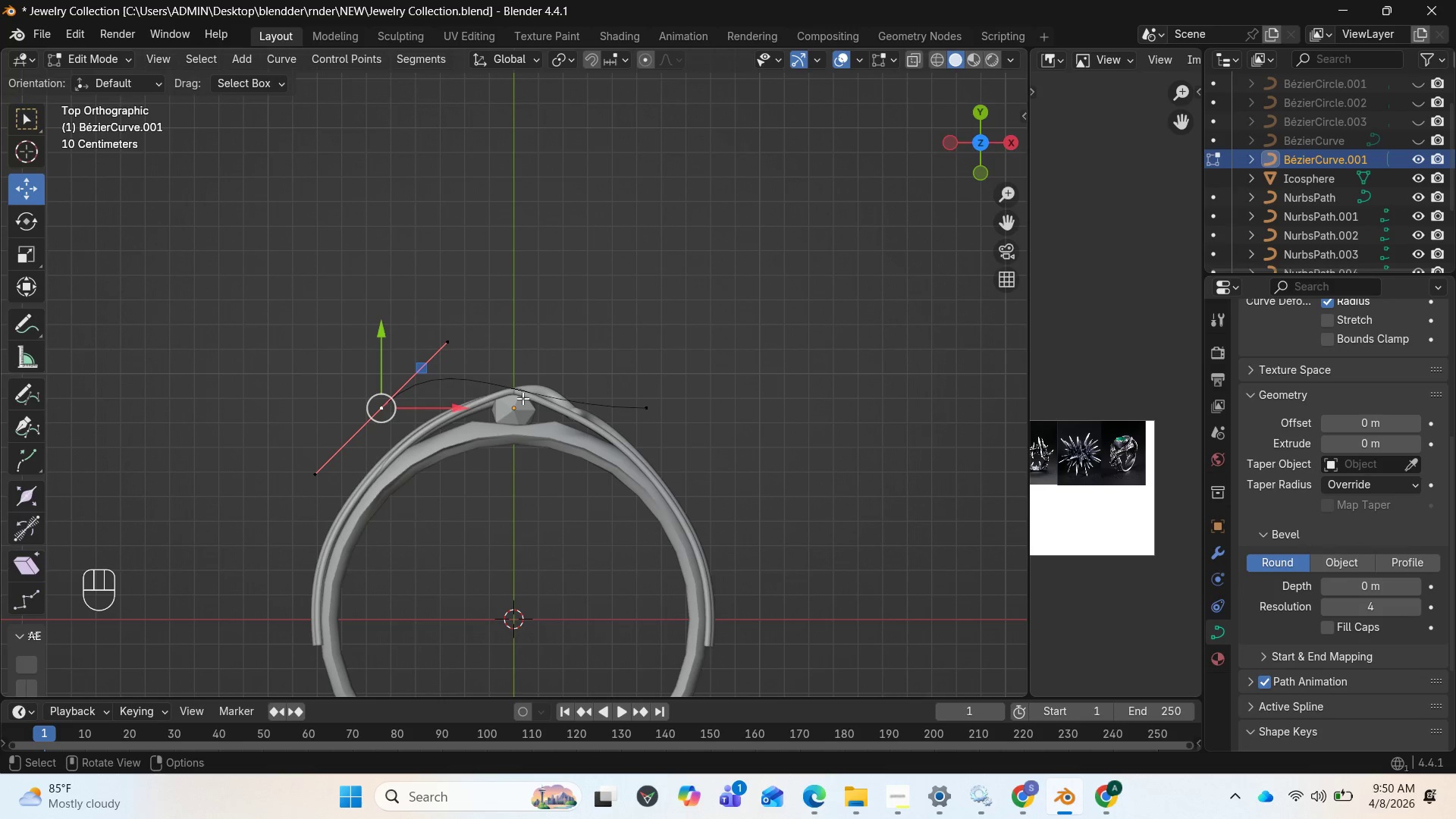 
left_click_drag(start_coordinate=[381, 338], to_coordinate=[375, 374])
 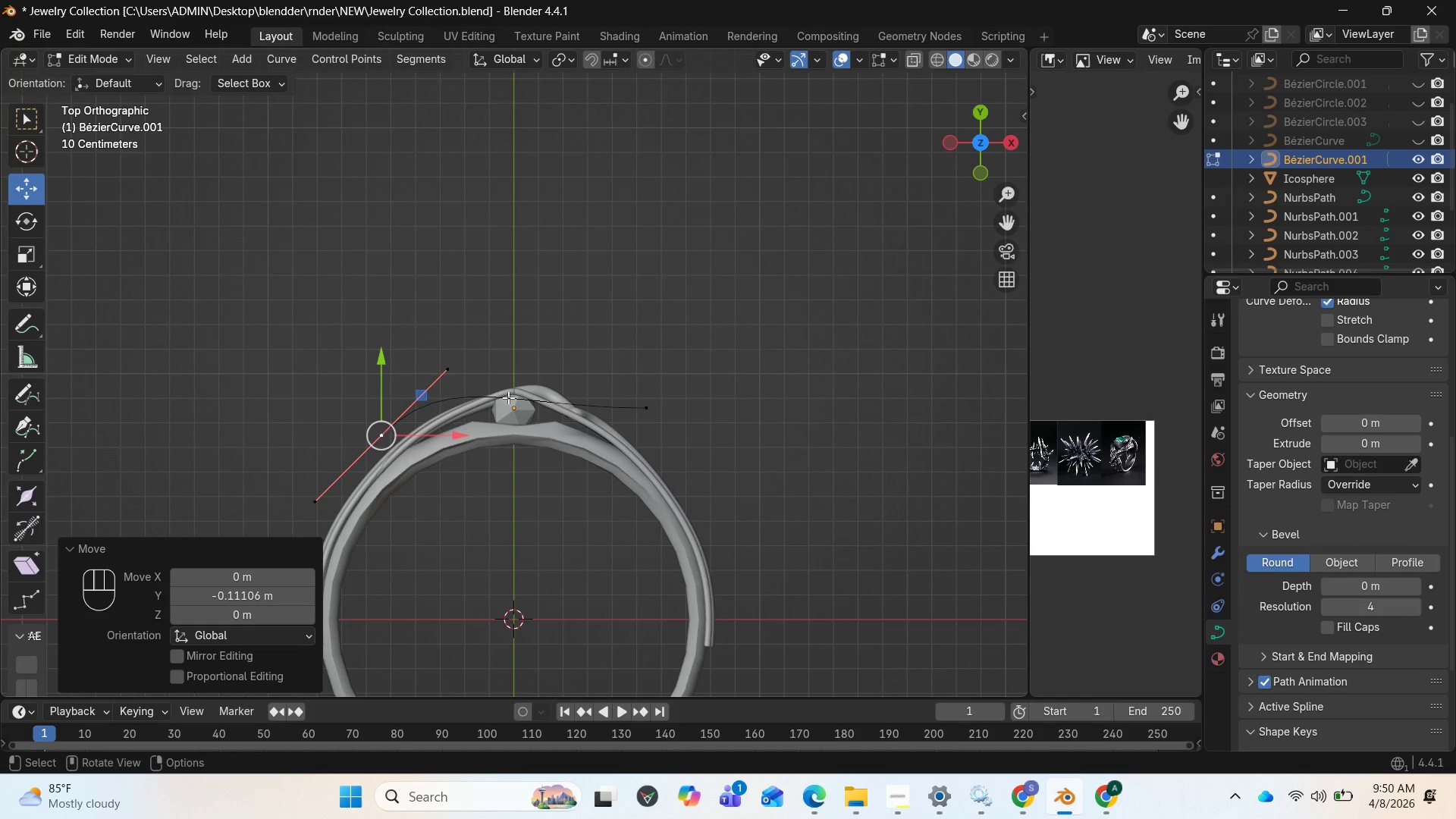 
left_click([508, 397])
 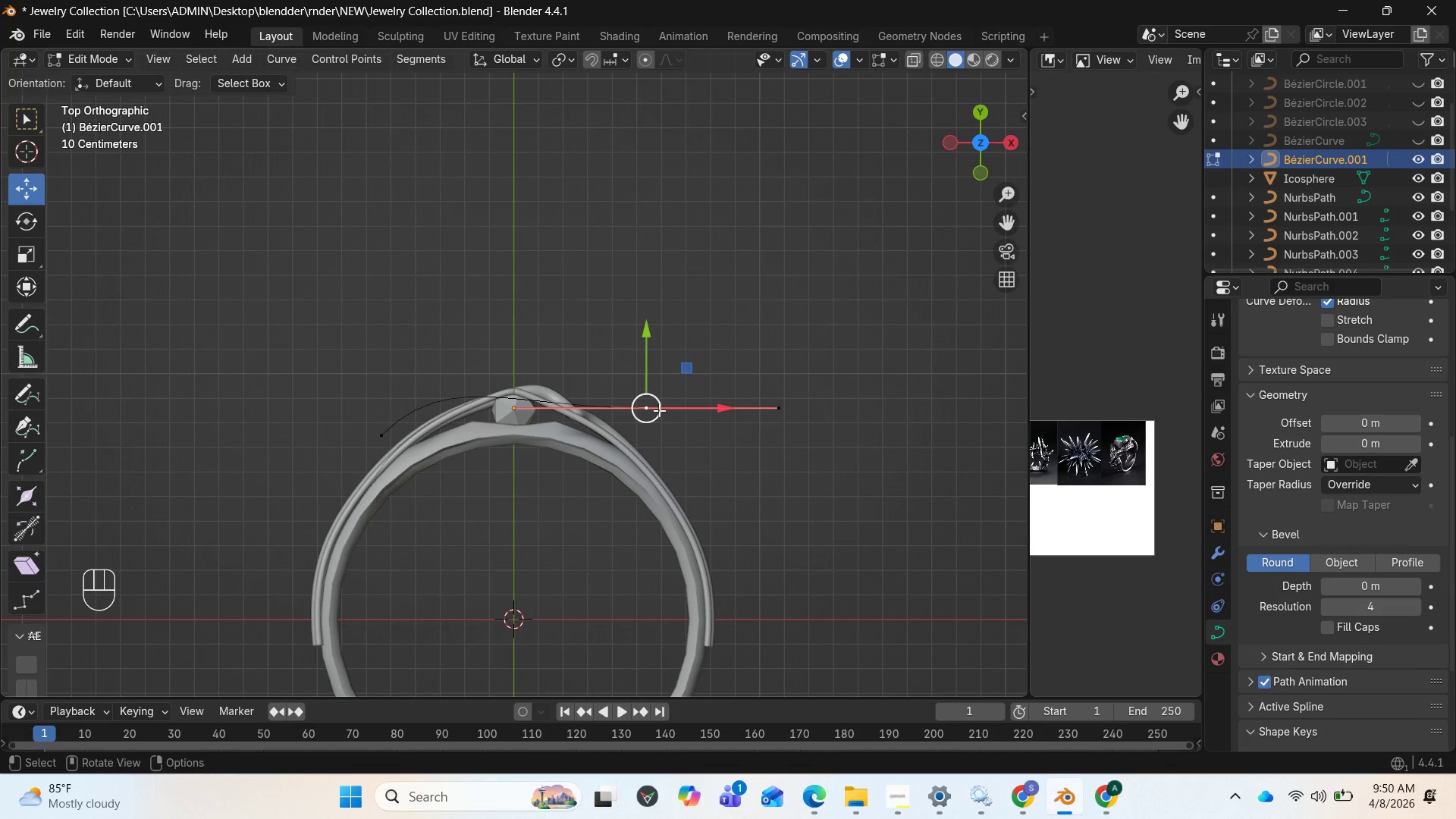 
left_click_drag(start_coordinate=[651, 366], to_coordinate=[642, 349])
 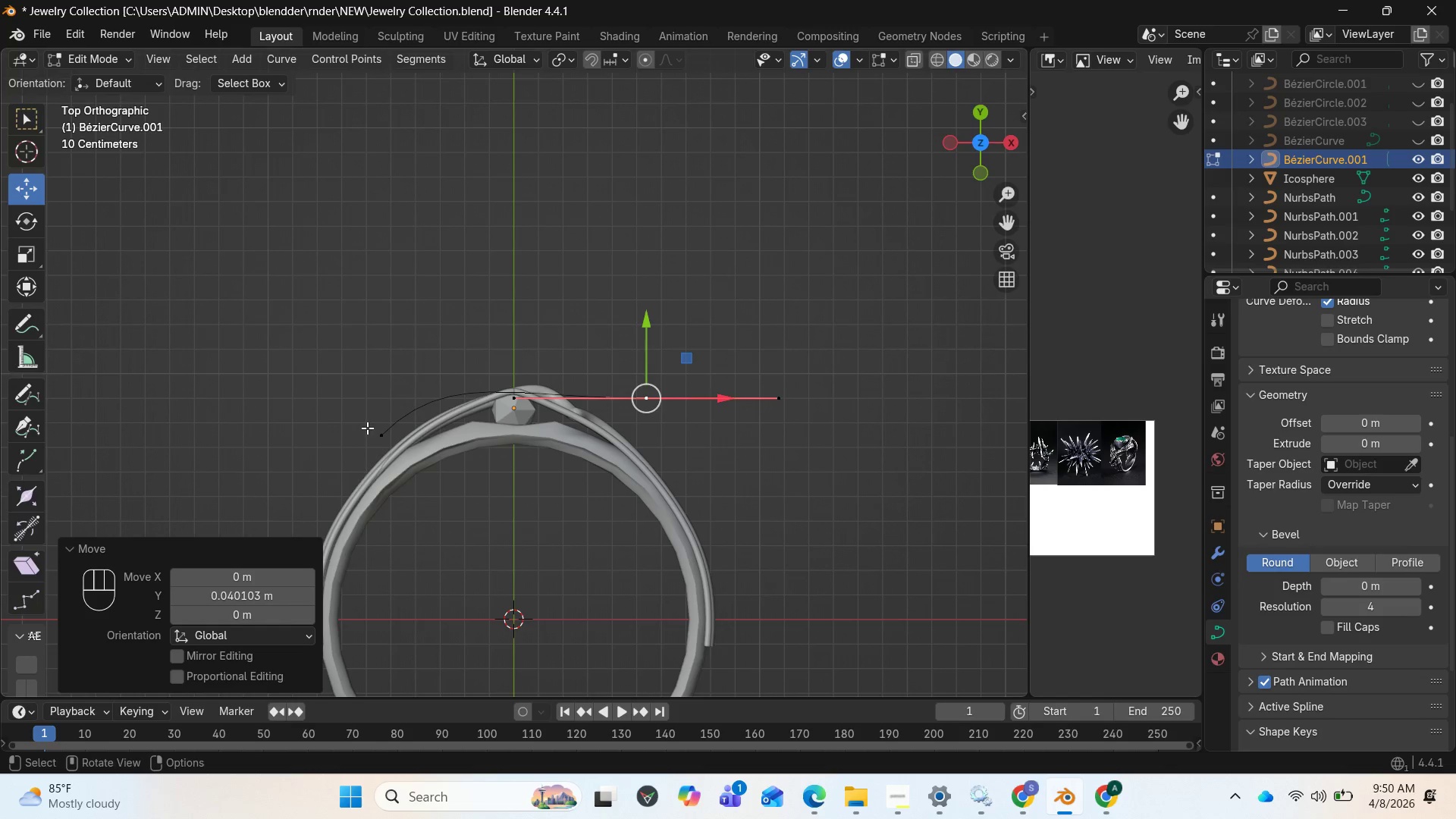 
left_click([384, 432])
 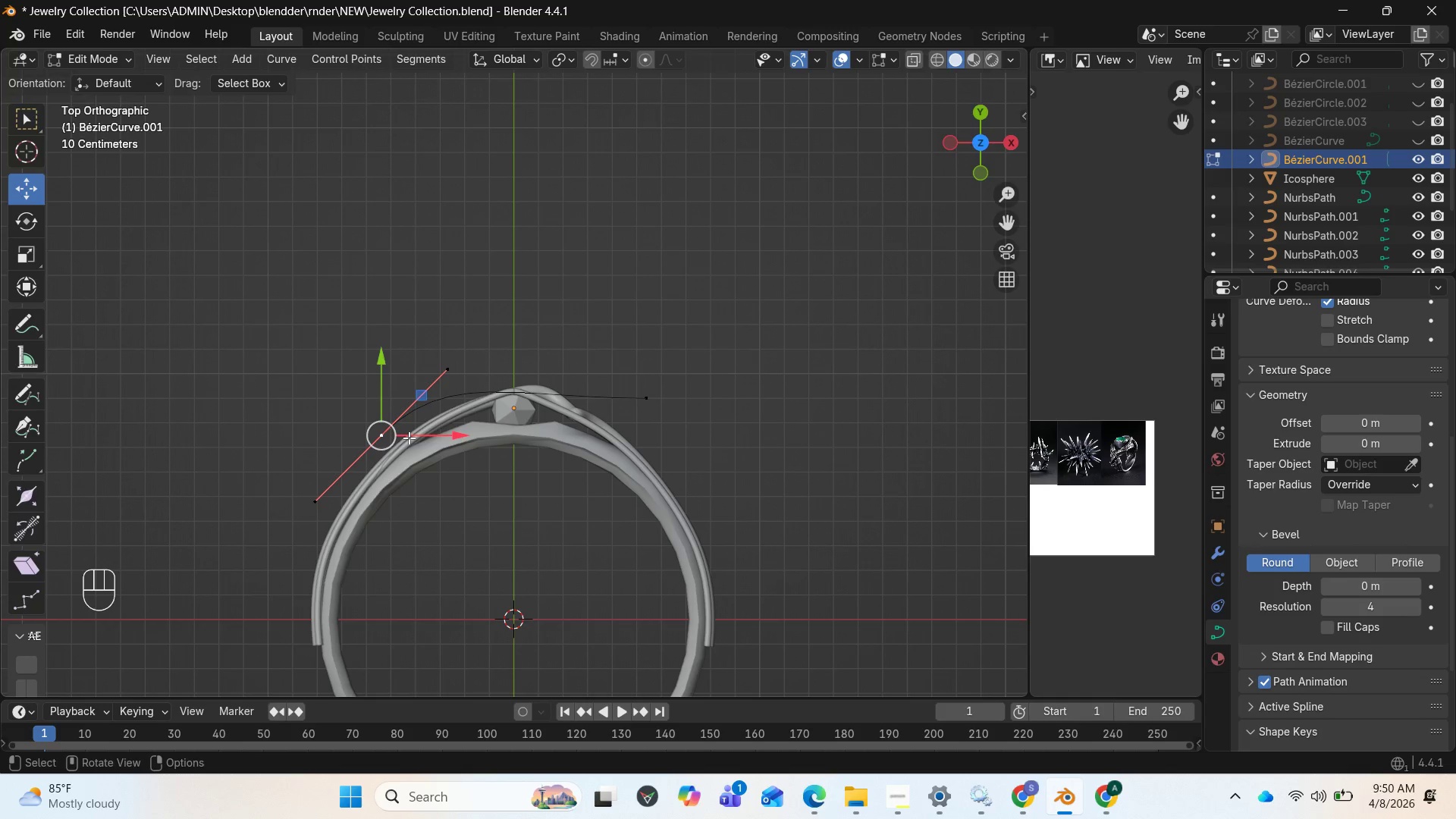 
left_click_drag(start_coordinate=[409, 438], to_coordinate=[440, 452])
 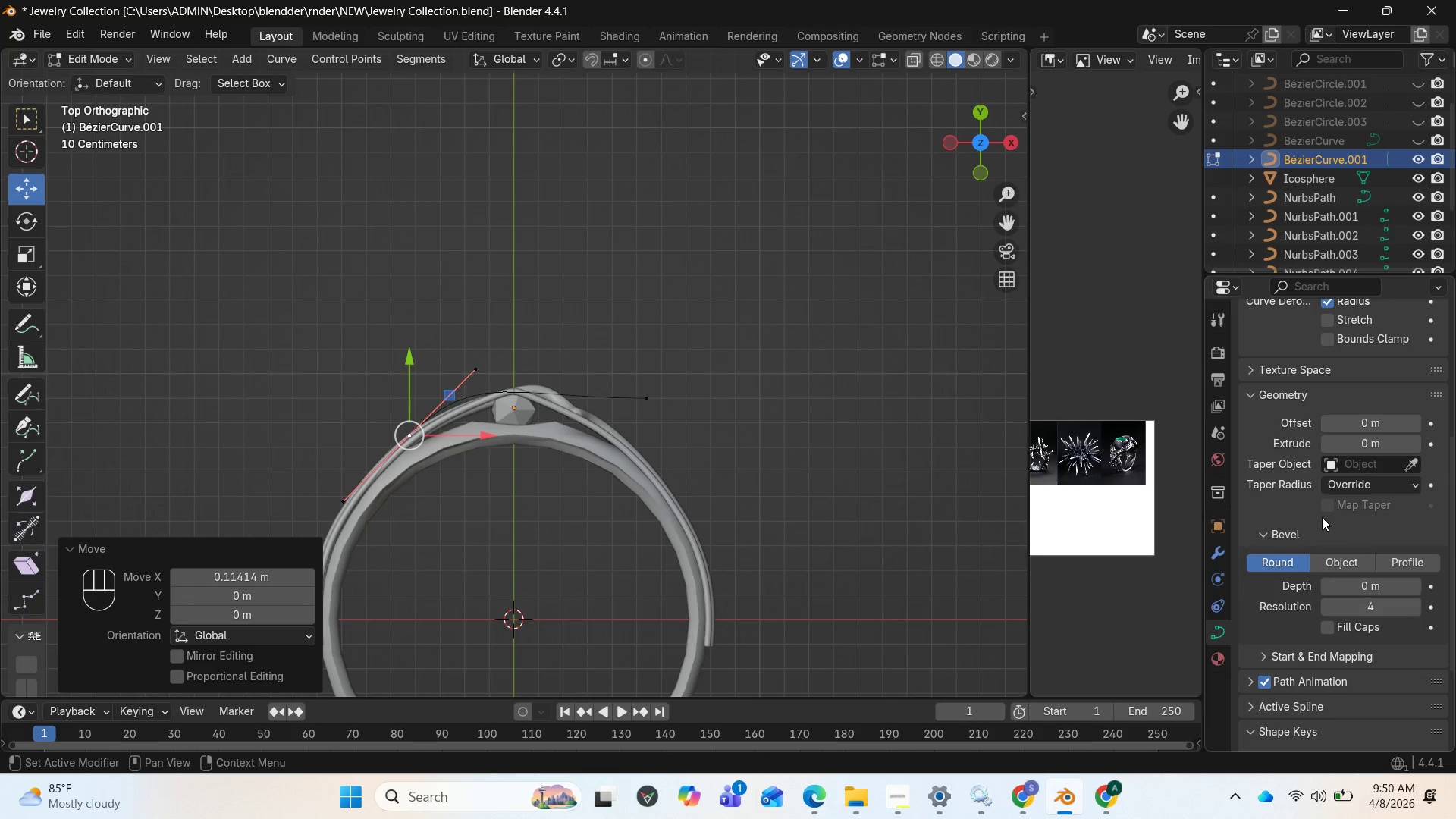 
scroll: coordinate [1320, 541], scroll_direction: down, amount: 13.0
 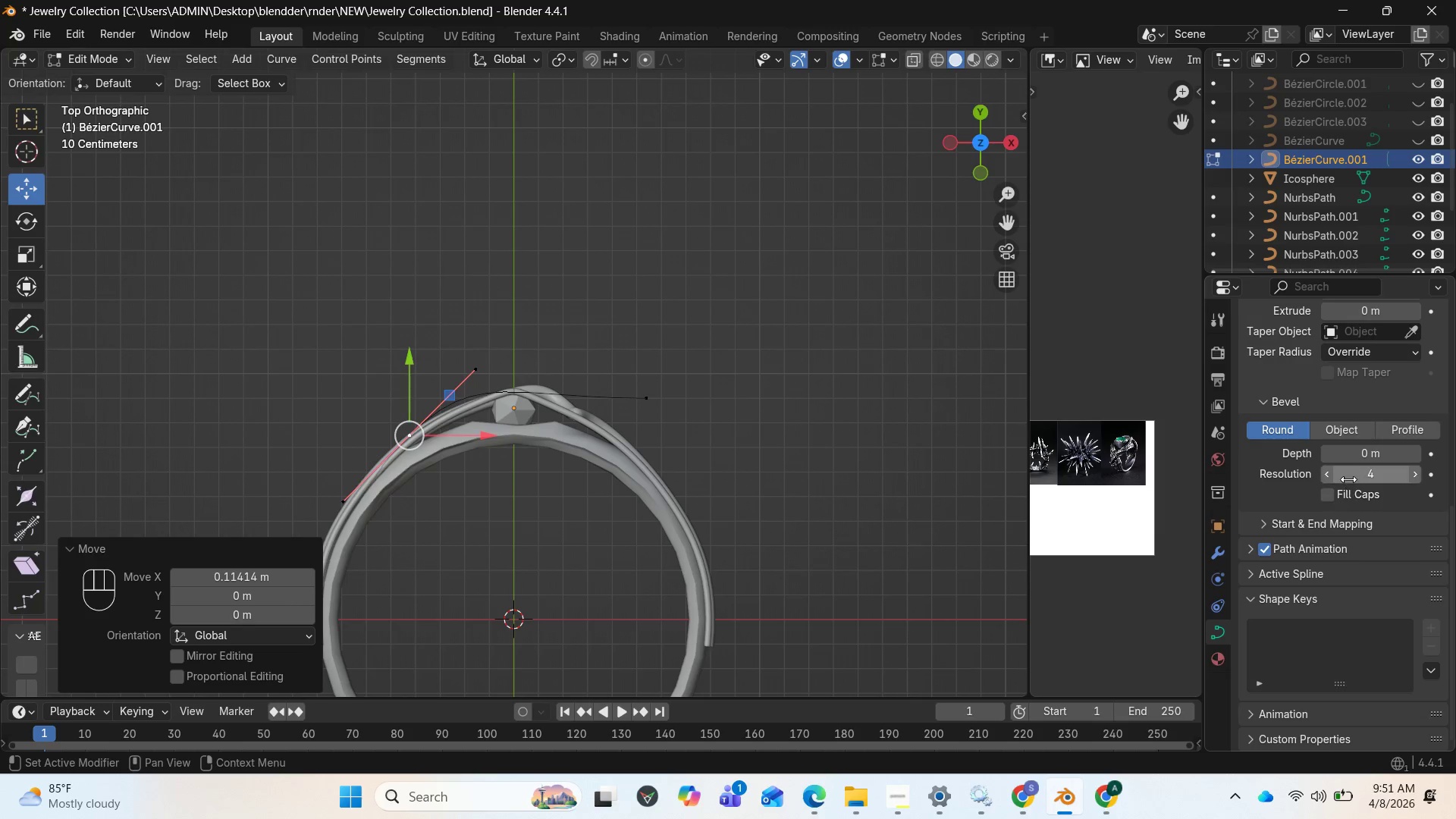 
left_click([1354, 460])
 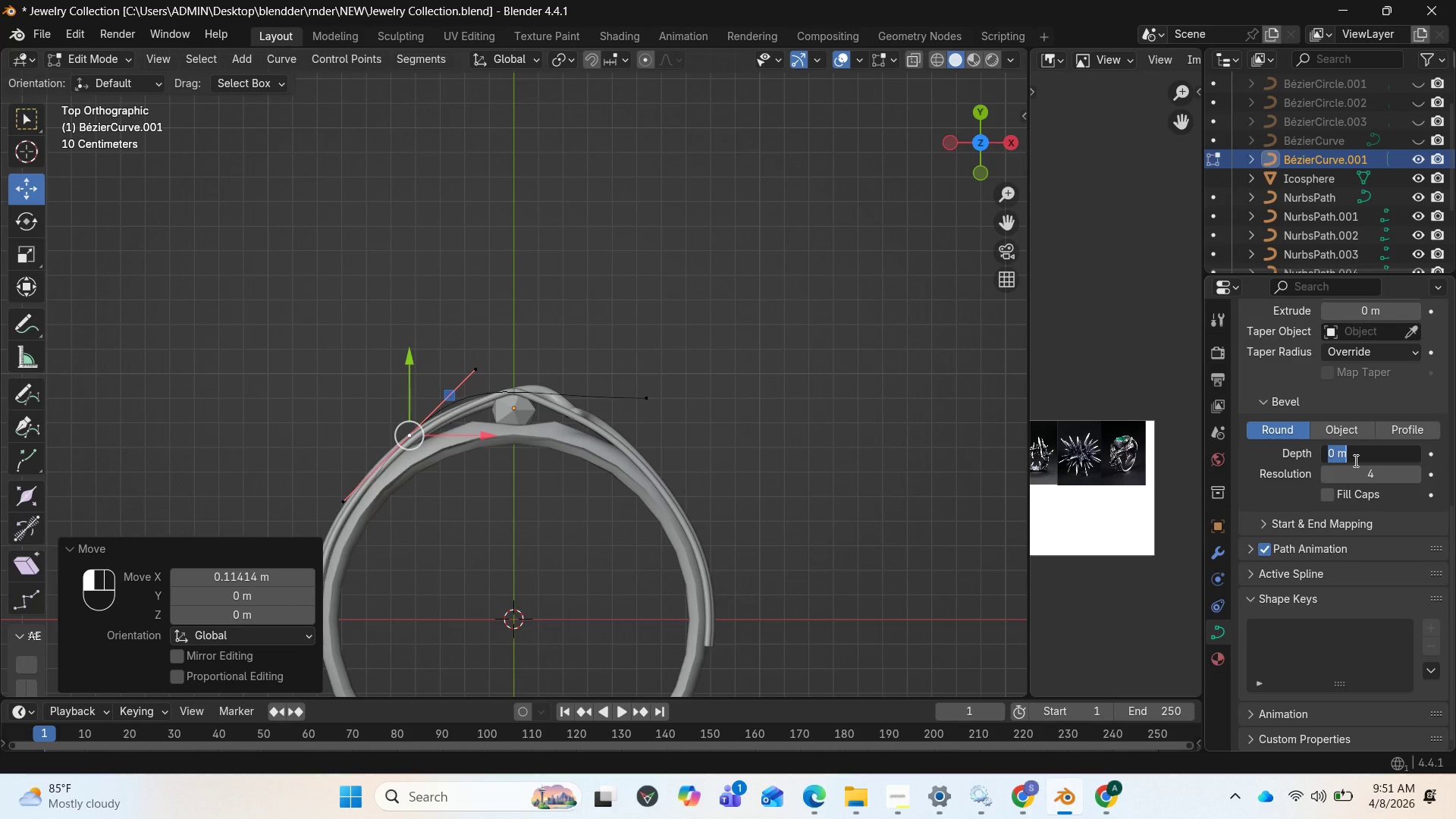 
key(Period)
 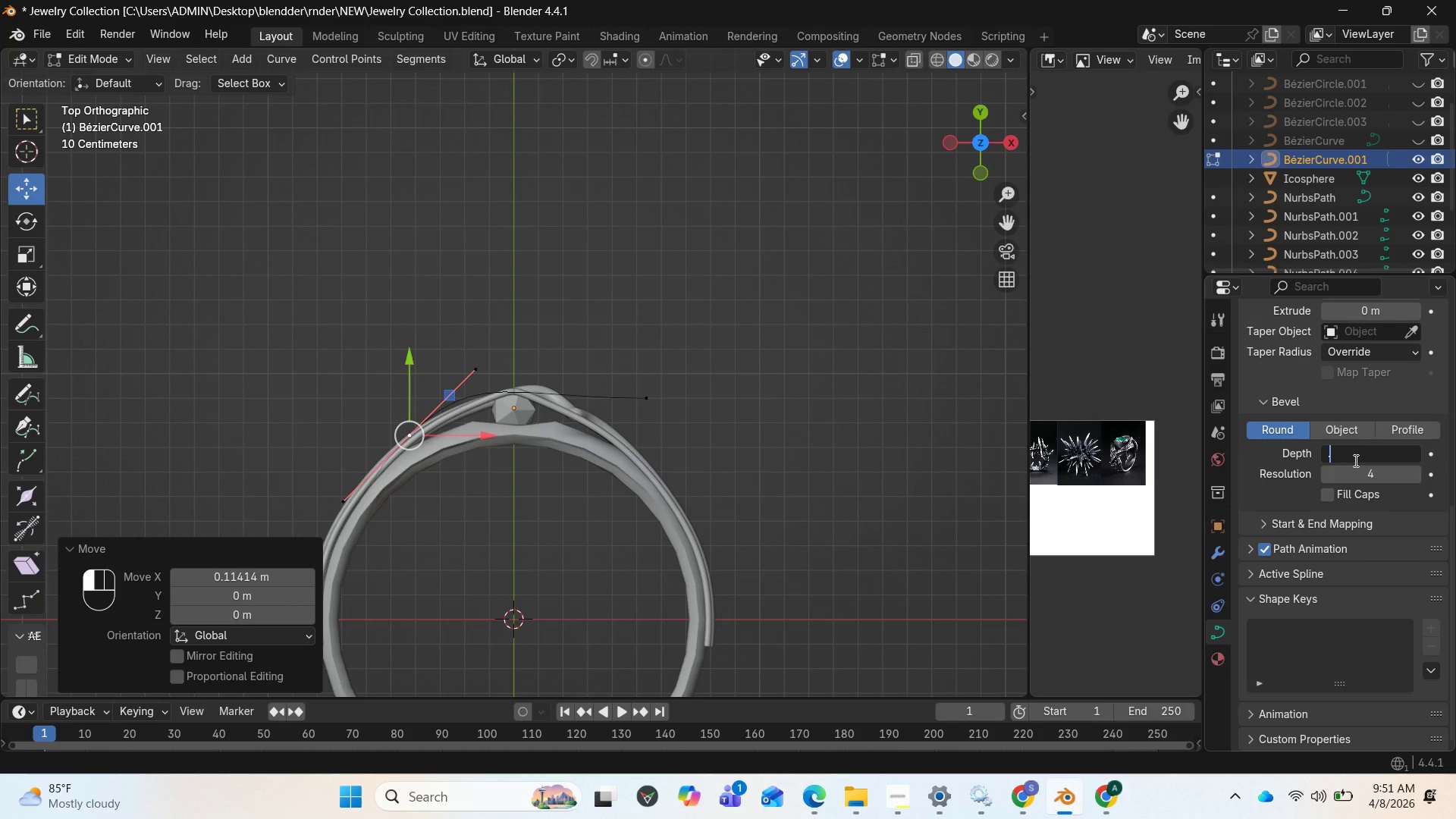 
key(3)
 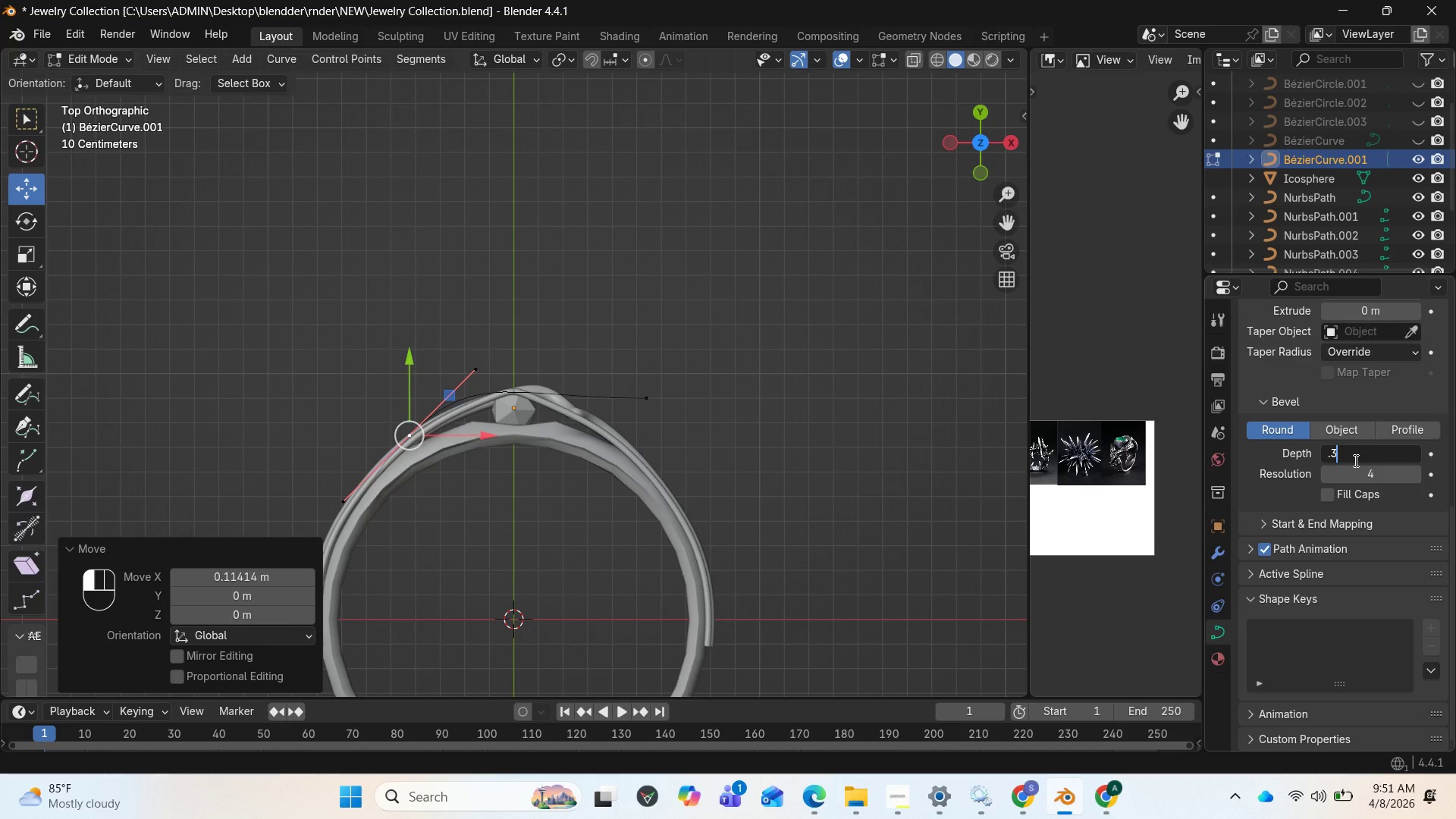 
key(Enter)
 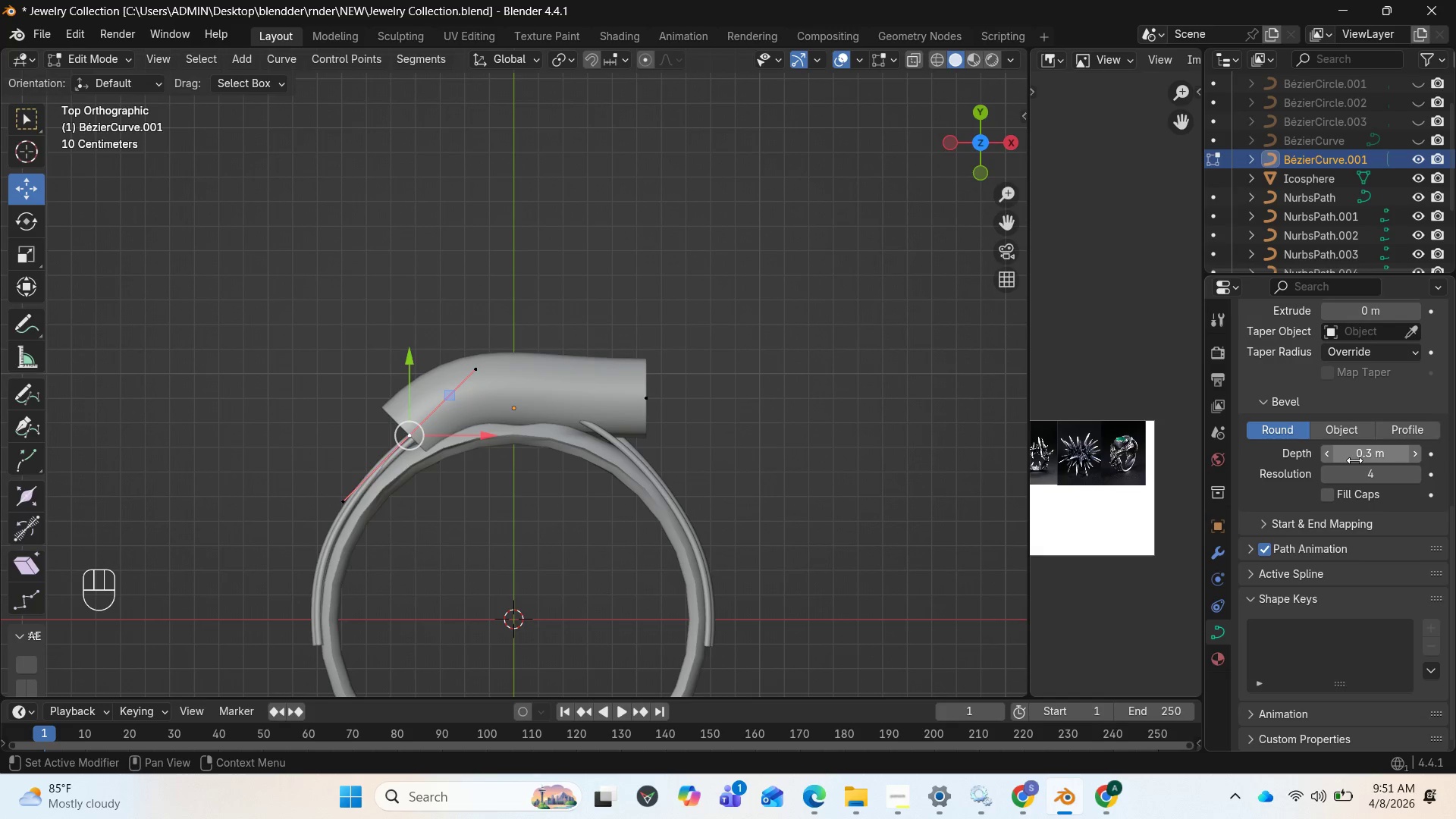 
left_click([1364, 450])
 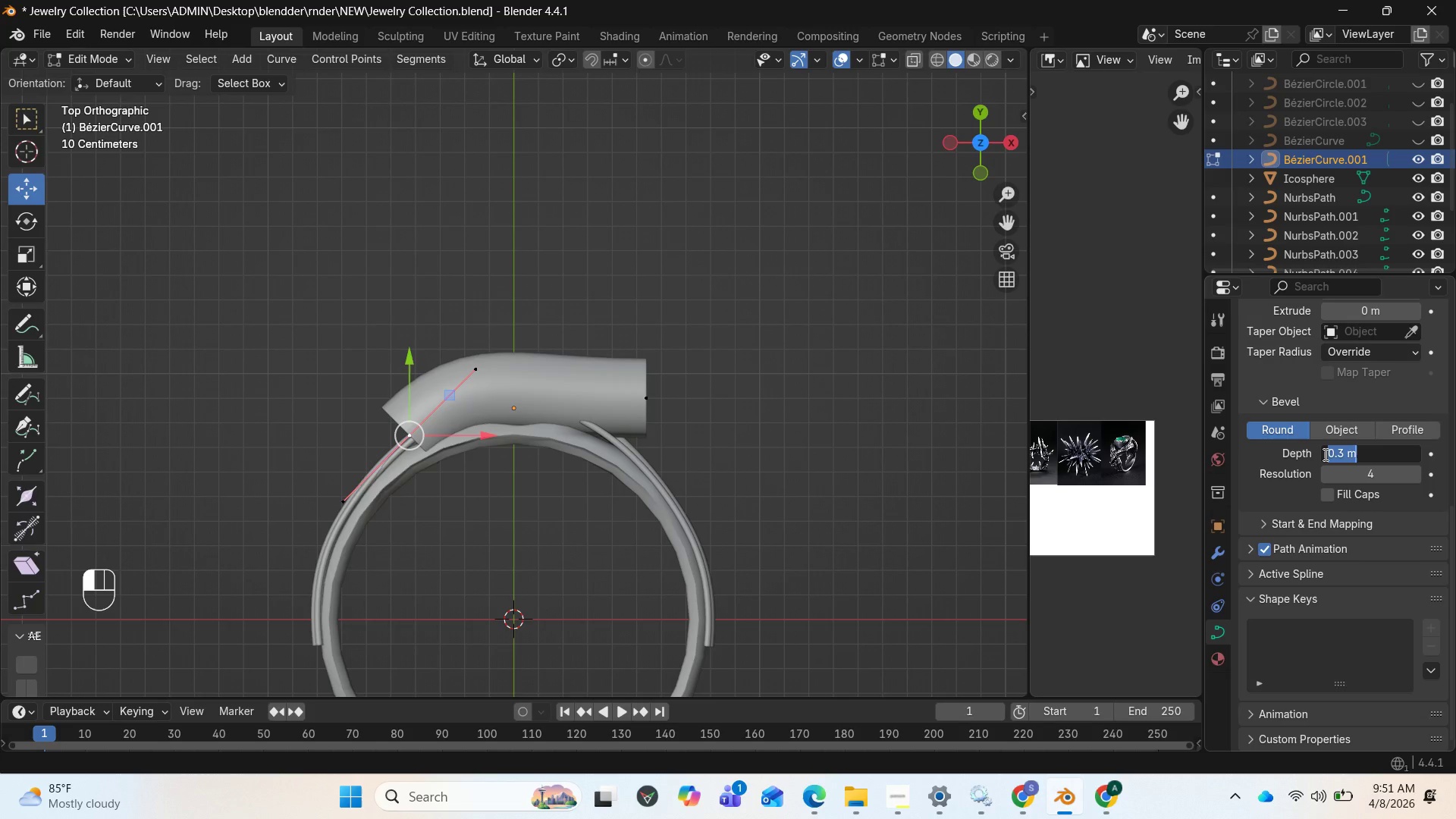 
wait(6.19)
 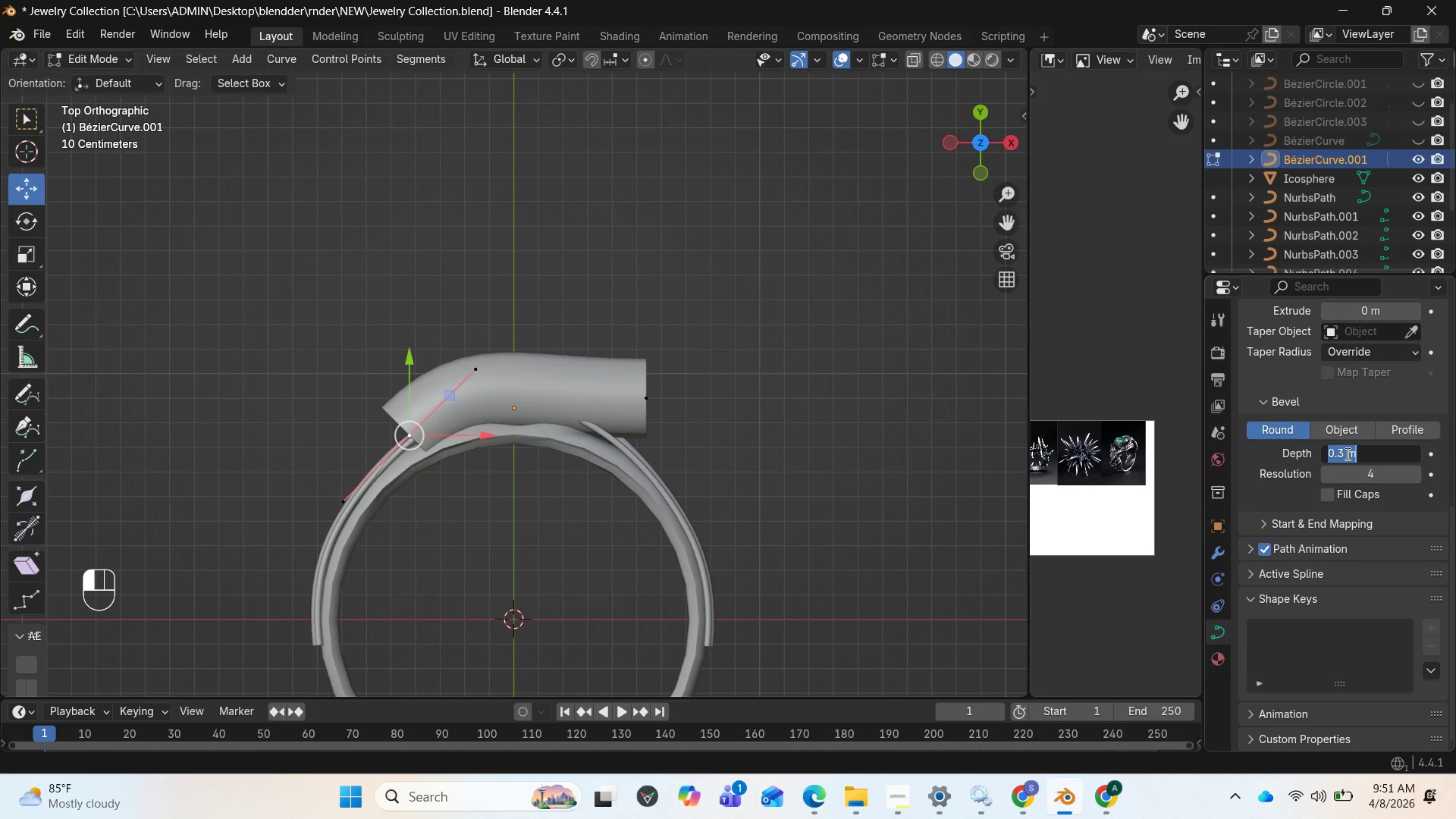 
left_click([1329, 453])
 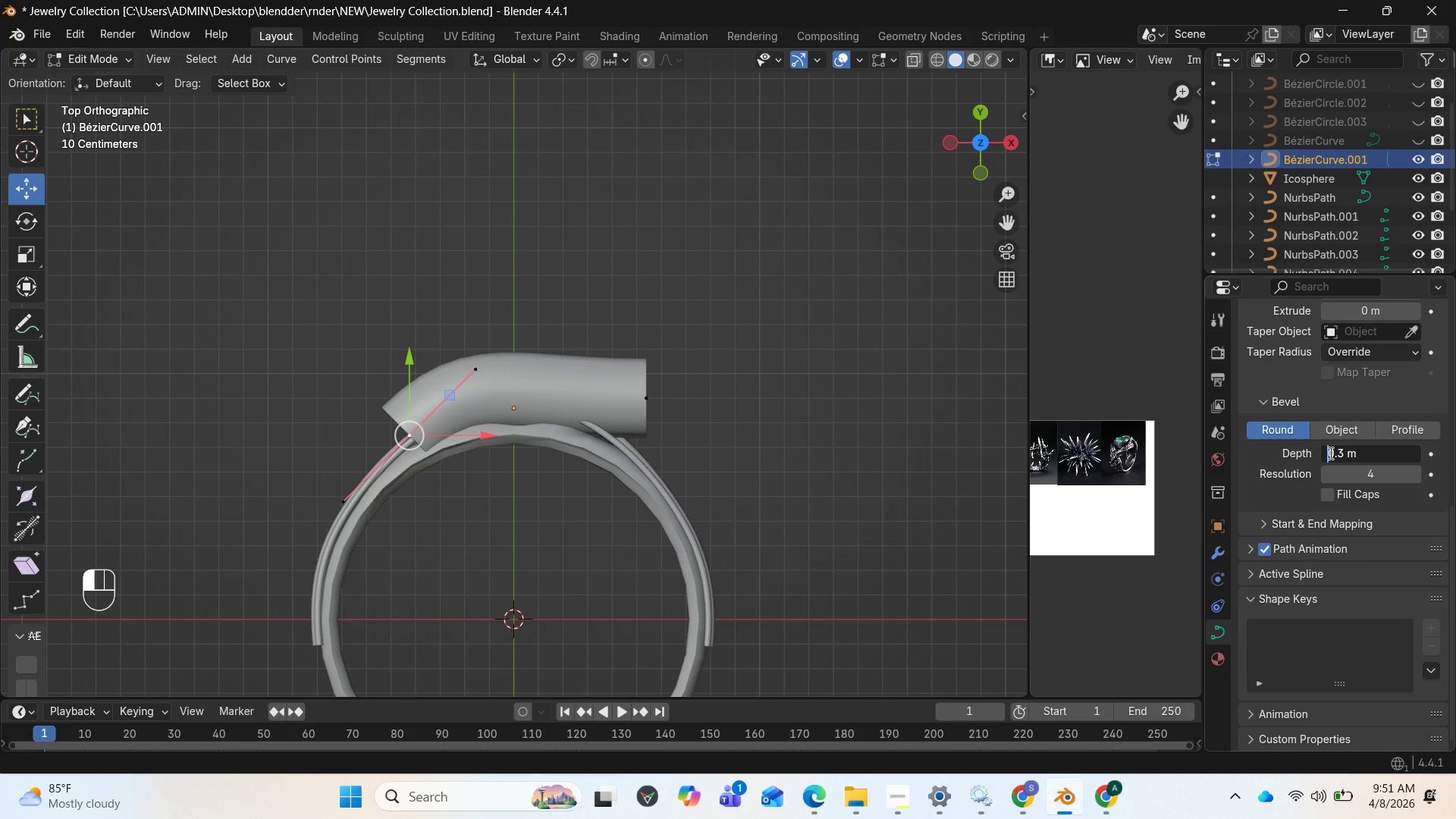 
left_click([1329, 453])
 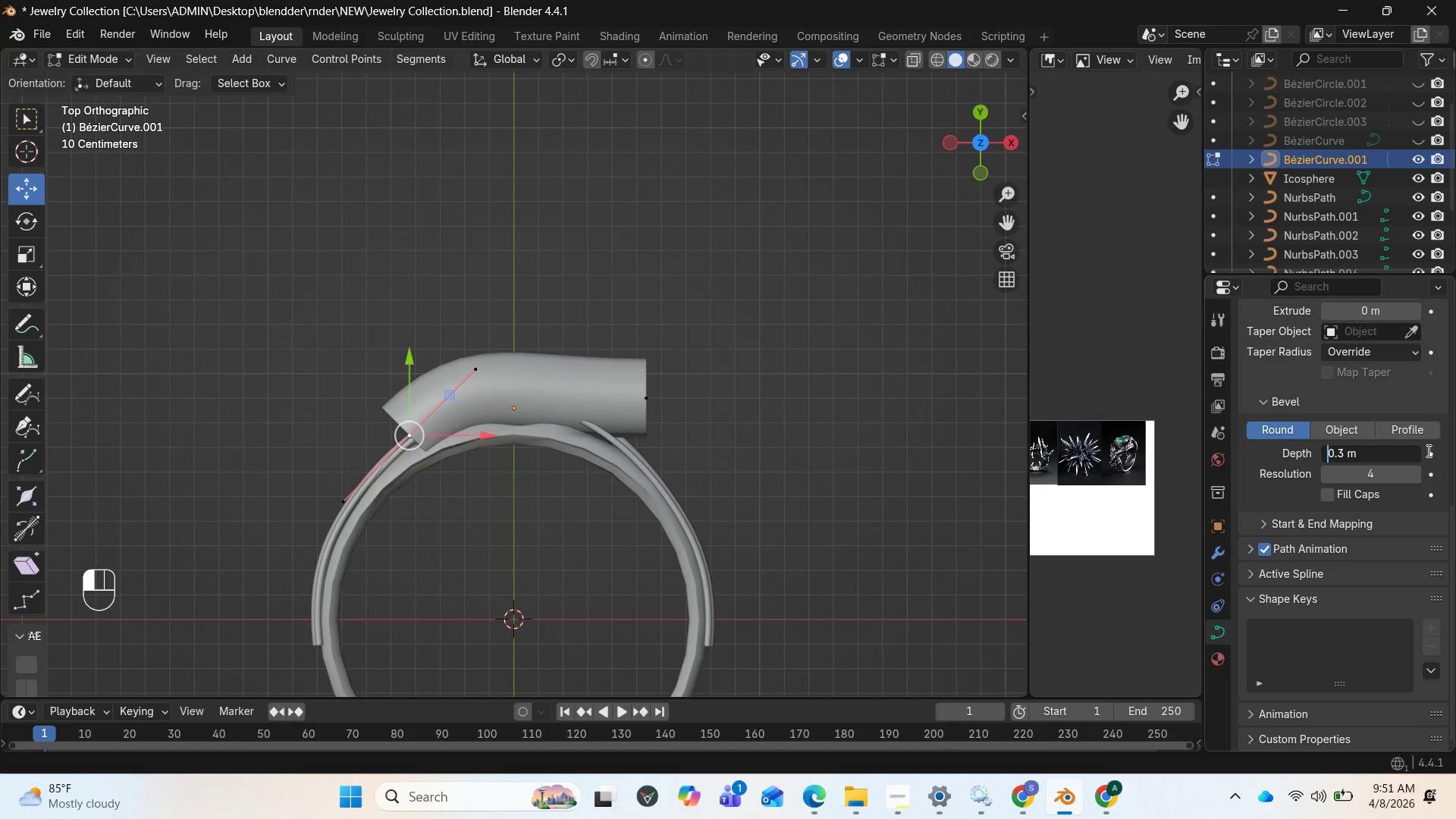 
left_click([1337, 455])
 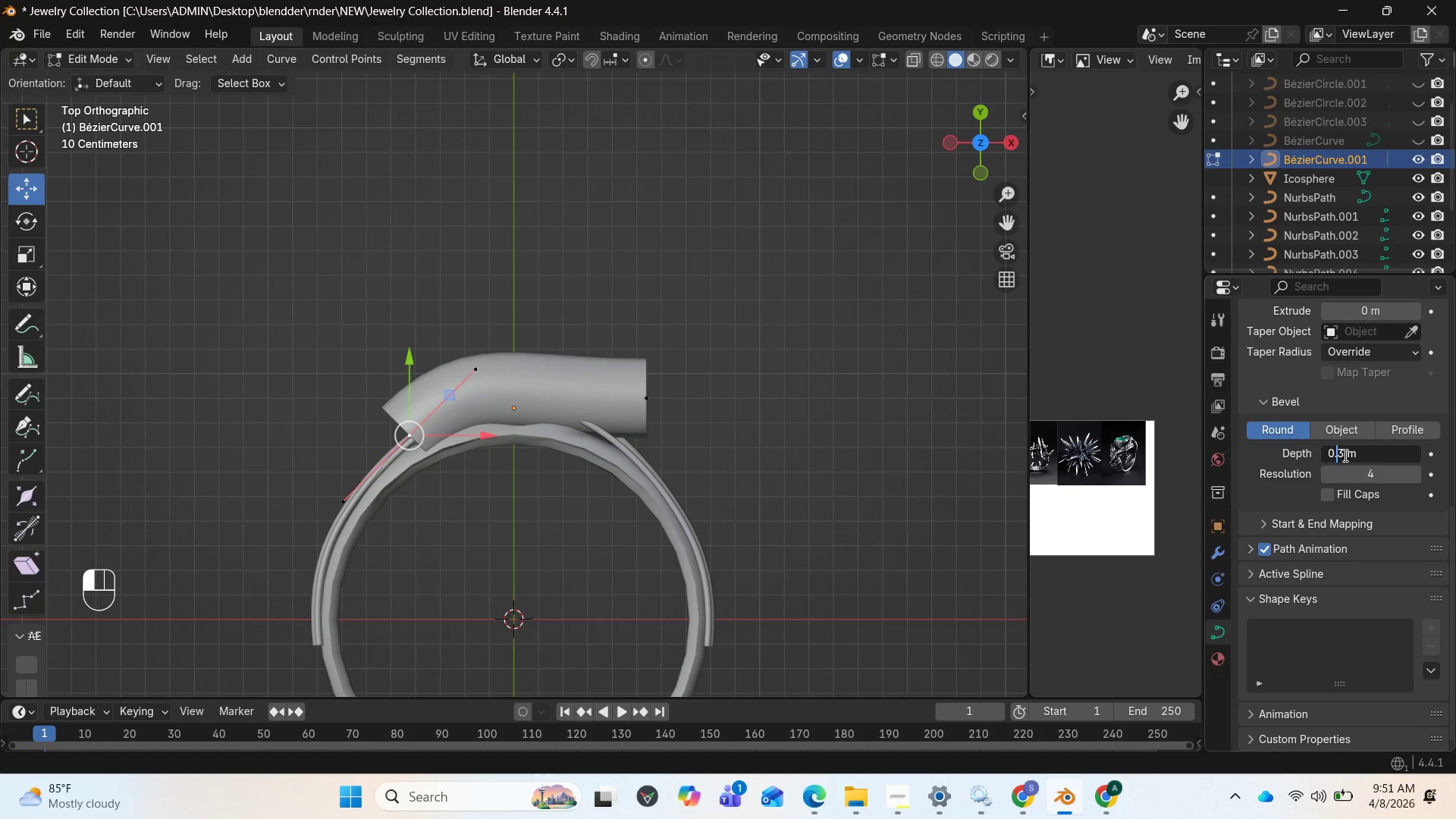 
key(0)
 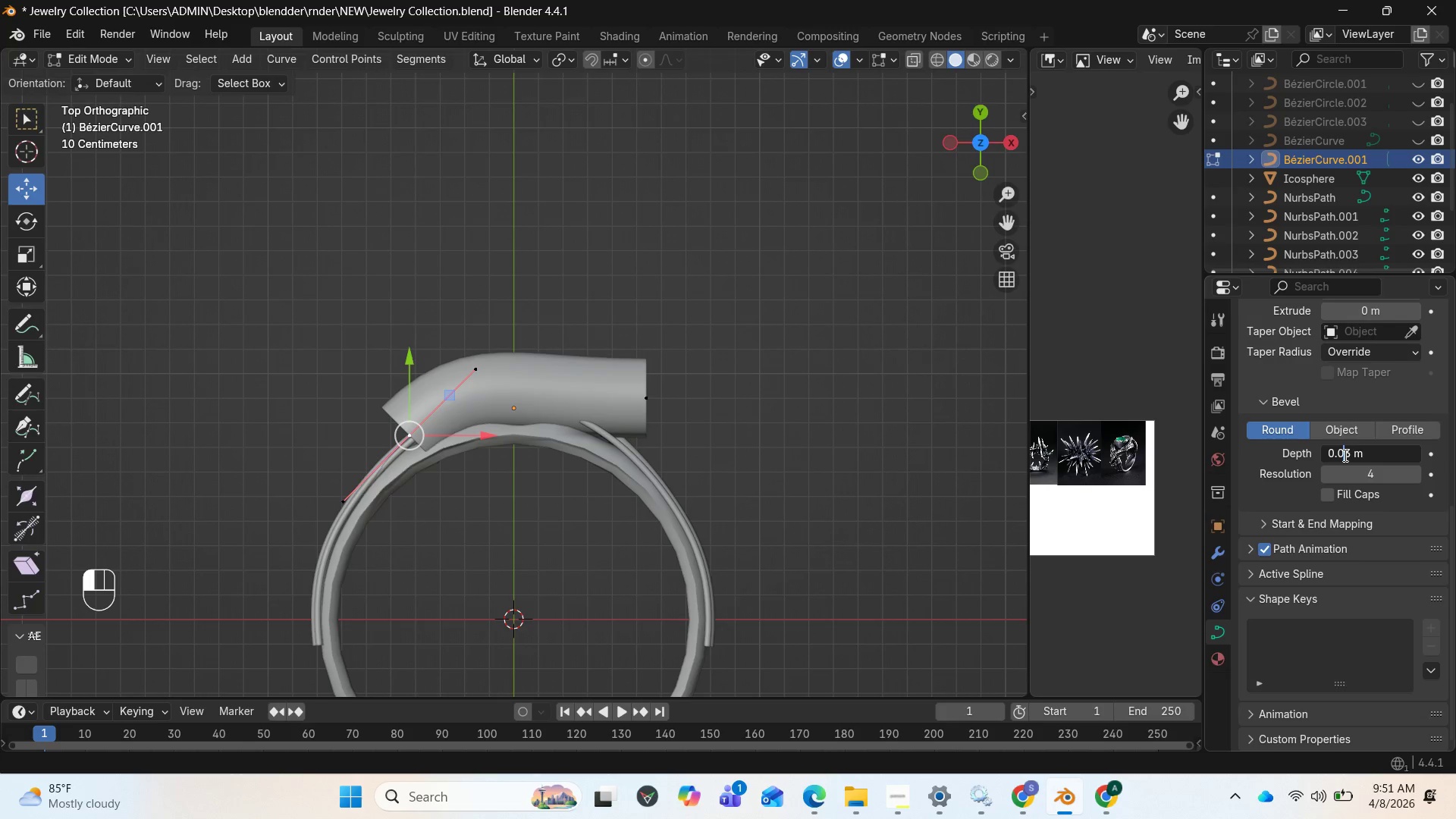 
key(Enter)
 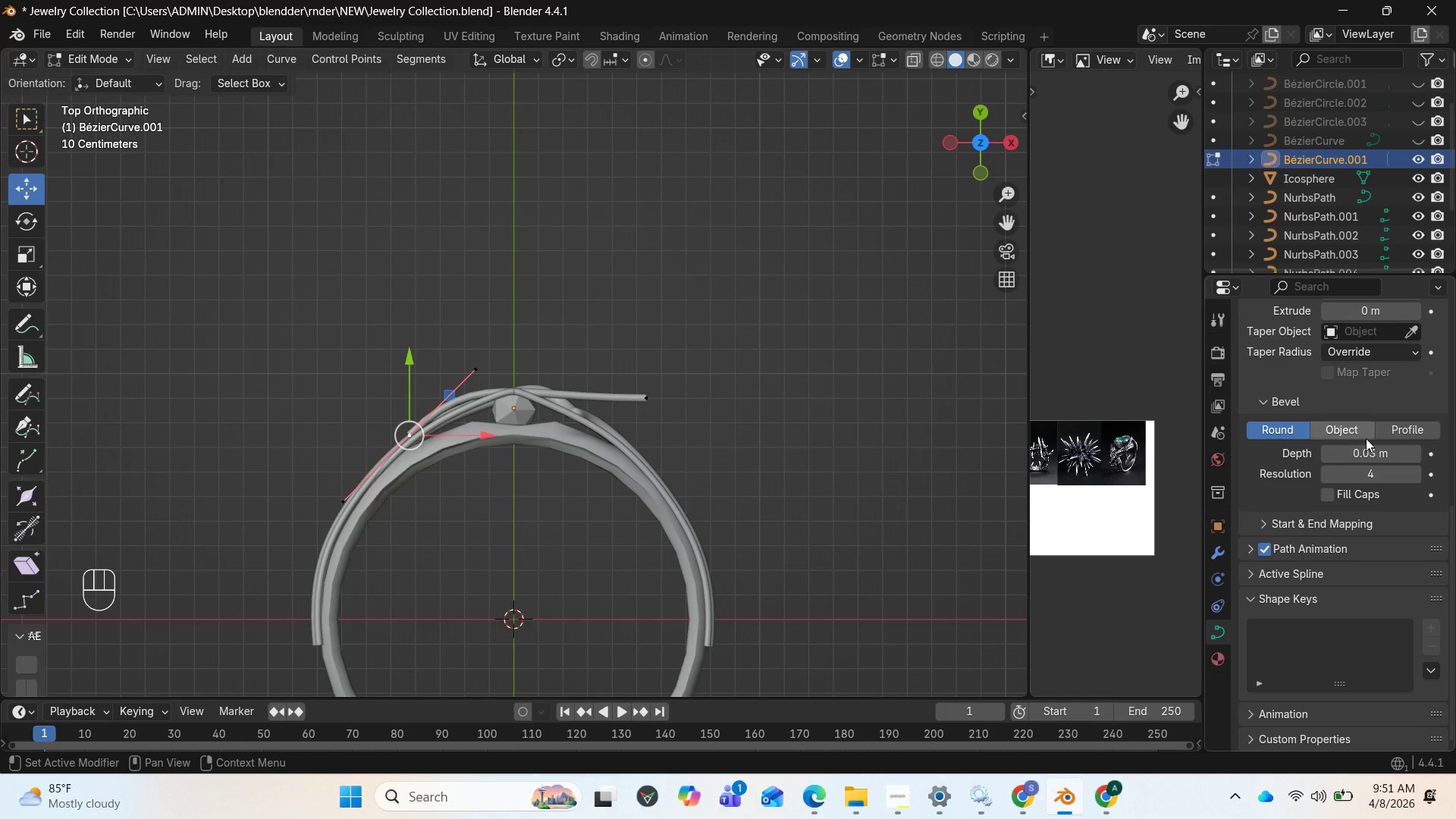 
left_click([1375, 448])
 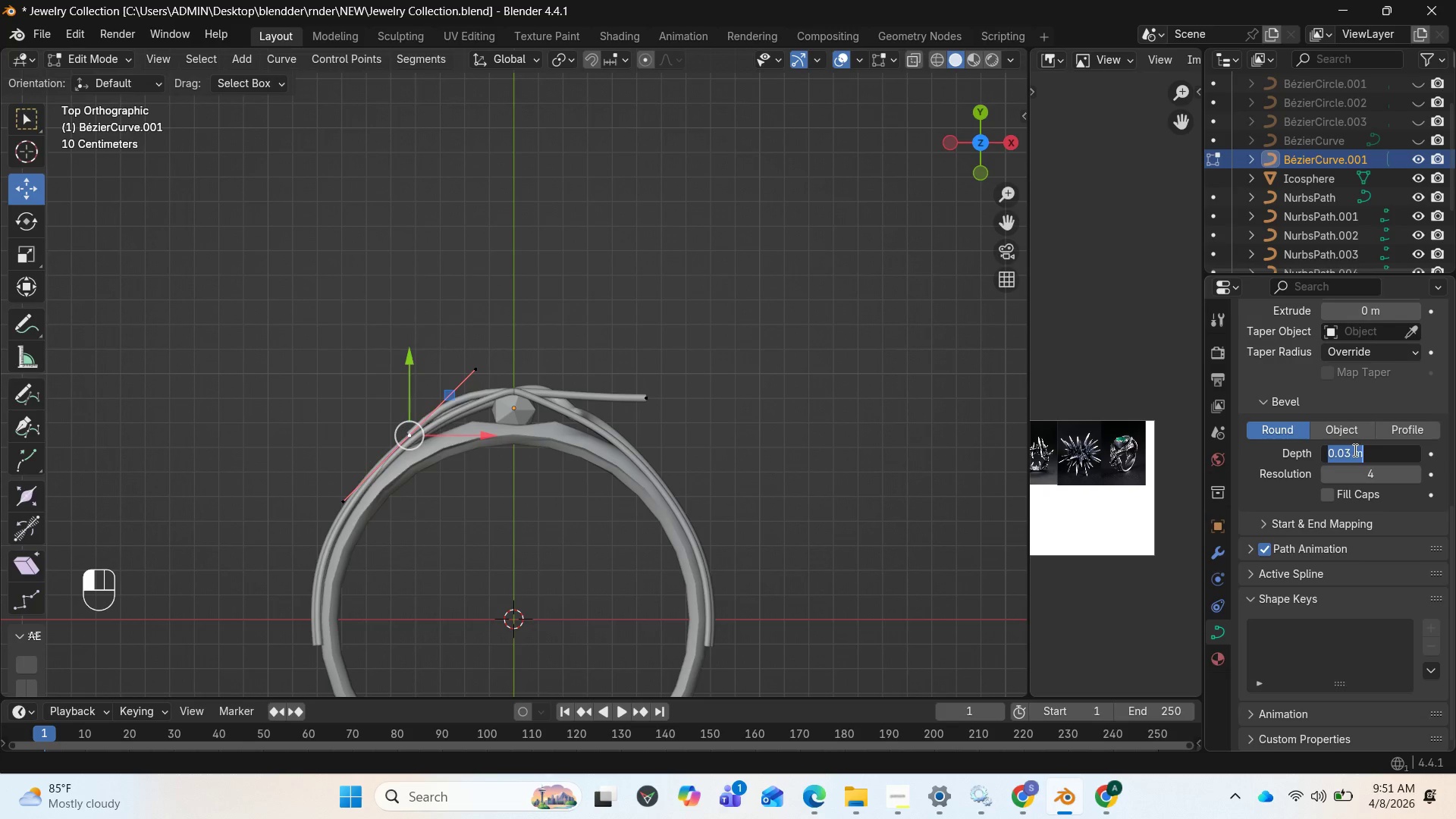 
left_click([1353, 450])
 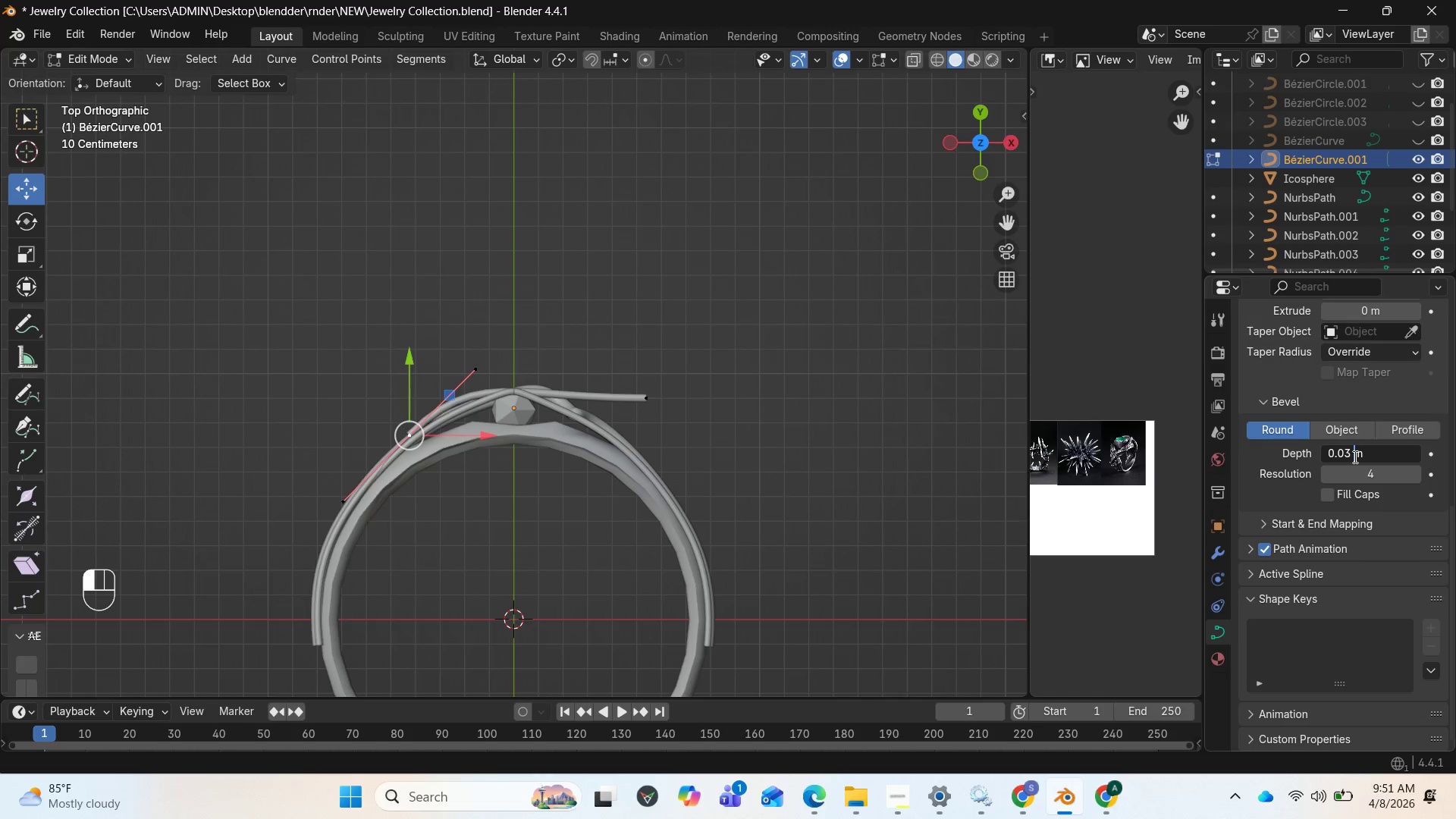 
left_click([1349, 457])
 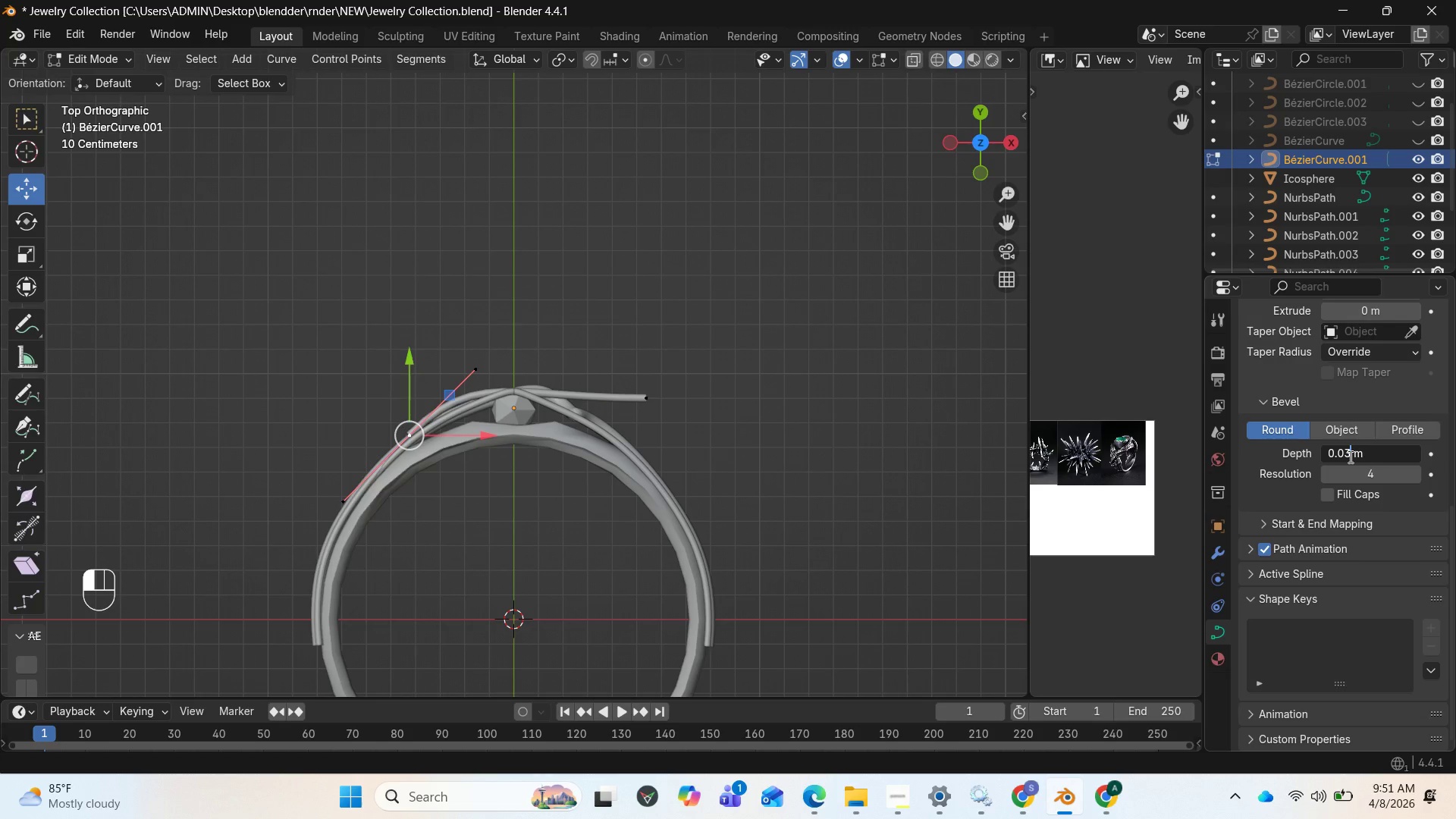 
key(Backspace)
 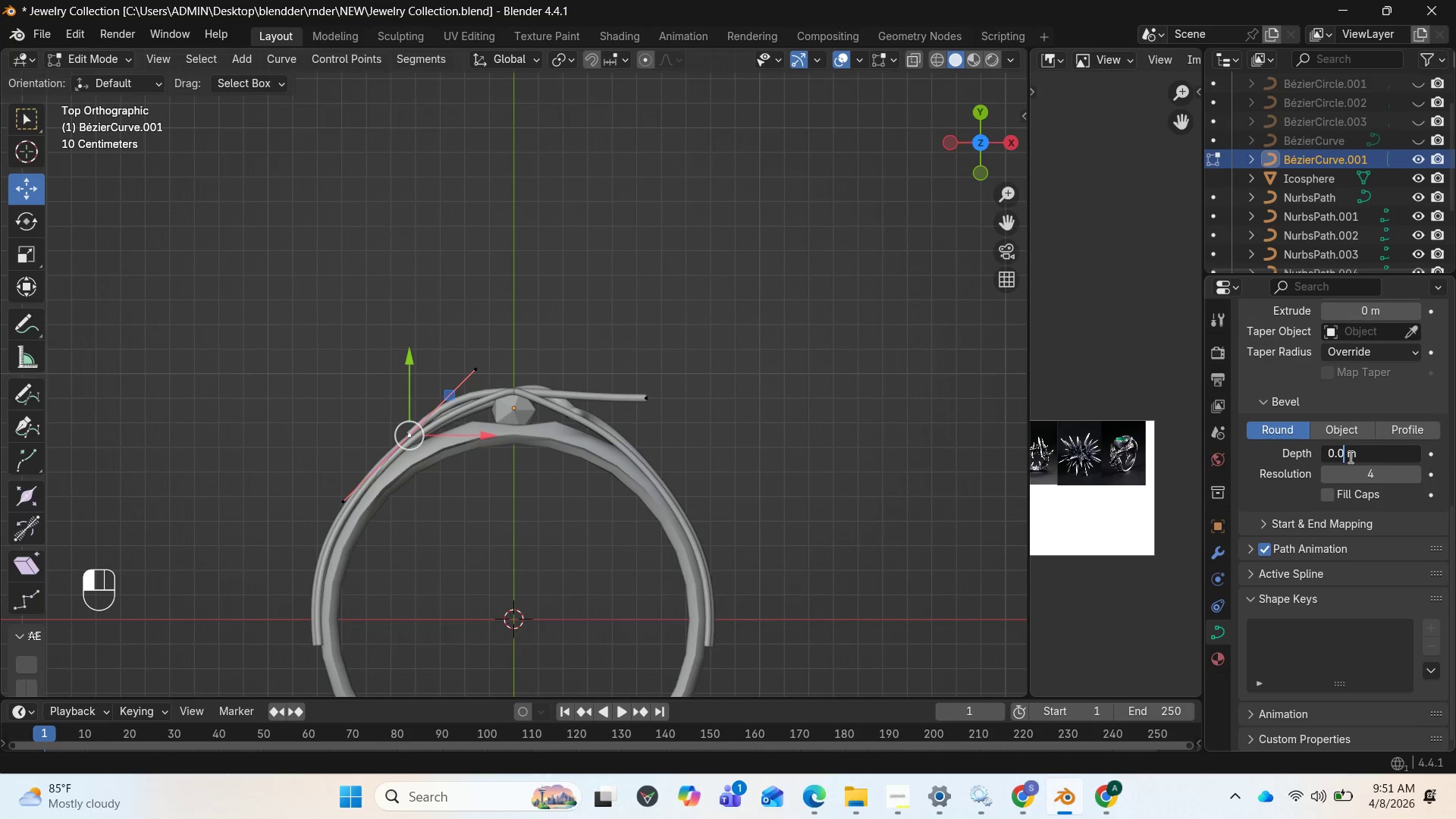 
key(8)
 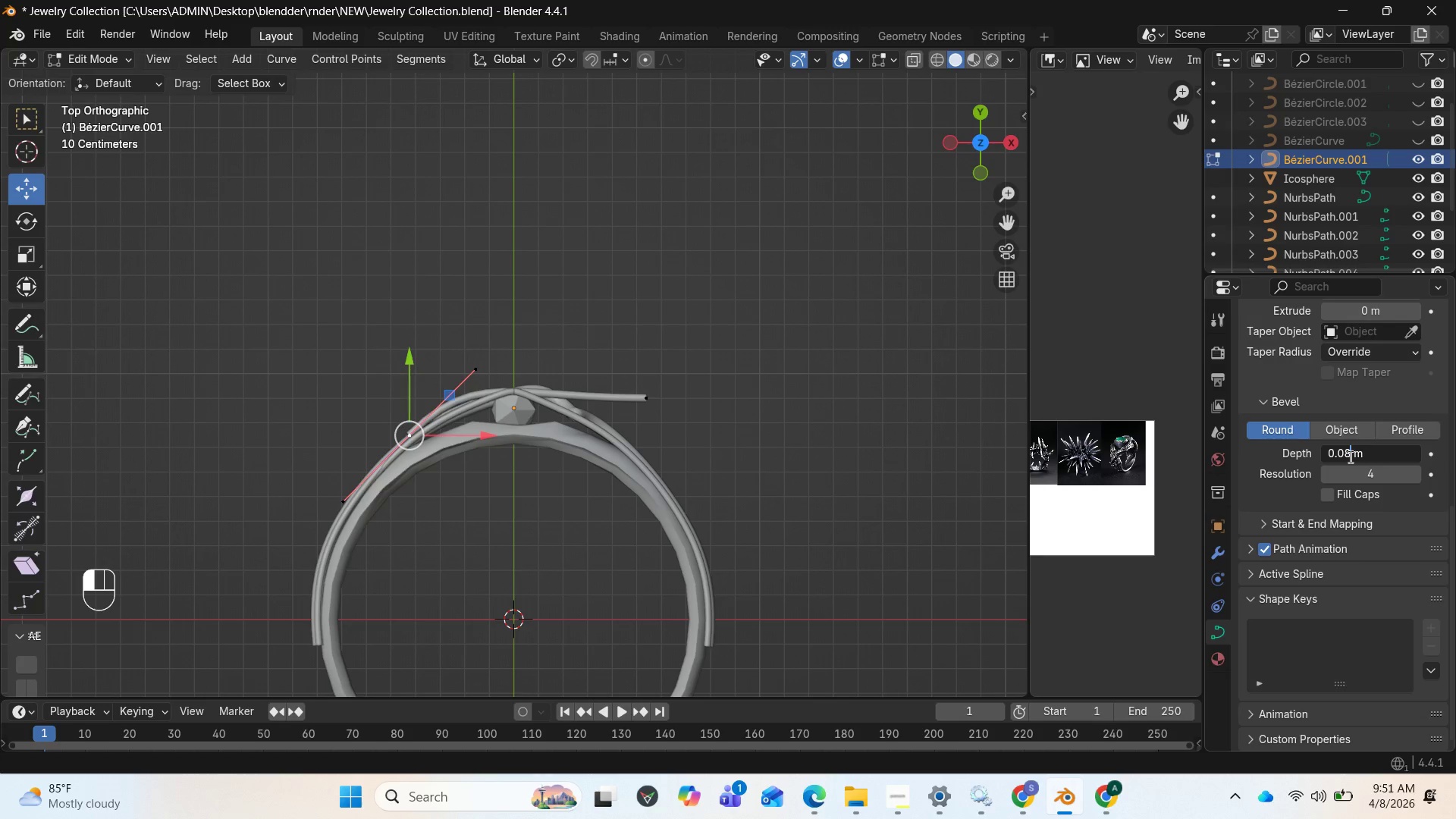 
key(Enter)
 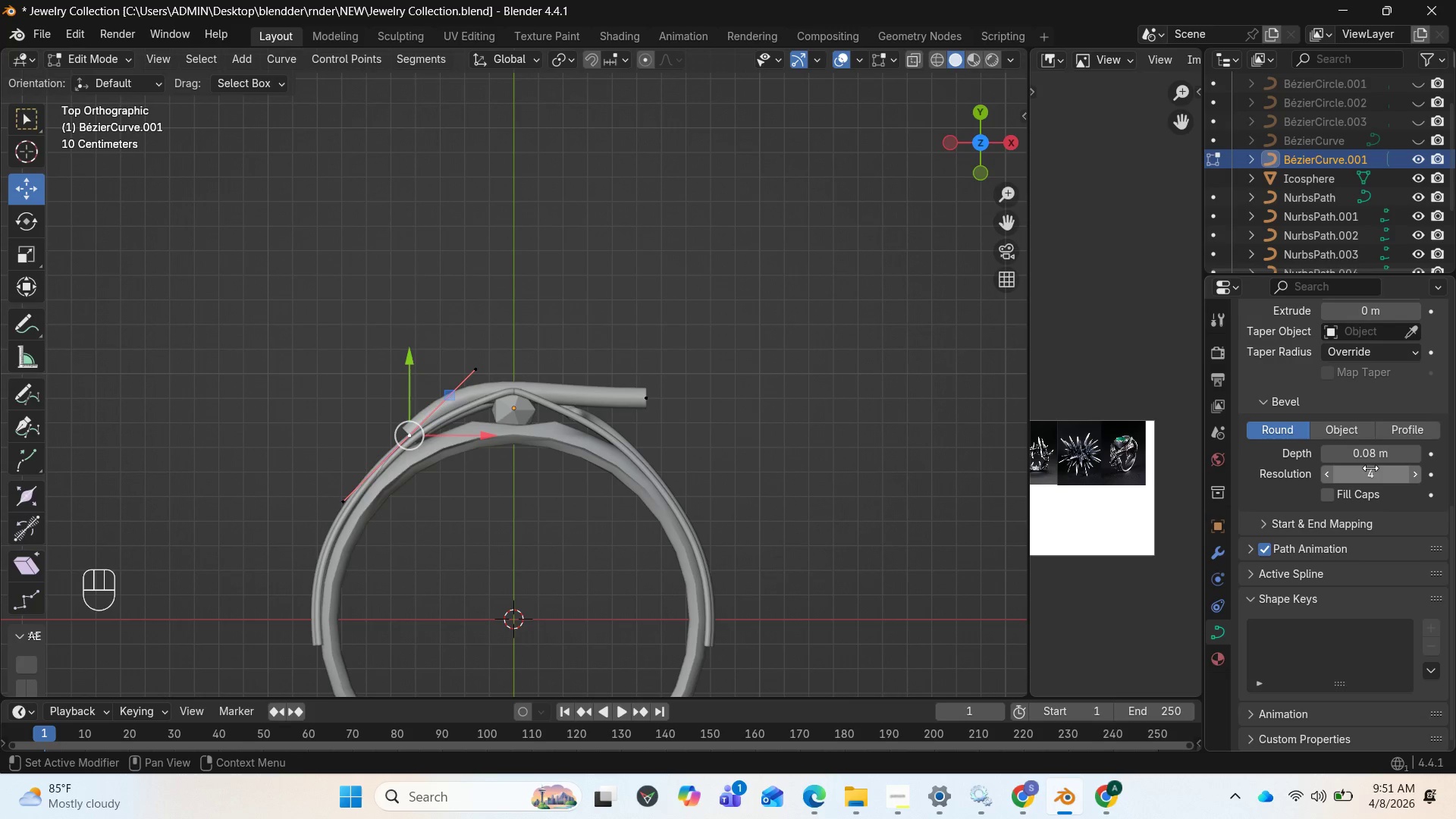 
left_click([1370, 454])
 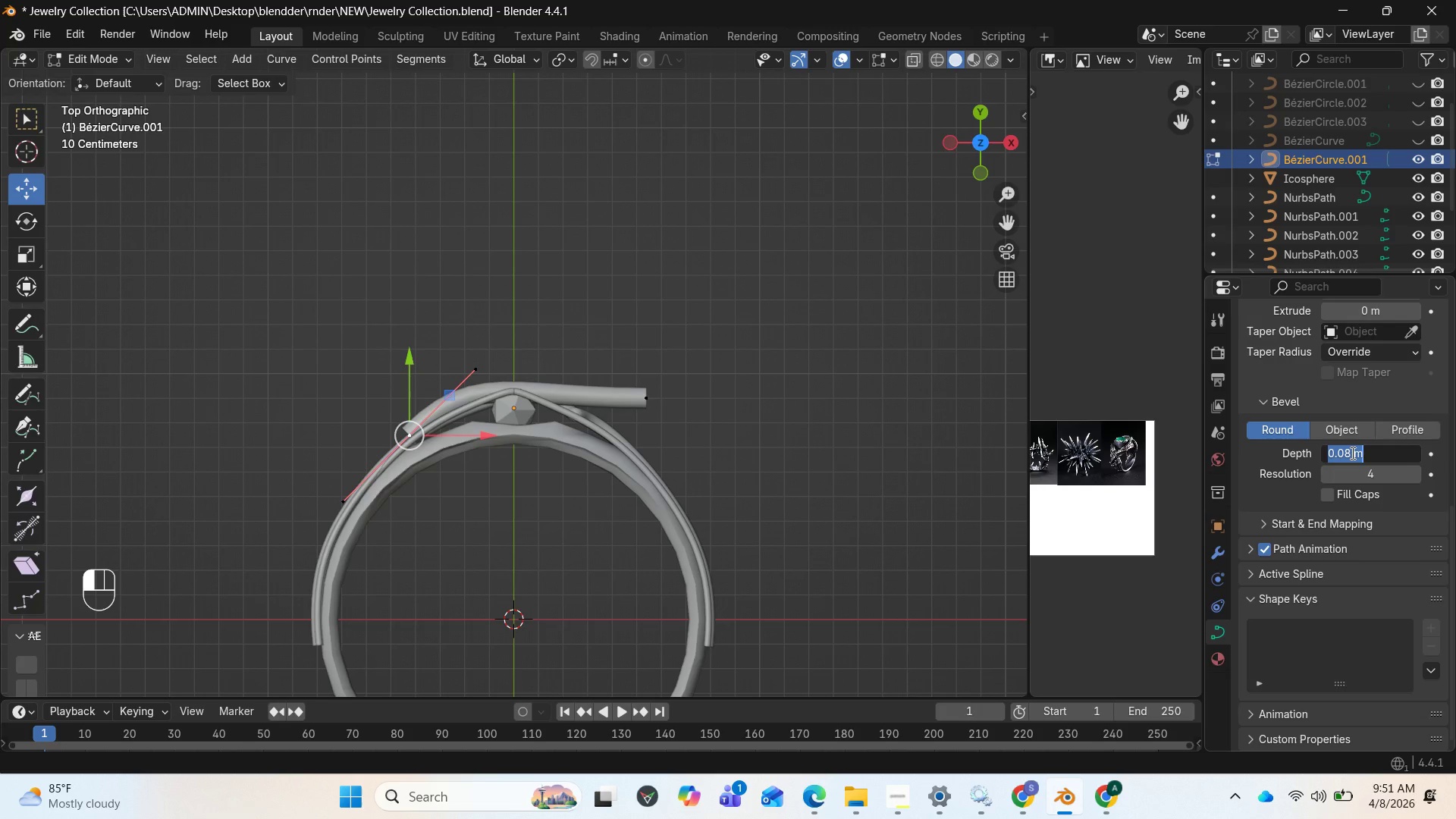 
left_click([1347, 455])
 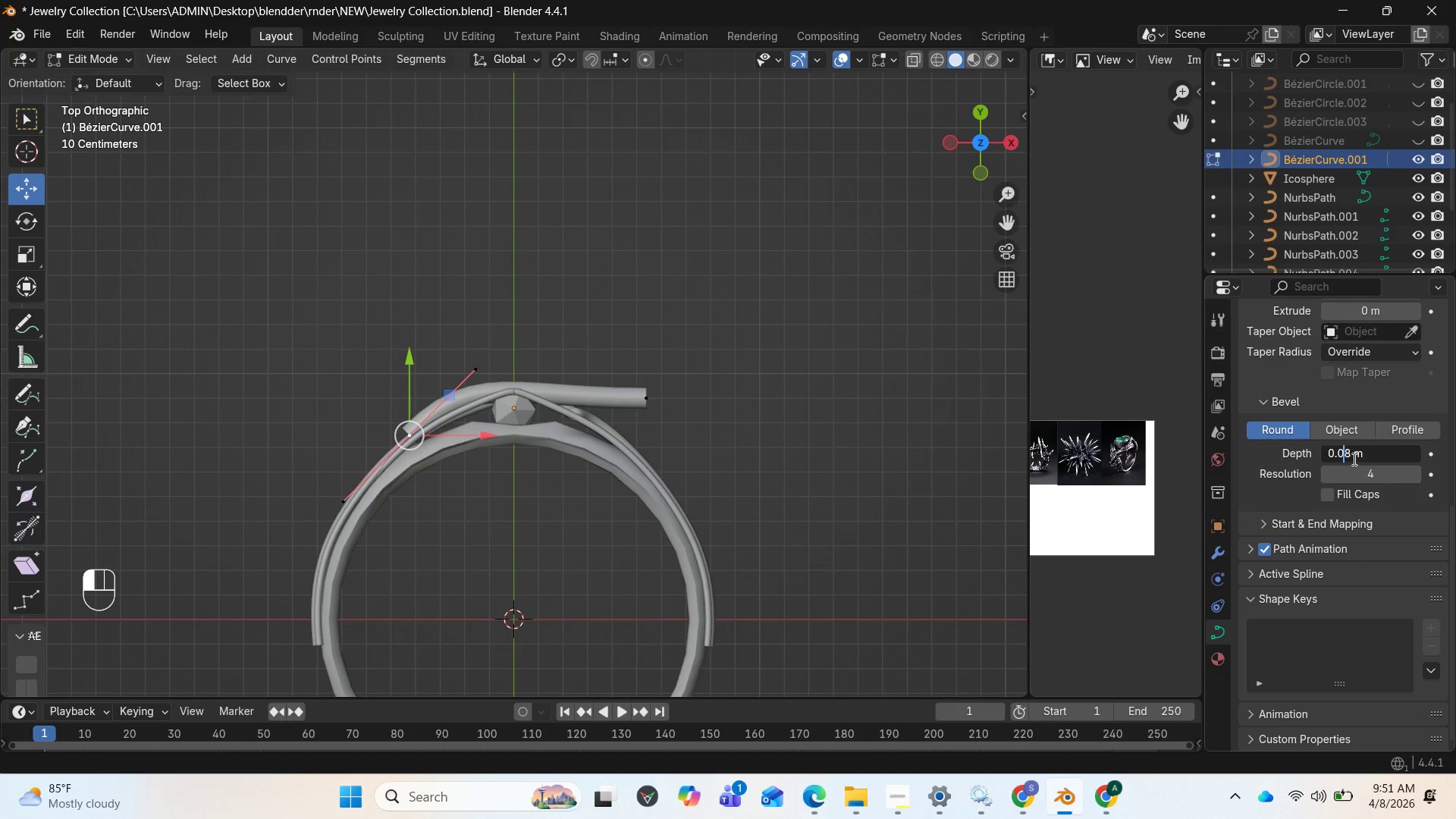 
left_click([1353, 459])
 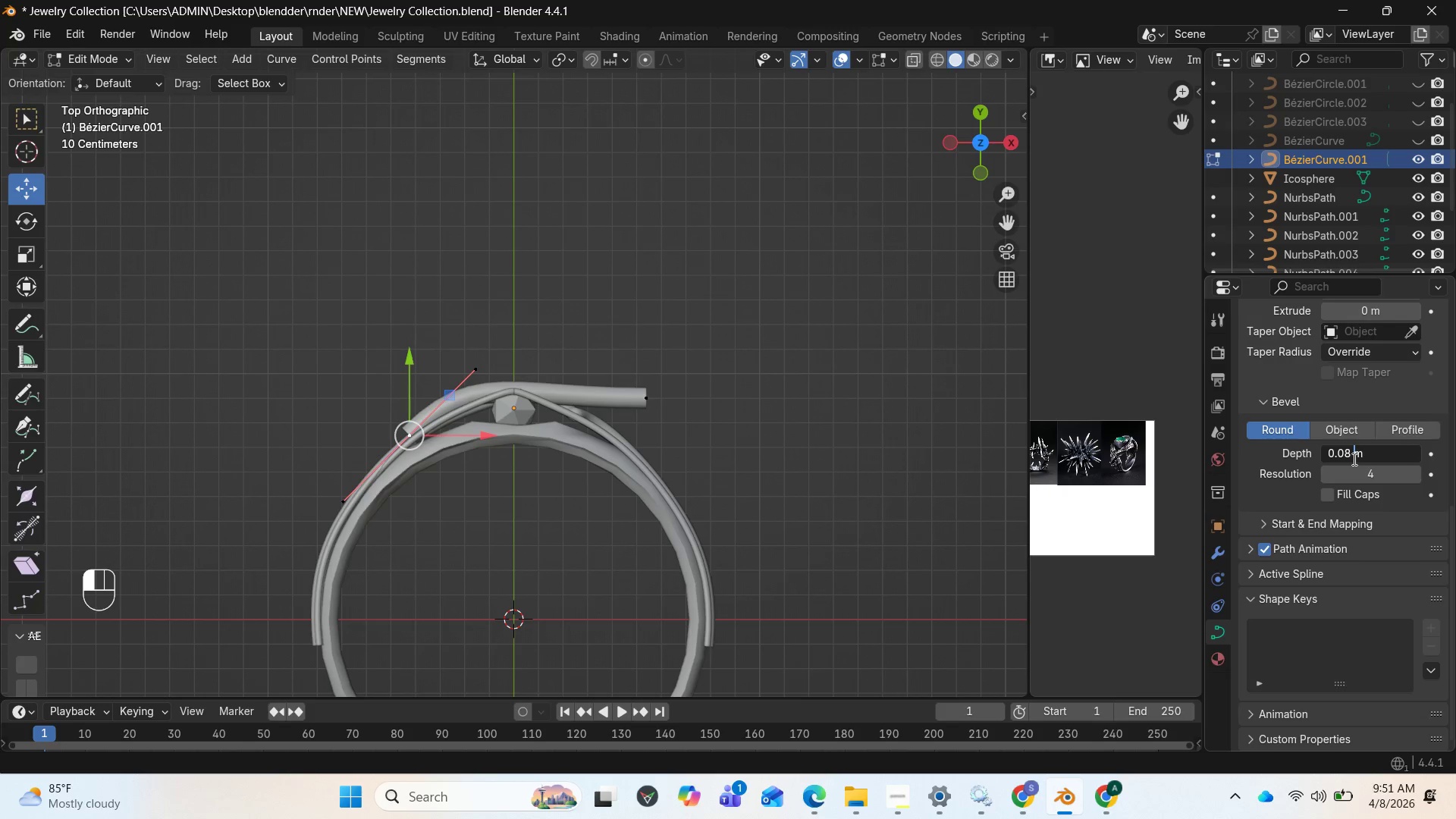 
key(Backspace)
 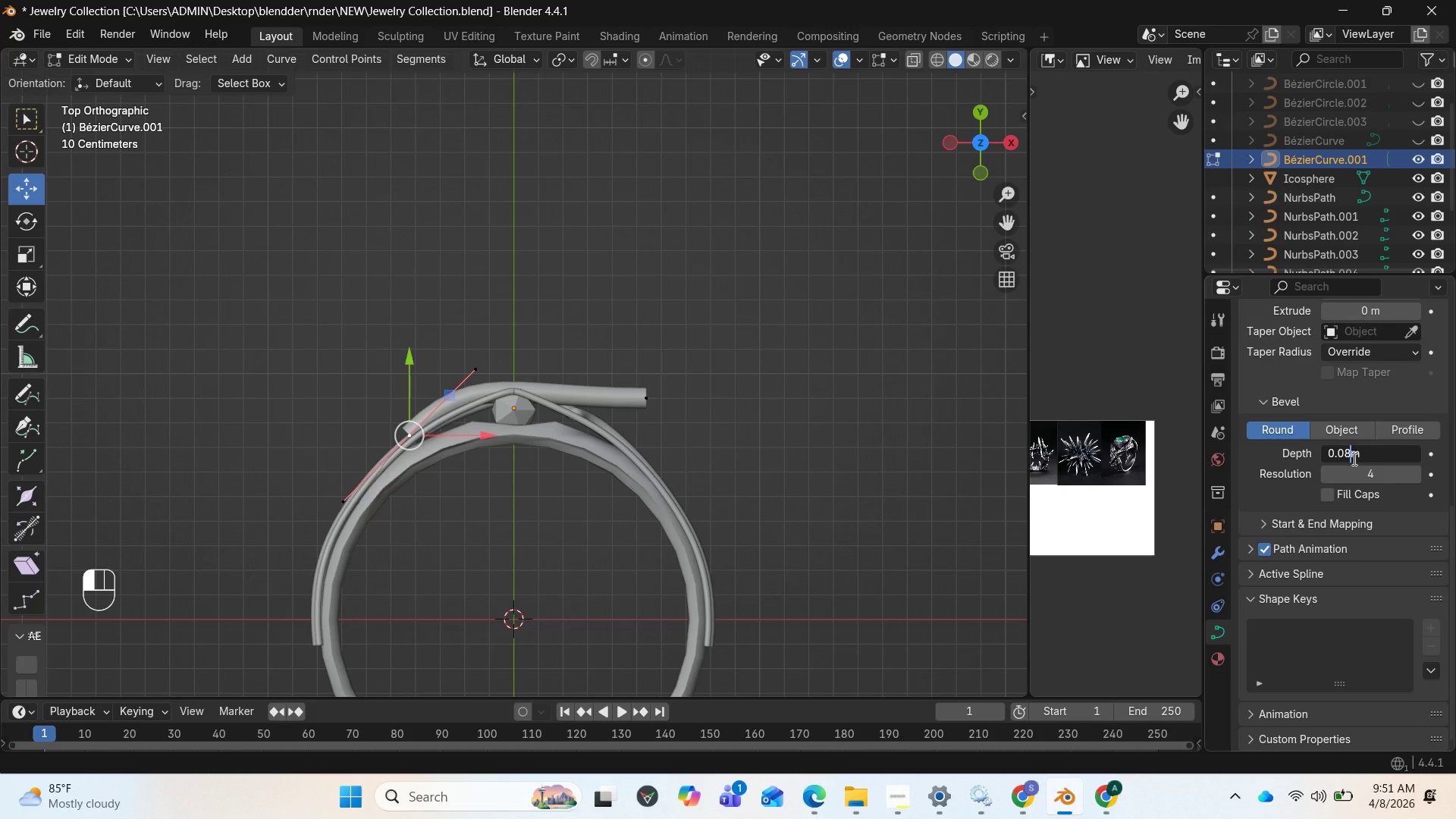 
key(Backspace)
 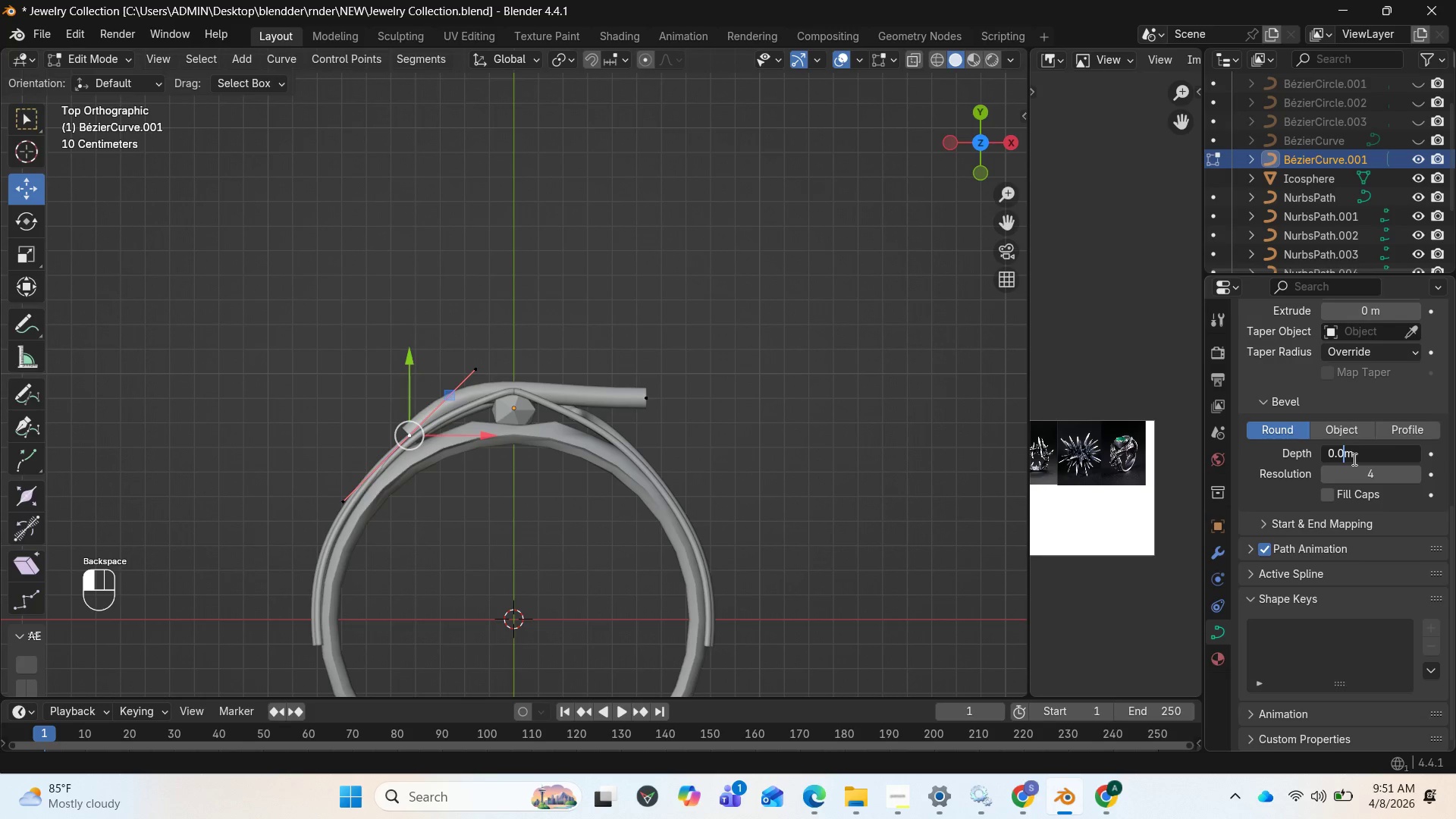 
key(5)
 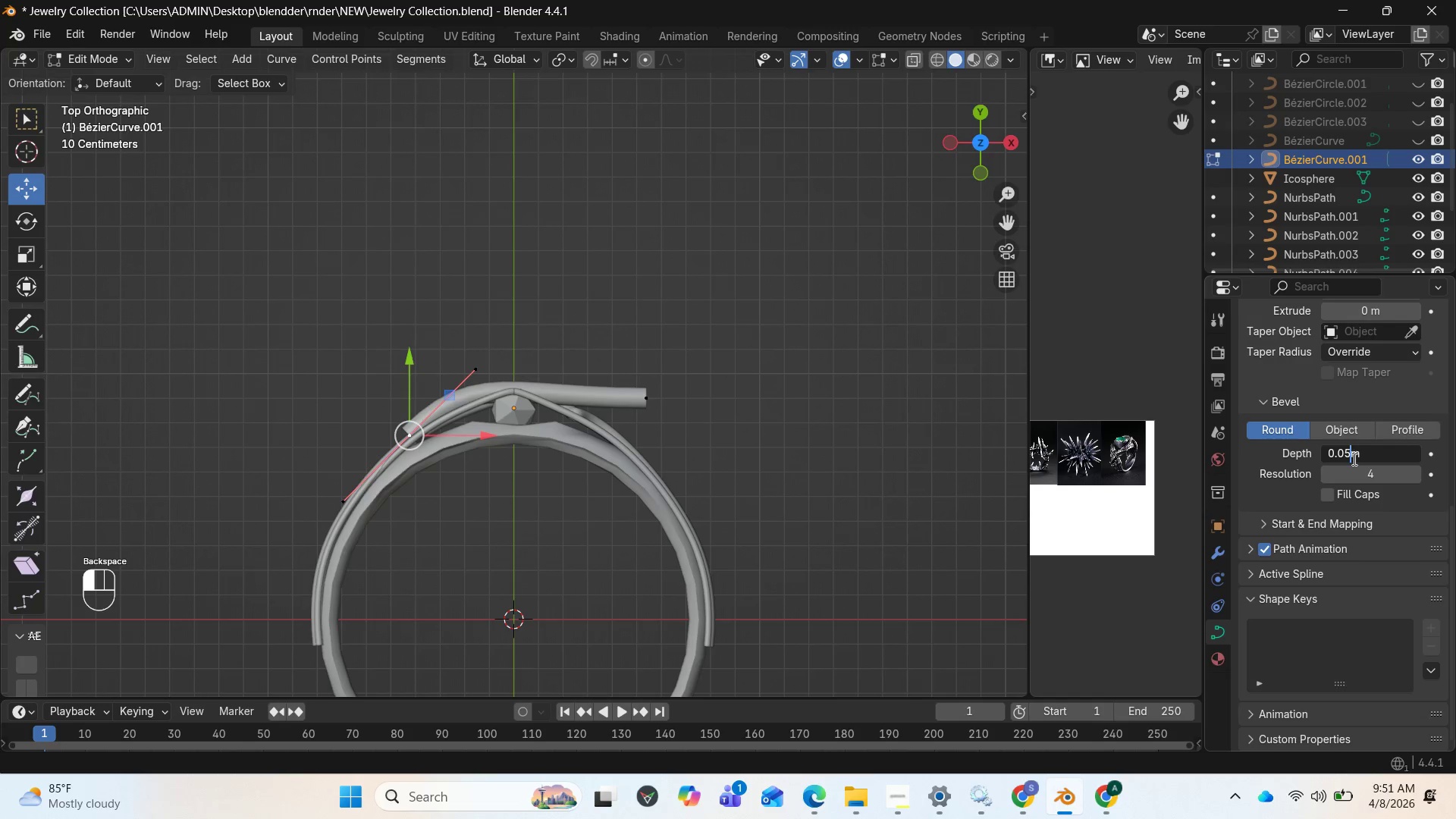 
key(Enter)
 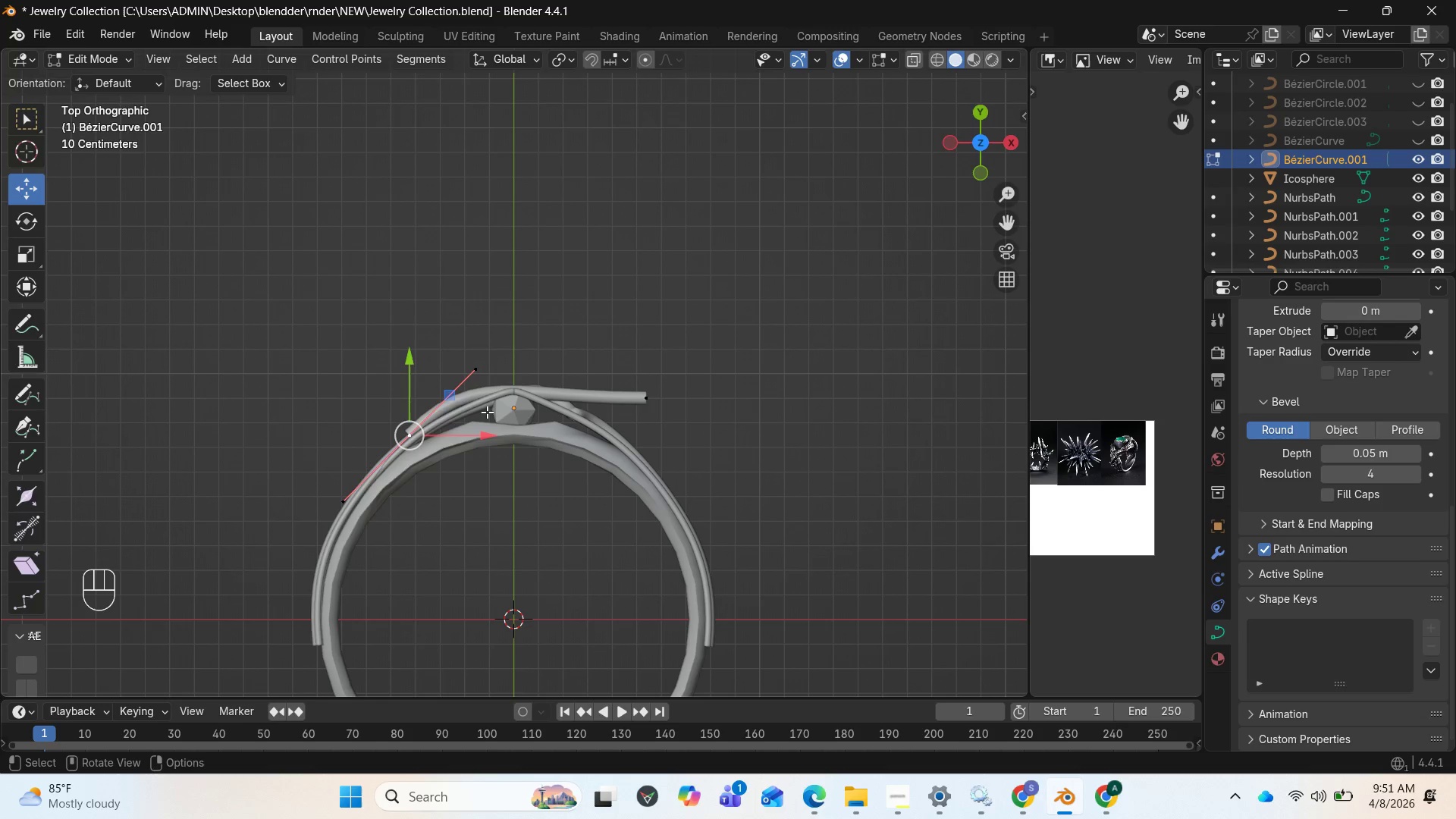 
wait(5.64)
 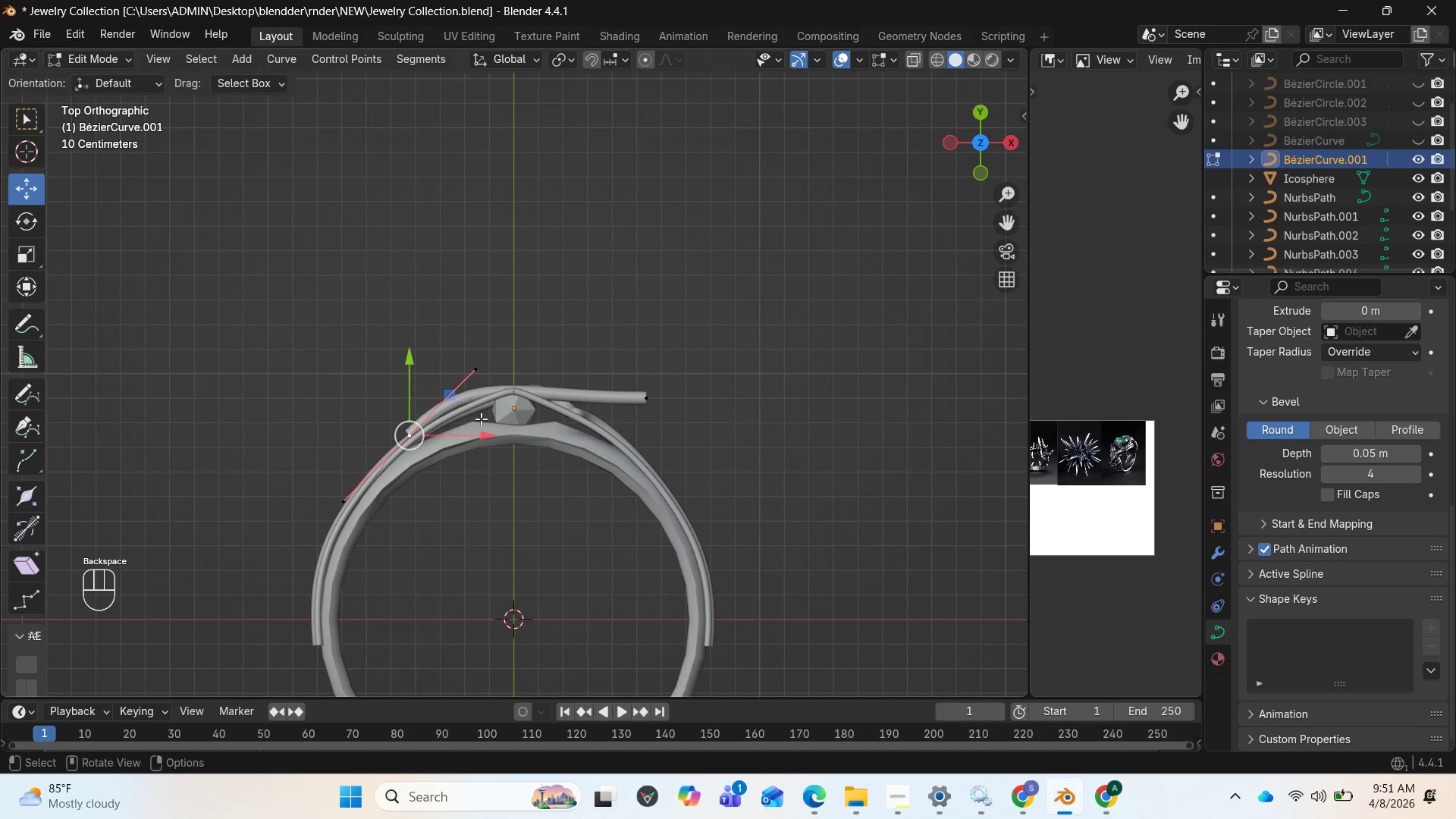 
left_click([638, 400])
 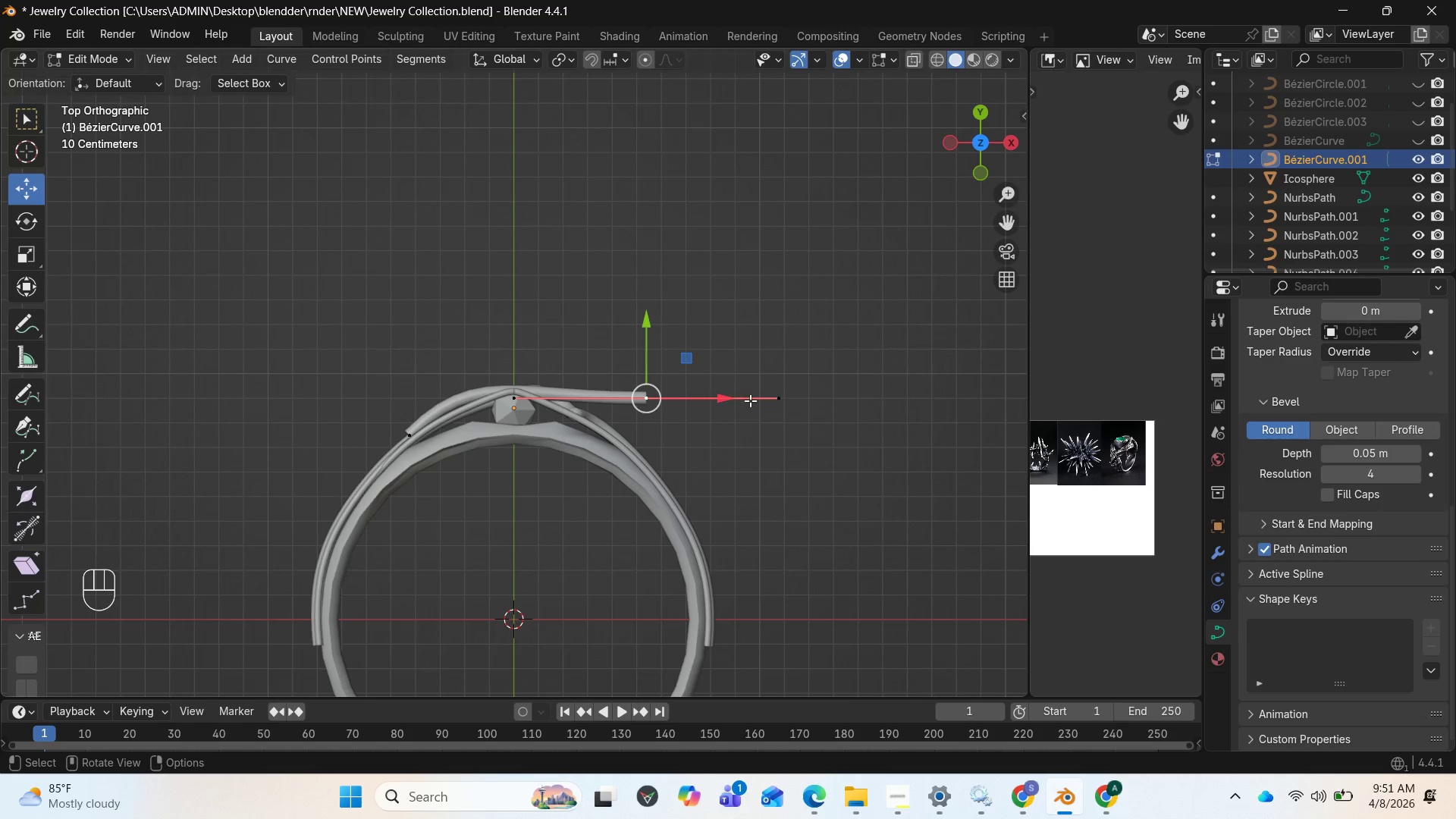 
left_click_drag(start_coordinate=[734, 400], to_coordinate=[685, 400])
 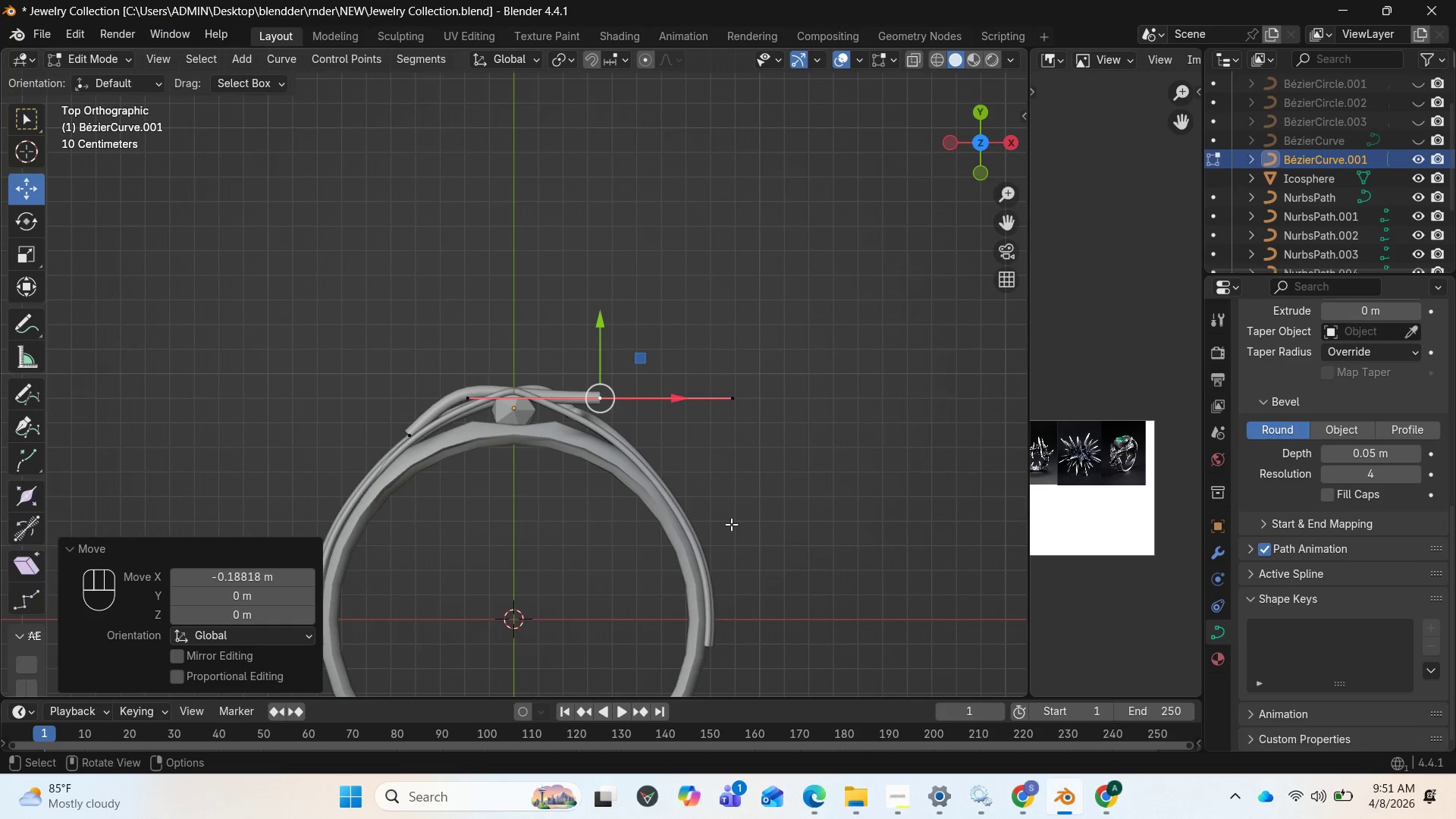 
key(S)
 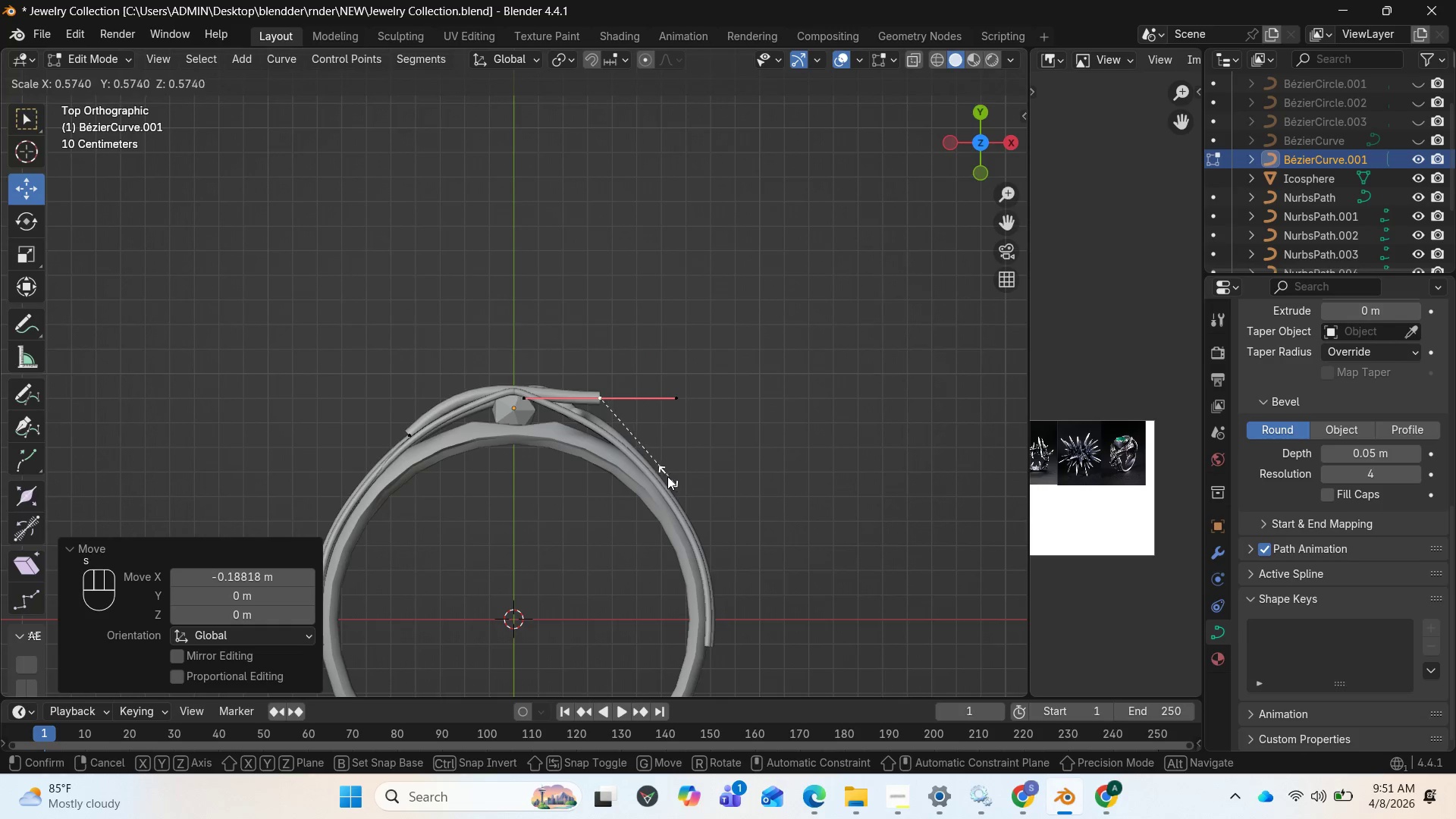 
left_click([664, 475])
 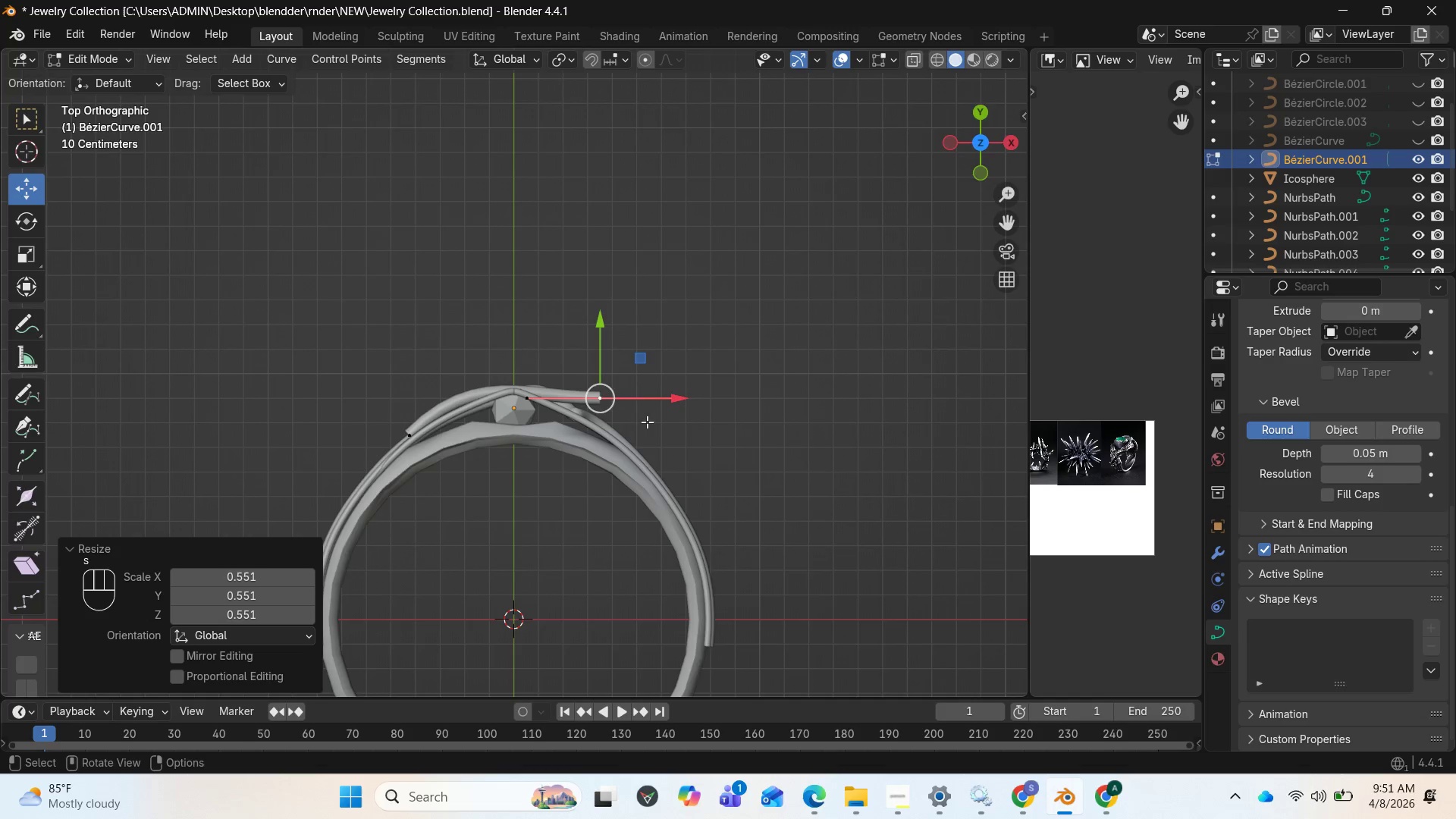 
scroll: coordinate [642, 438], scroll_direction: up, amount: 4.0
 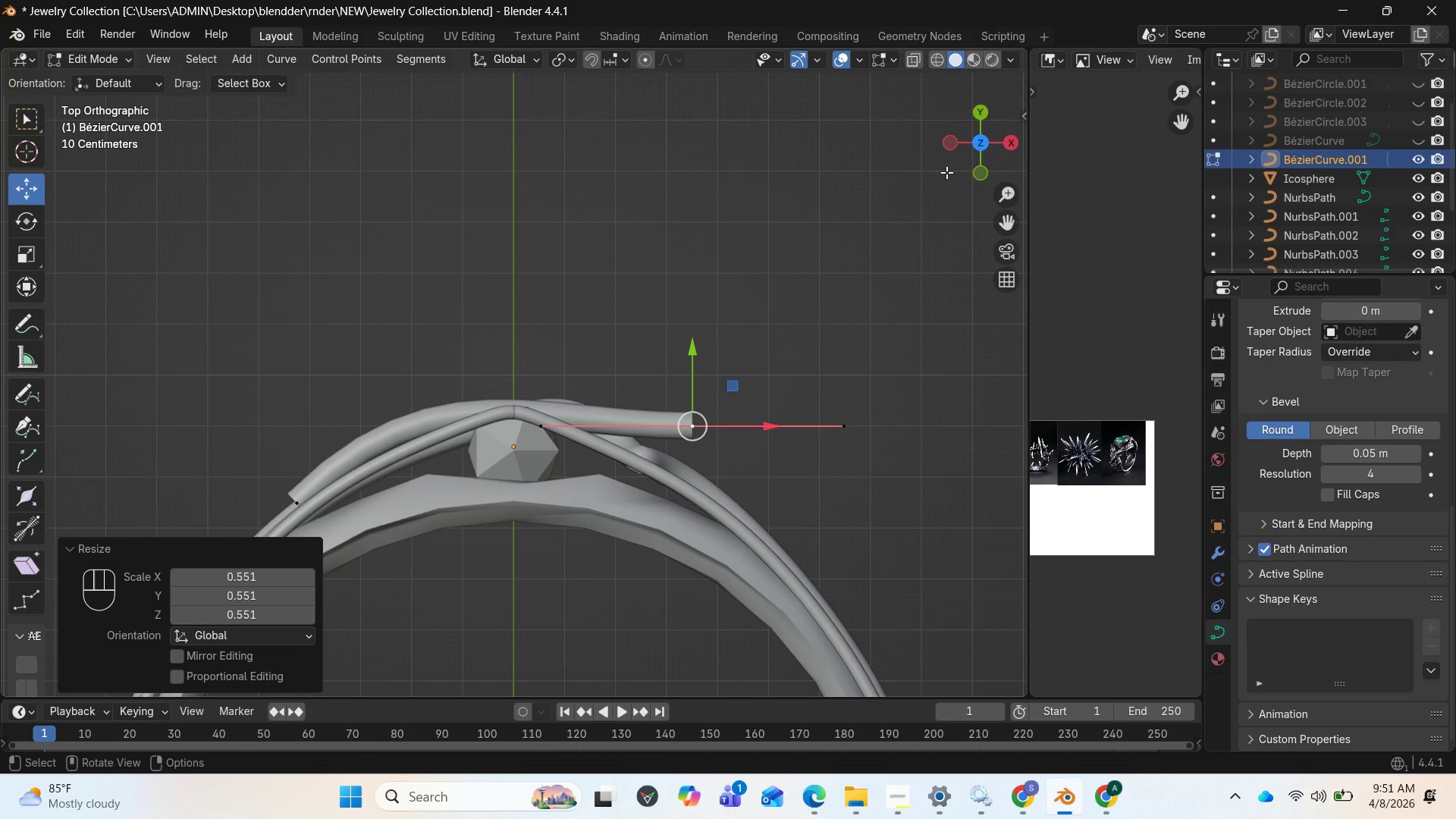 
left_click_drag(start_coordinate=[968, 139], to_coordinate=[293, 534])
 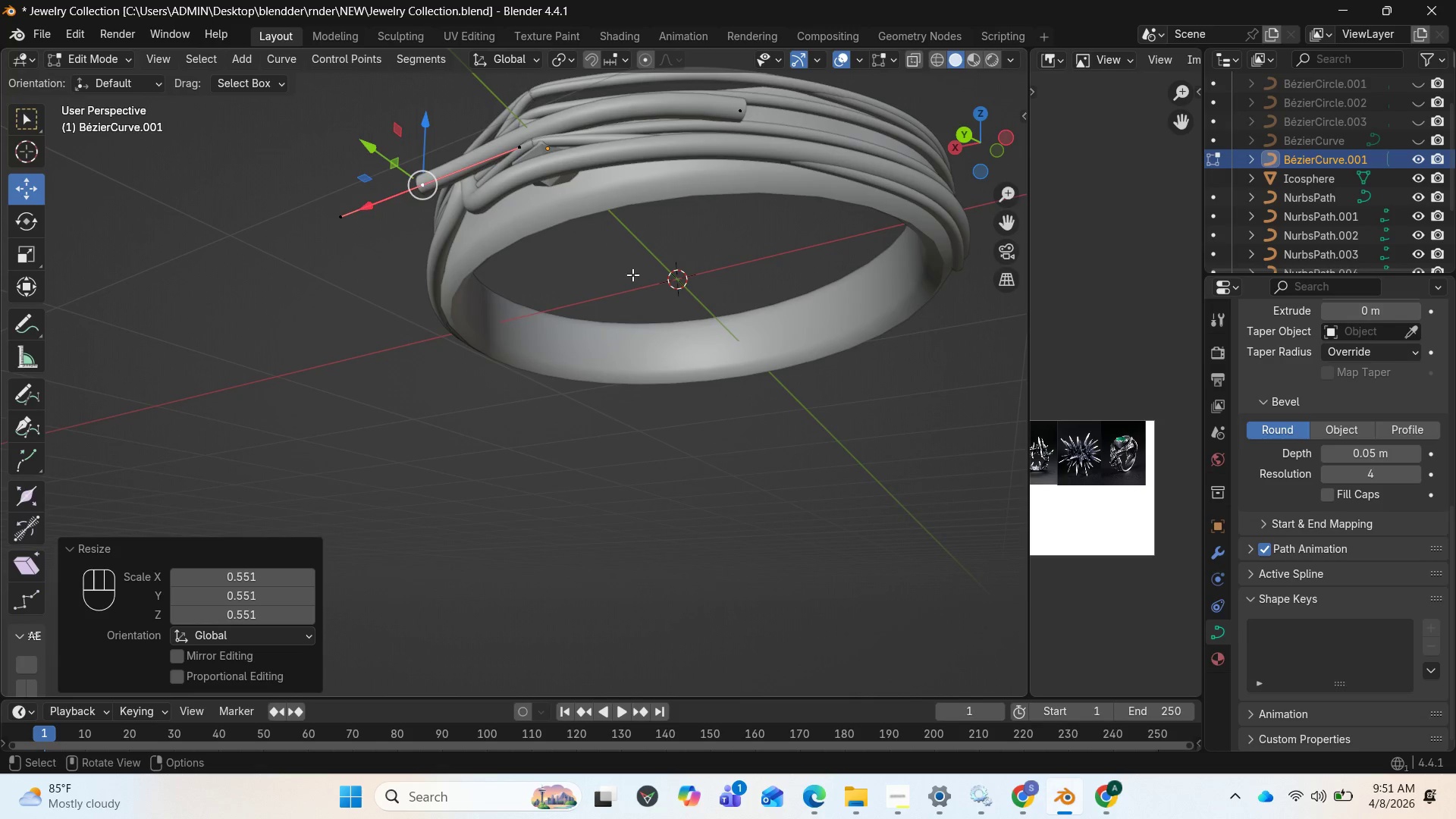 
key(S)
 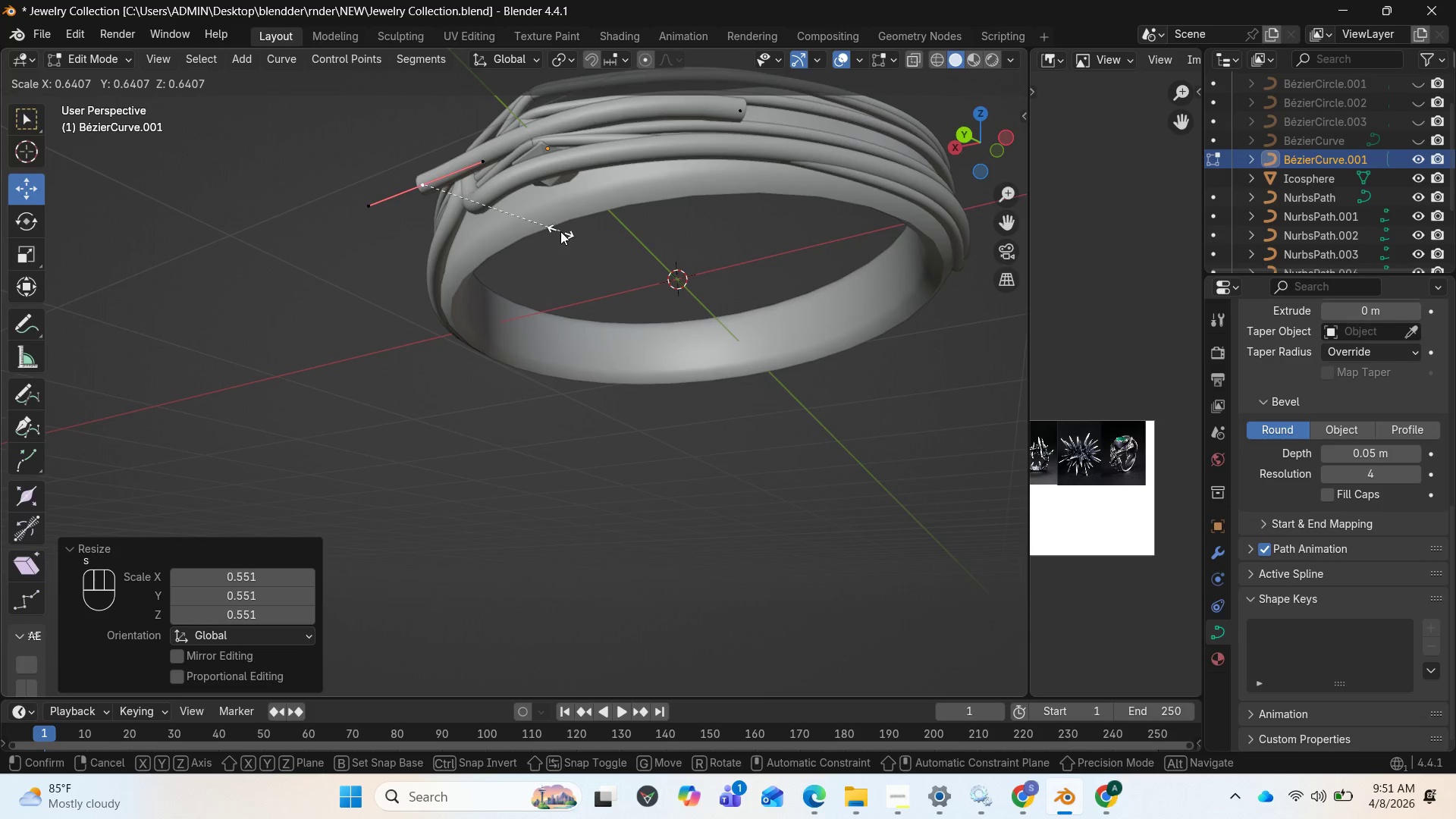 
left_click([571, 239])
 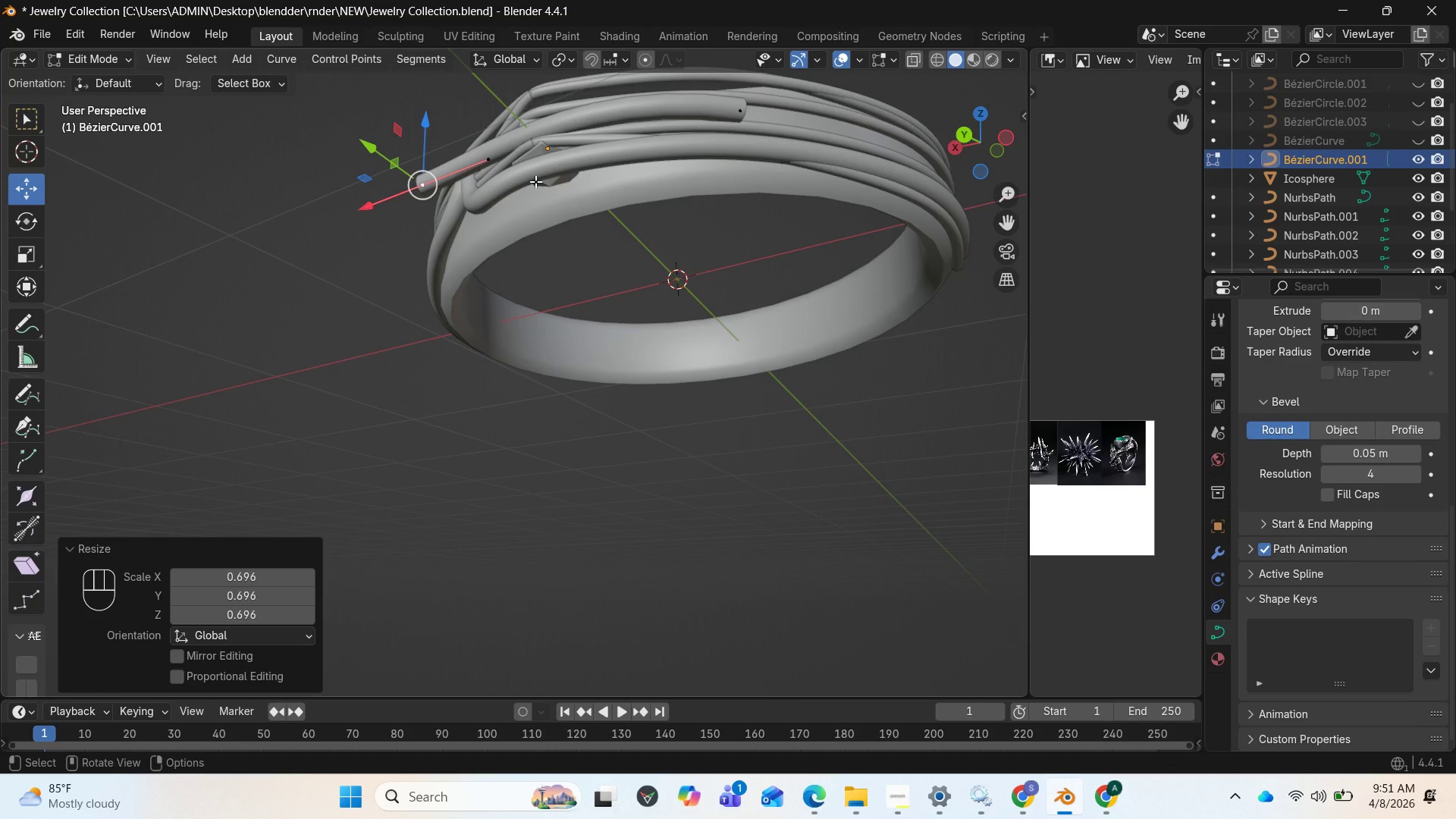 
key(Control+Z)
 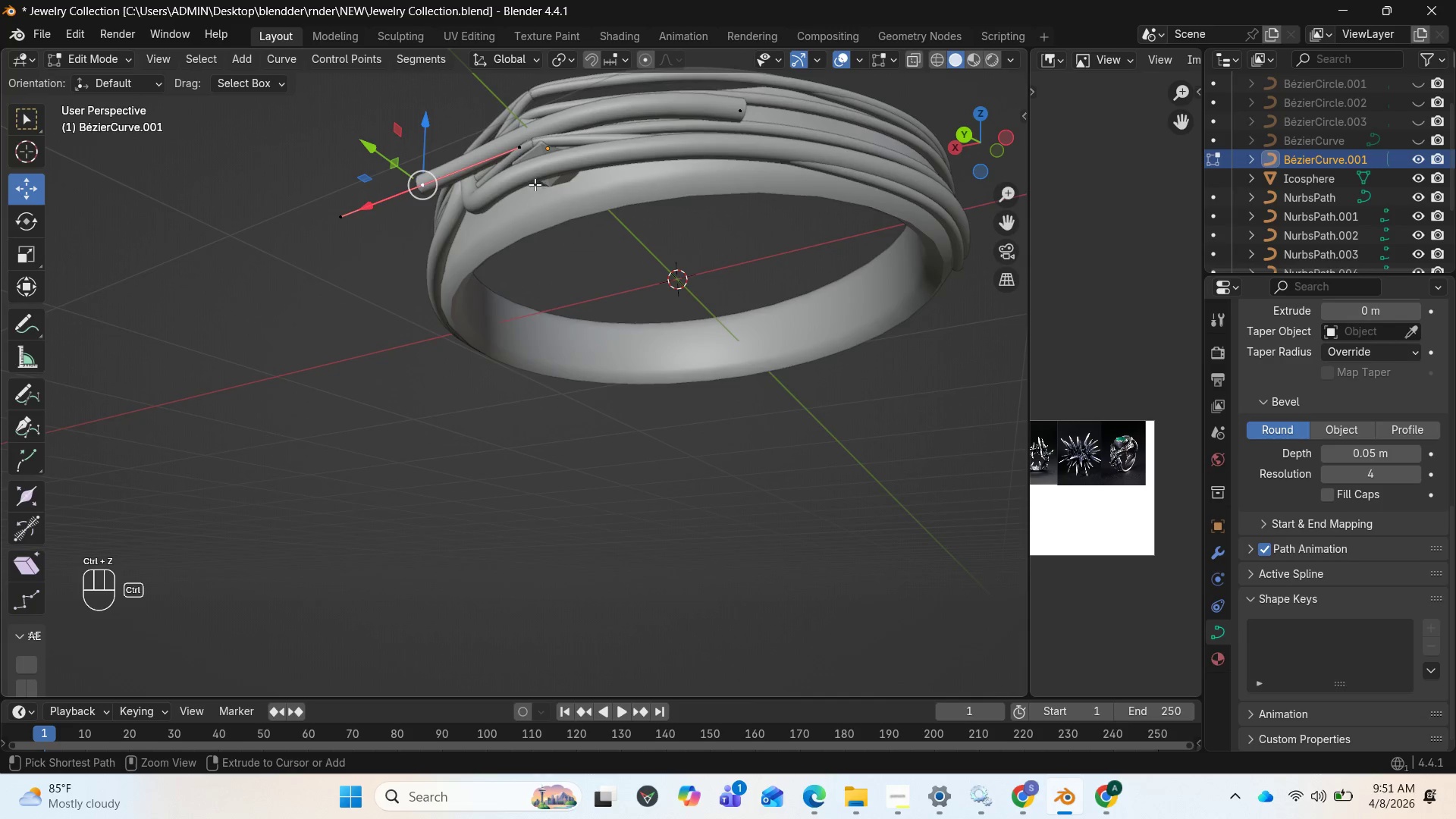 
key(Control+Z)
 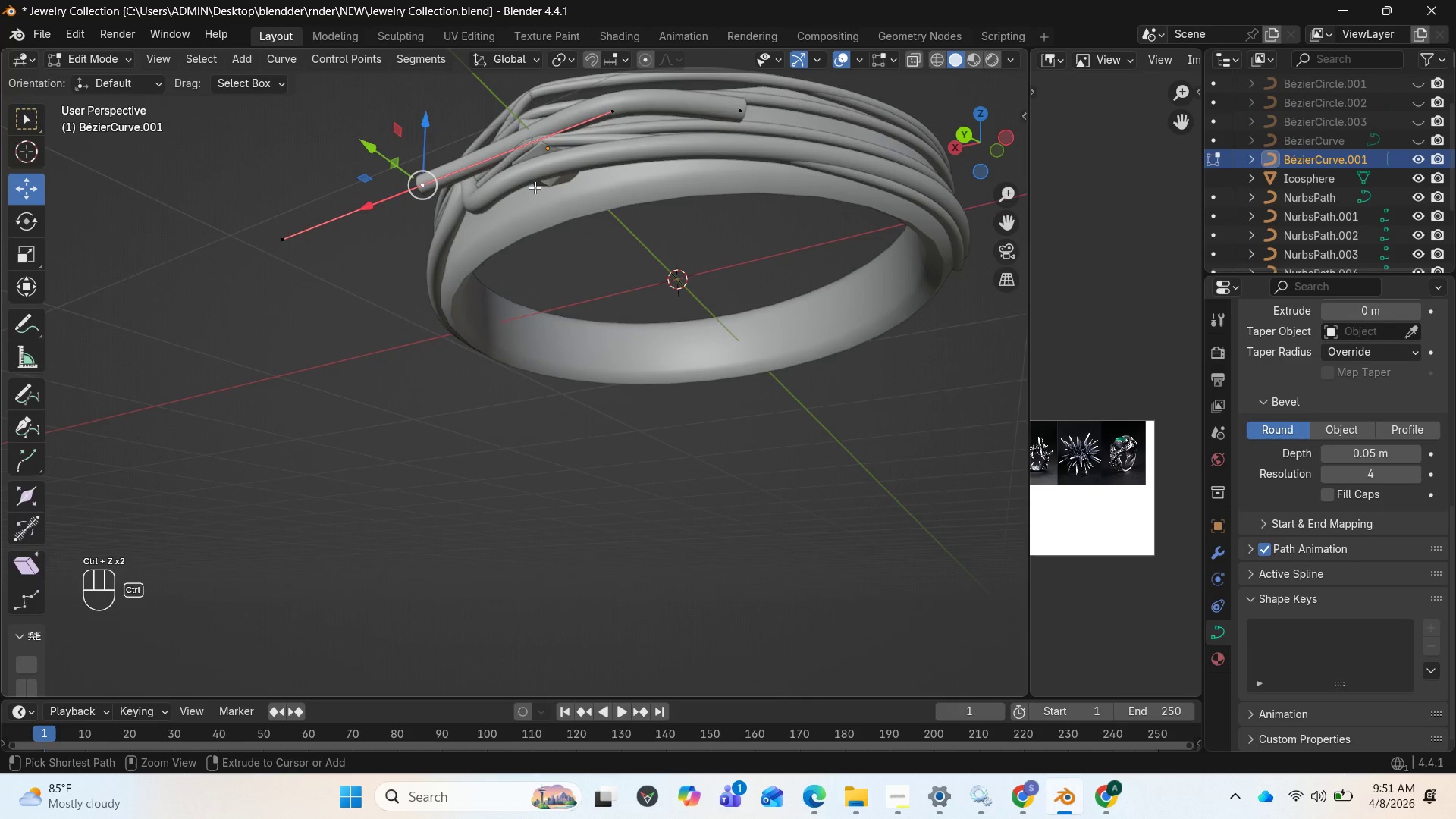 
key(Control+Z)
 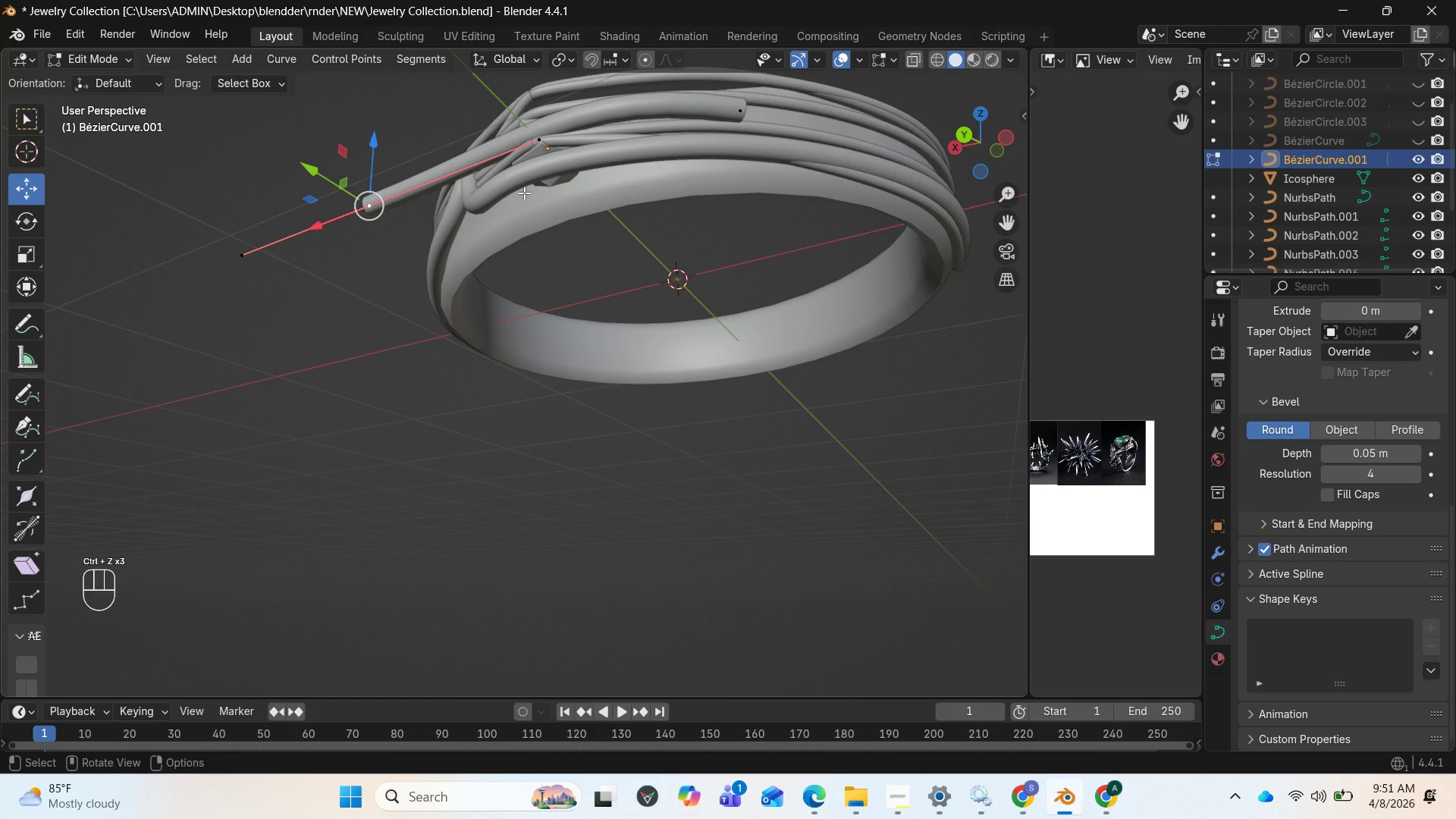 
key(E)
 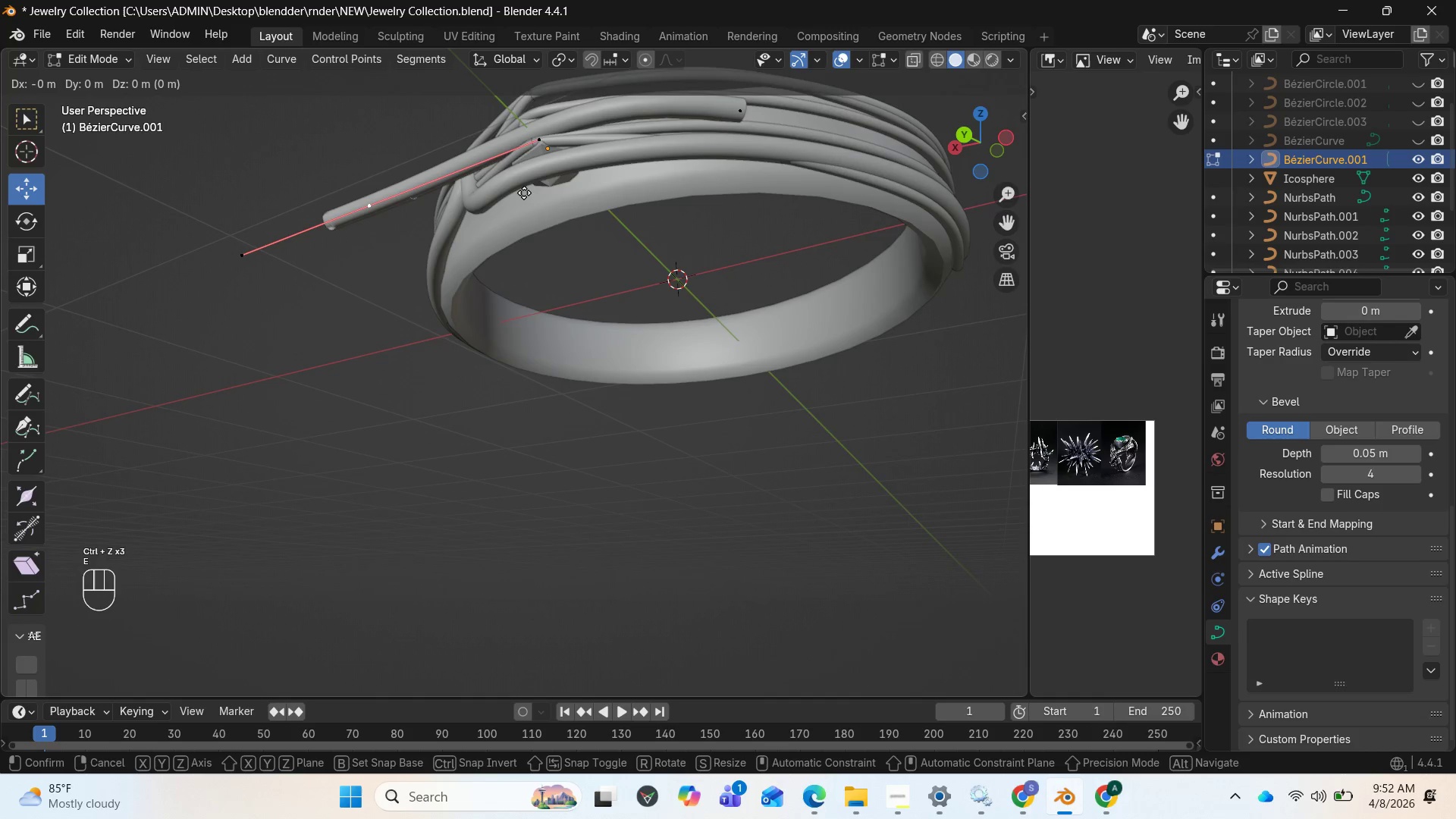 
left_click([524, 193])
 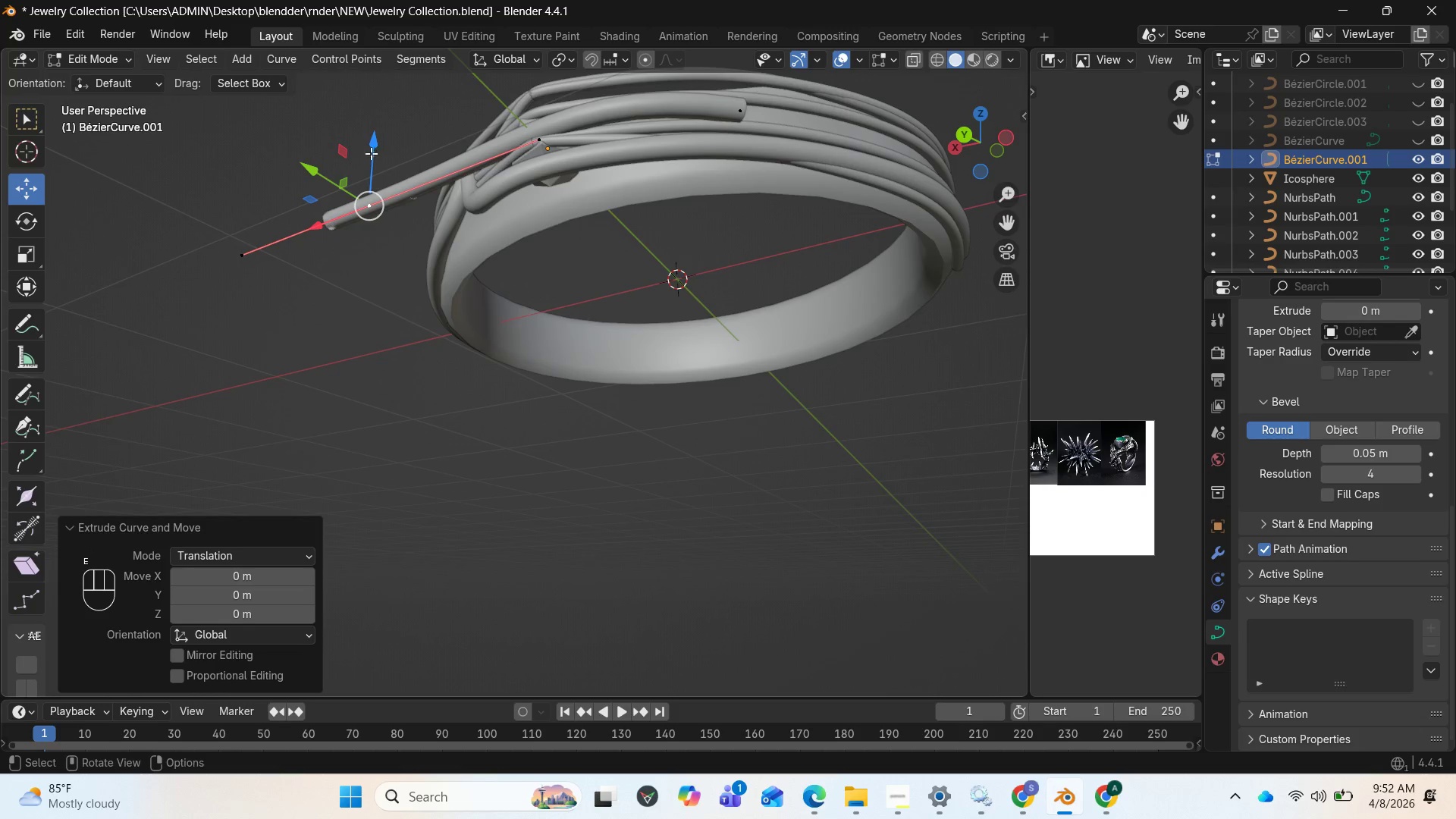 
left_click_drag(start_coordinate=[312, 166], to_coordinate=[351, 221])
 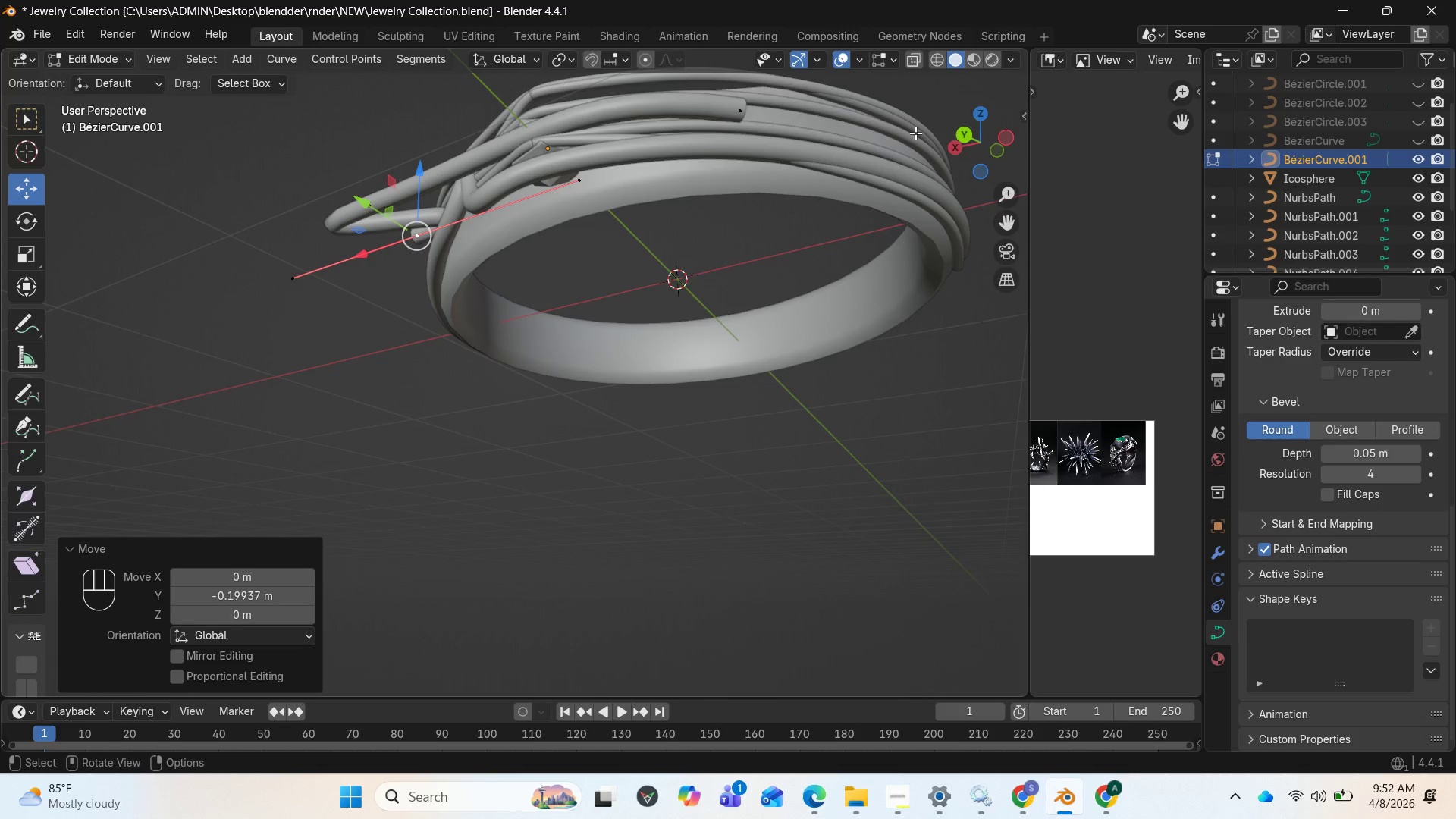 
left_click_drag(start_coordinate=[968, 144], to_coordinate=[36, 642])
 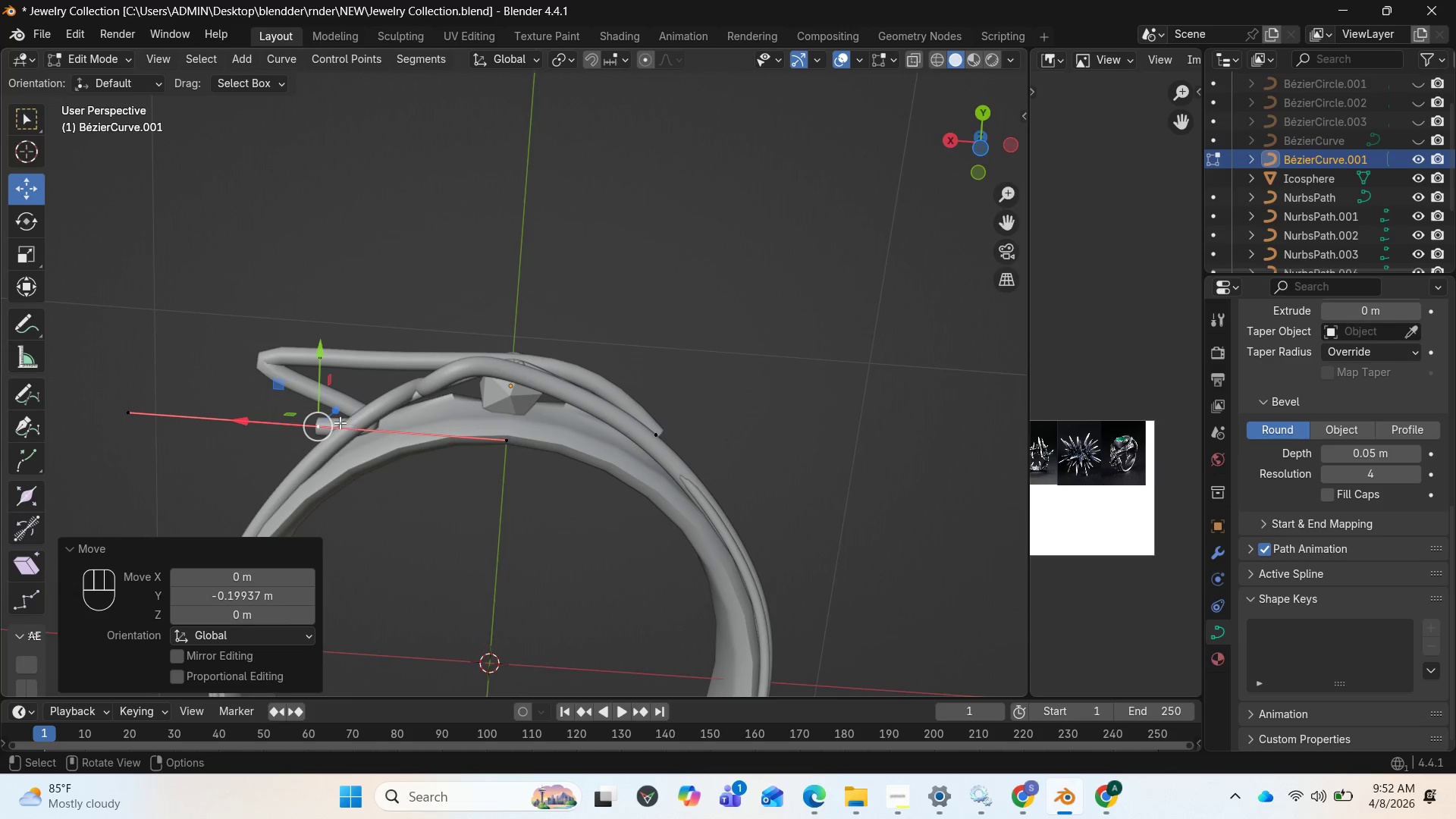 
left_click_drag(start_coordinate=[261, 421], to_coordinate=[204, 441])
 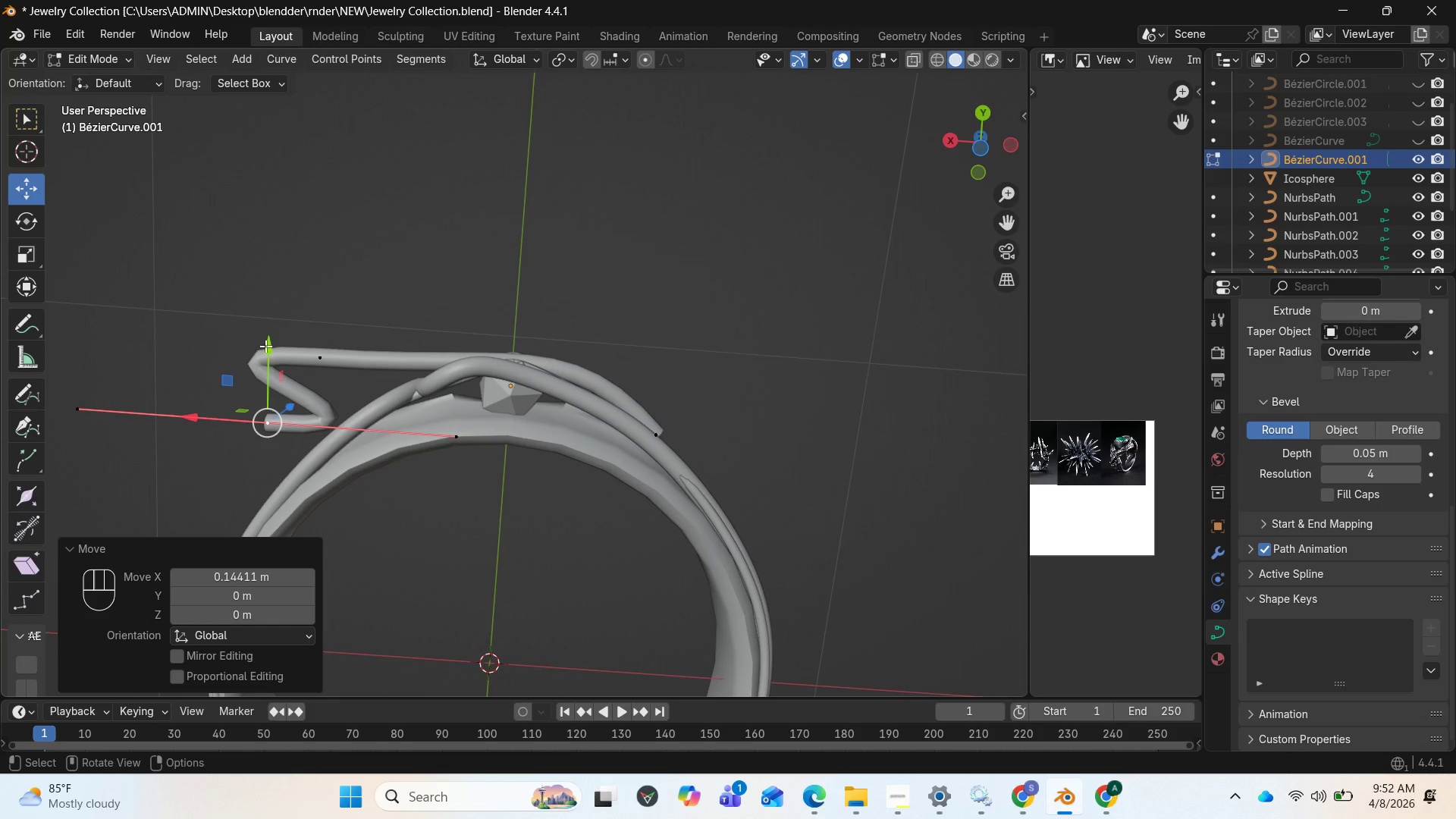 
left_click_drag(start_coordinate=[266, 344], to_coordinate=[249, 431])
 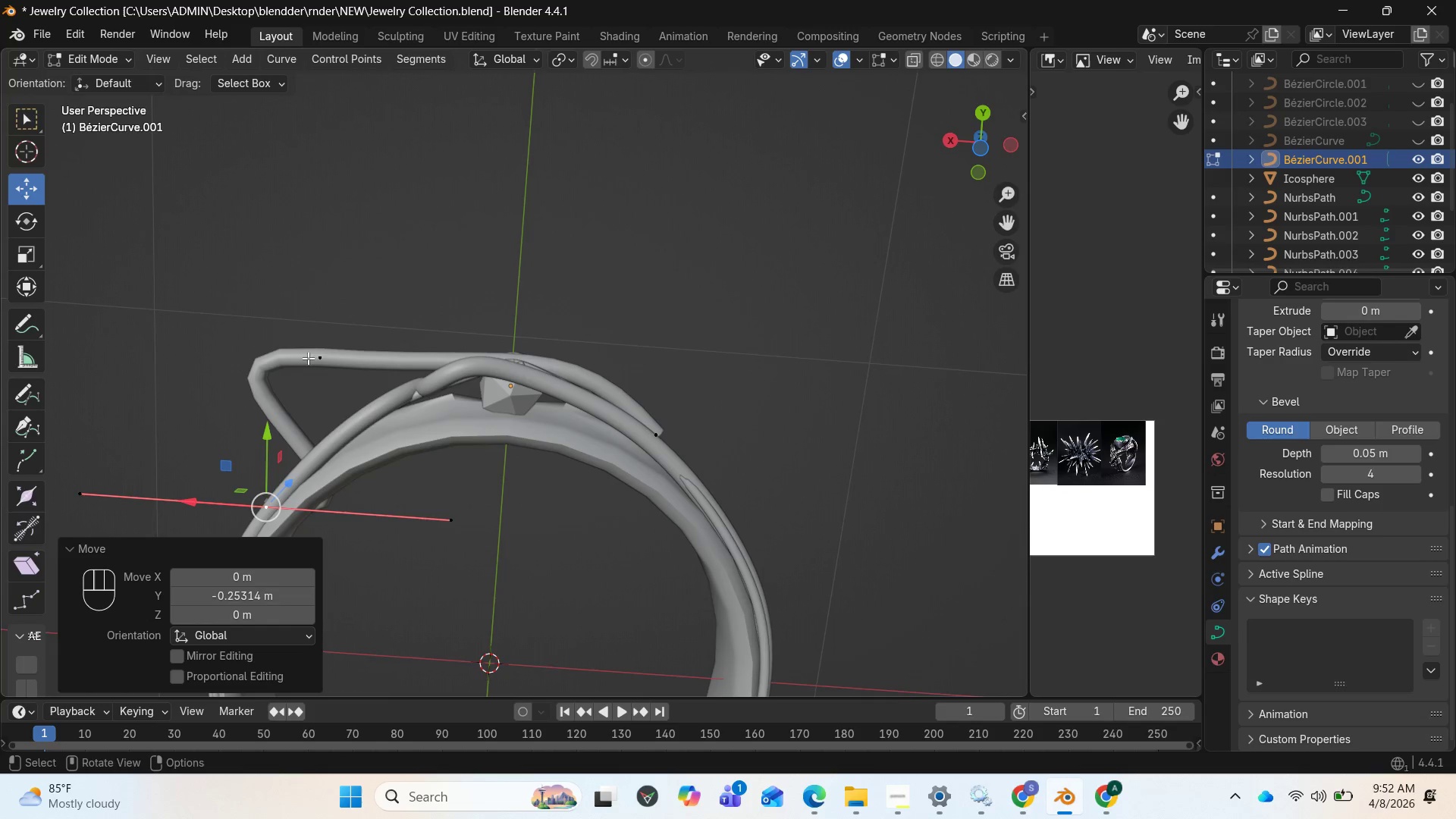 
left_click([322, 358])
 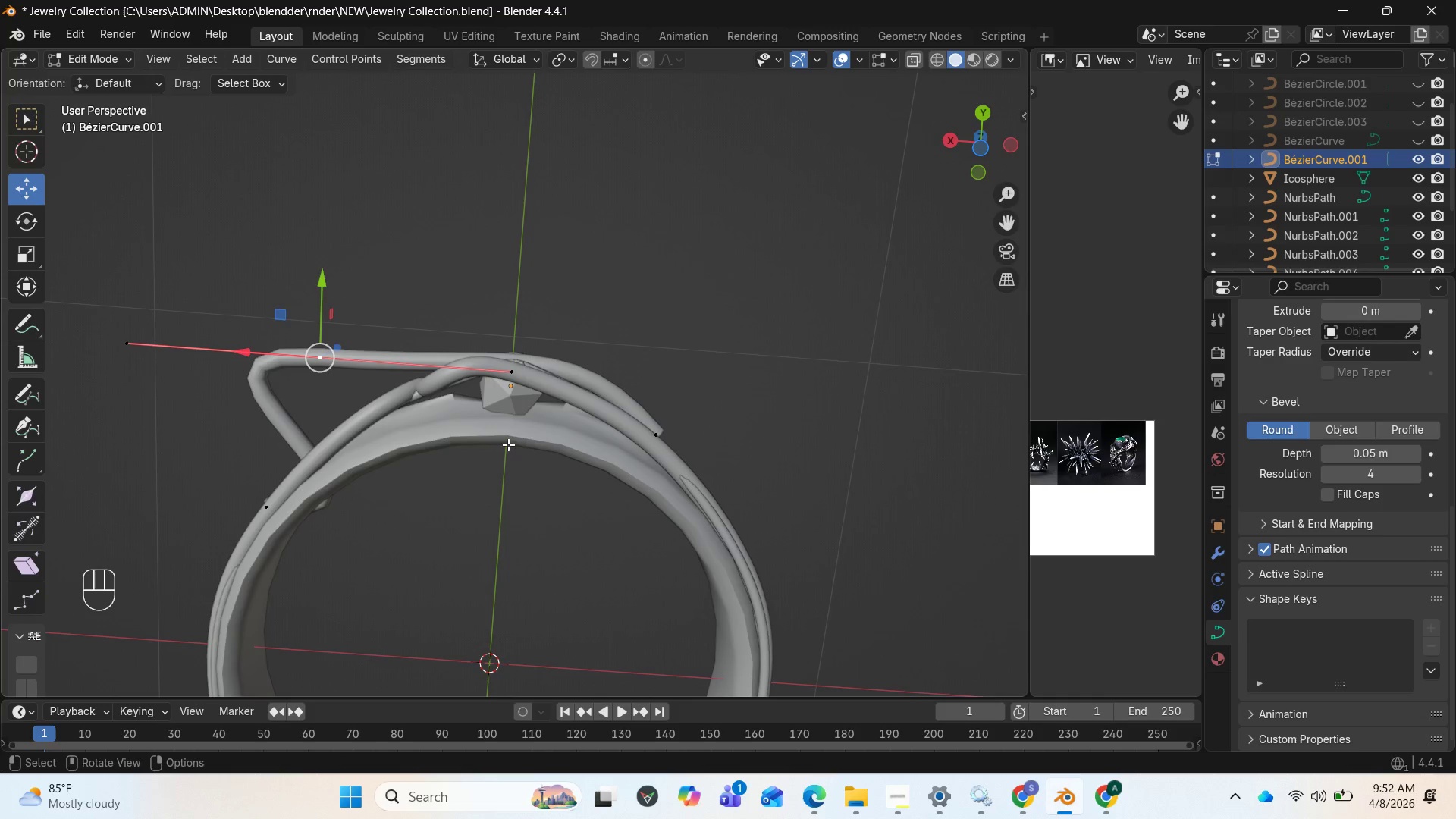 
key(S)
 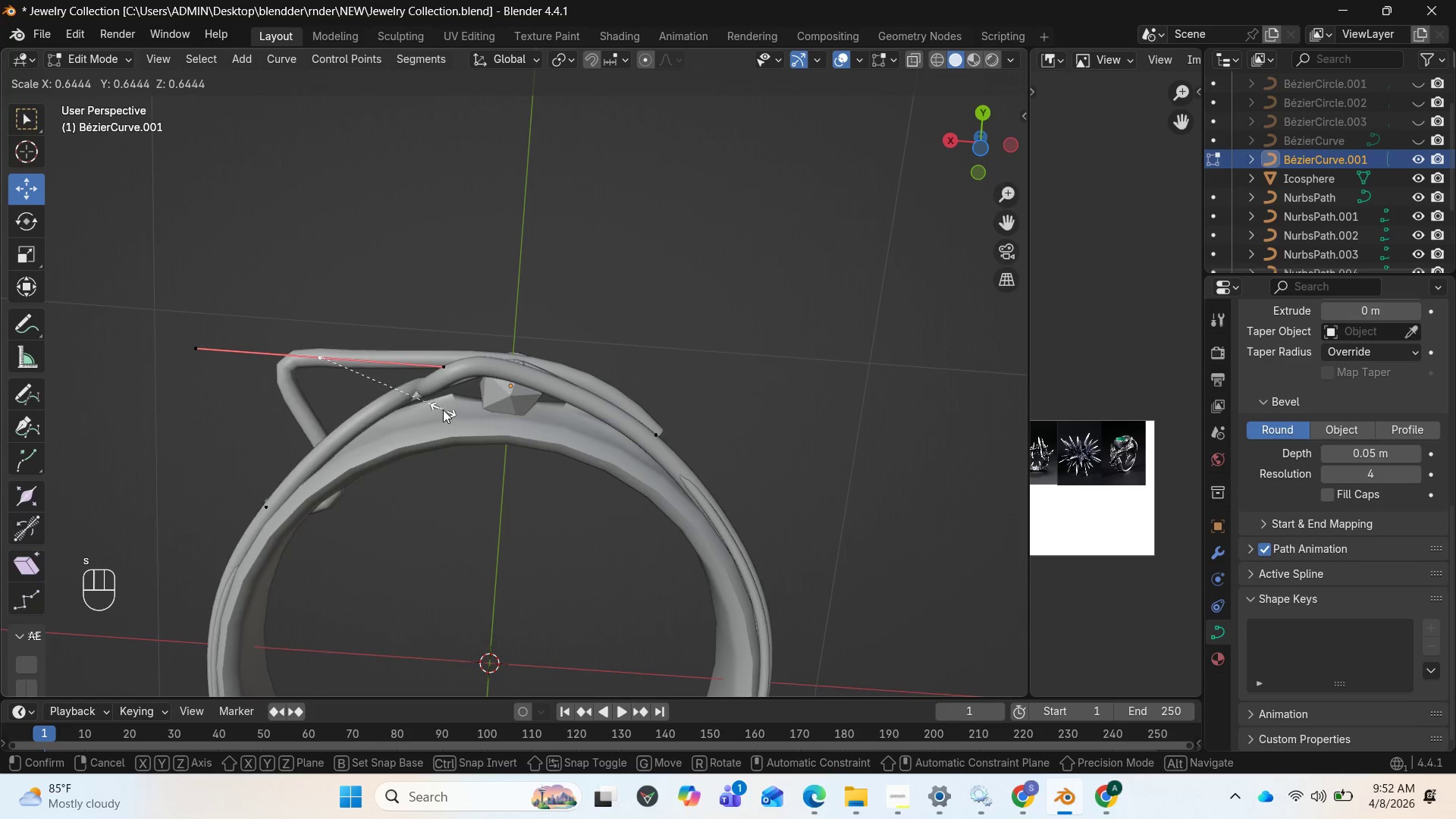 
left_click([435, 408])
 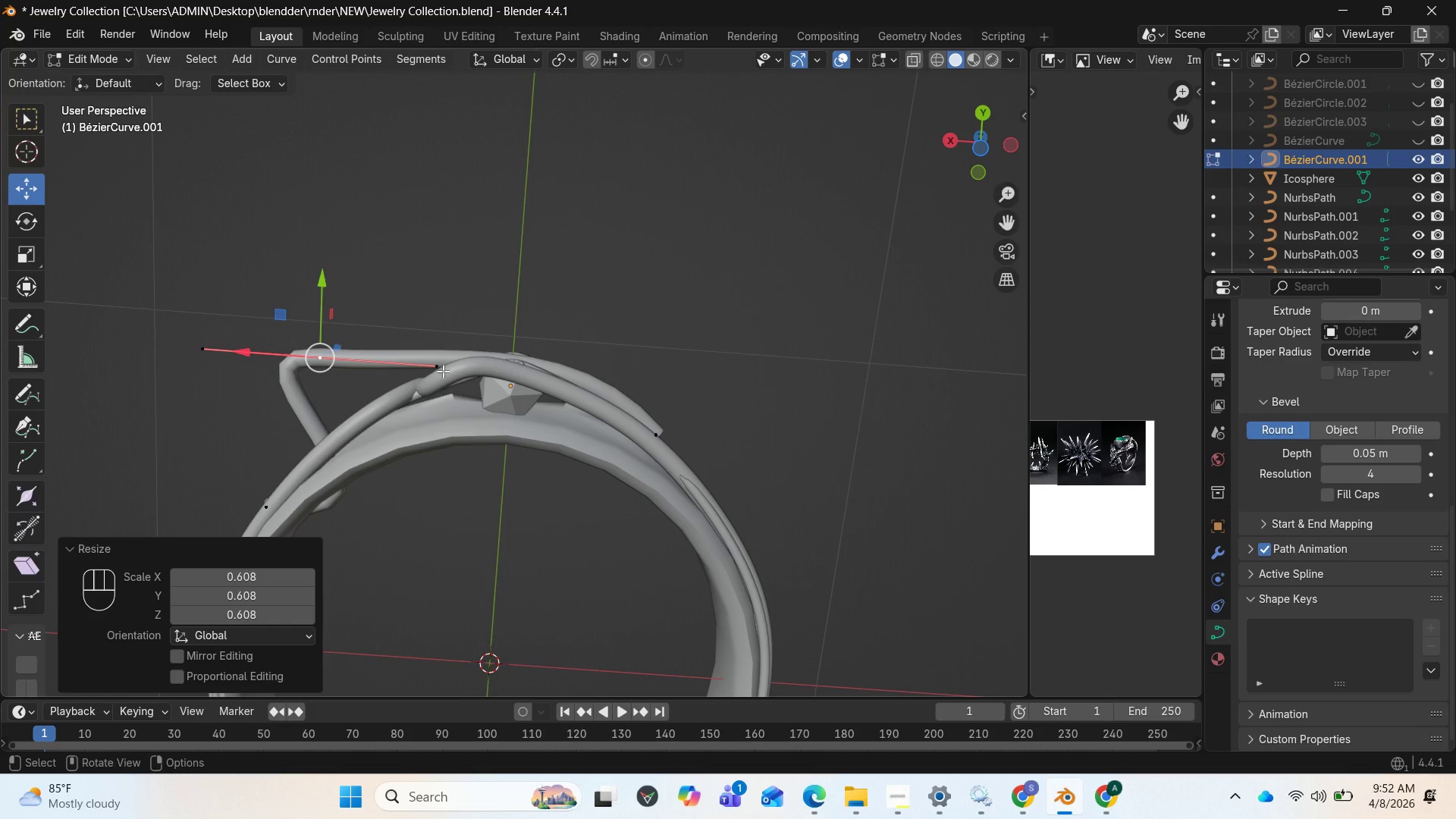 
left_click([441, 369])
 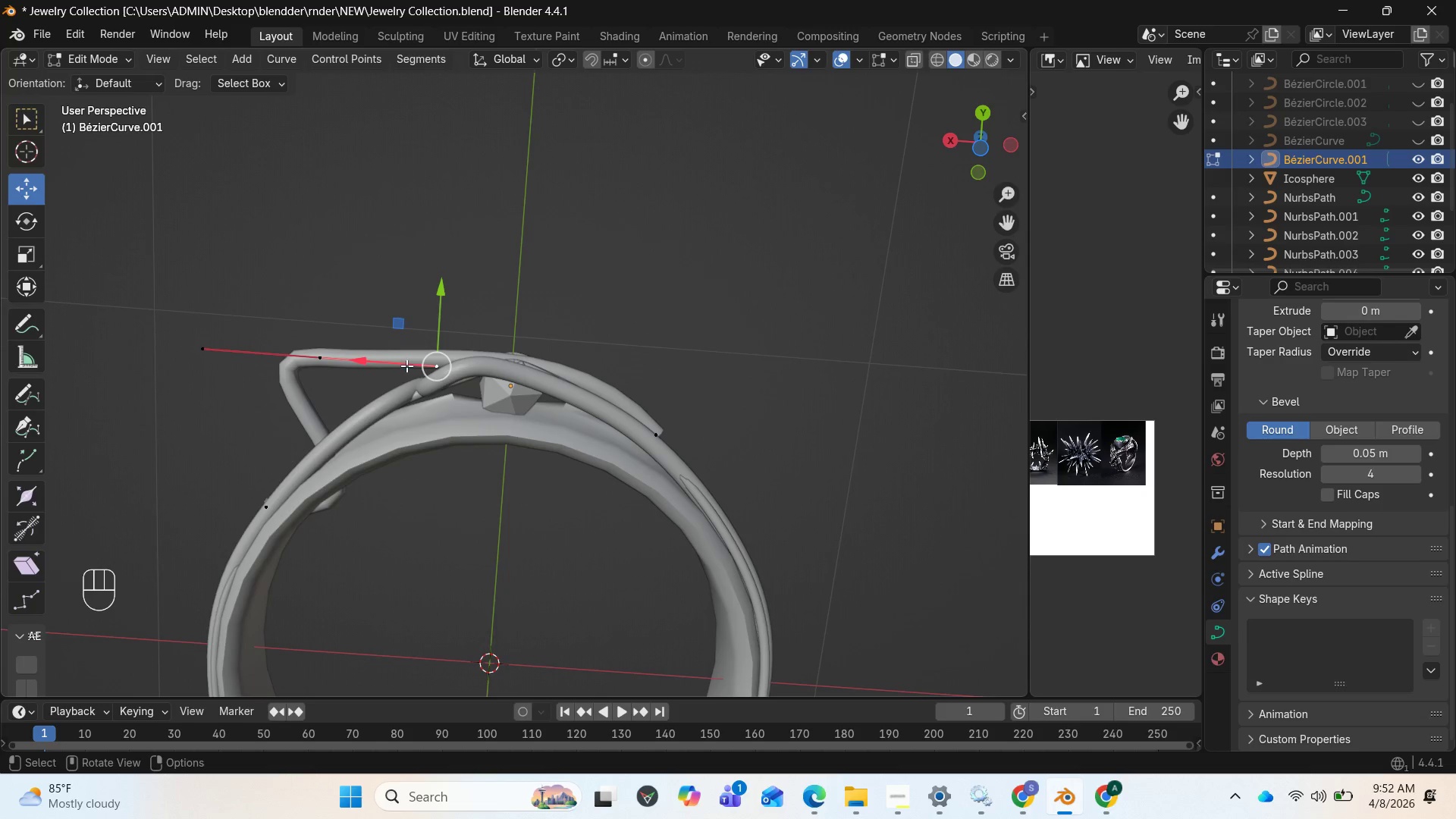 
left_click_drag(start_coordinate=[387, 362], to_coordinate=[288, 346])
 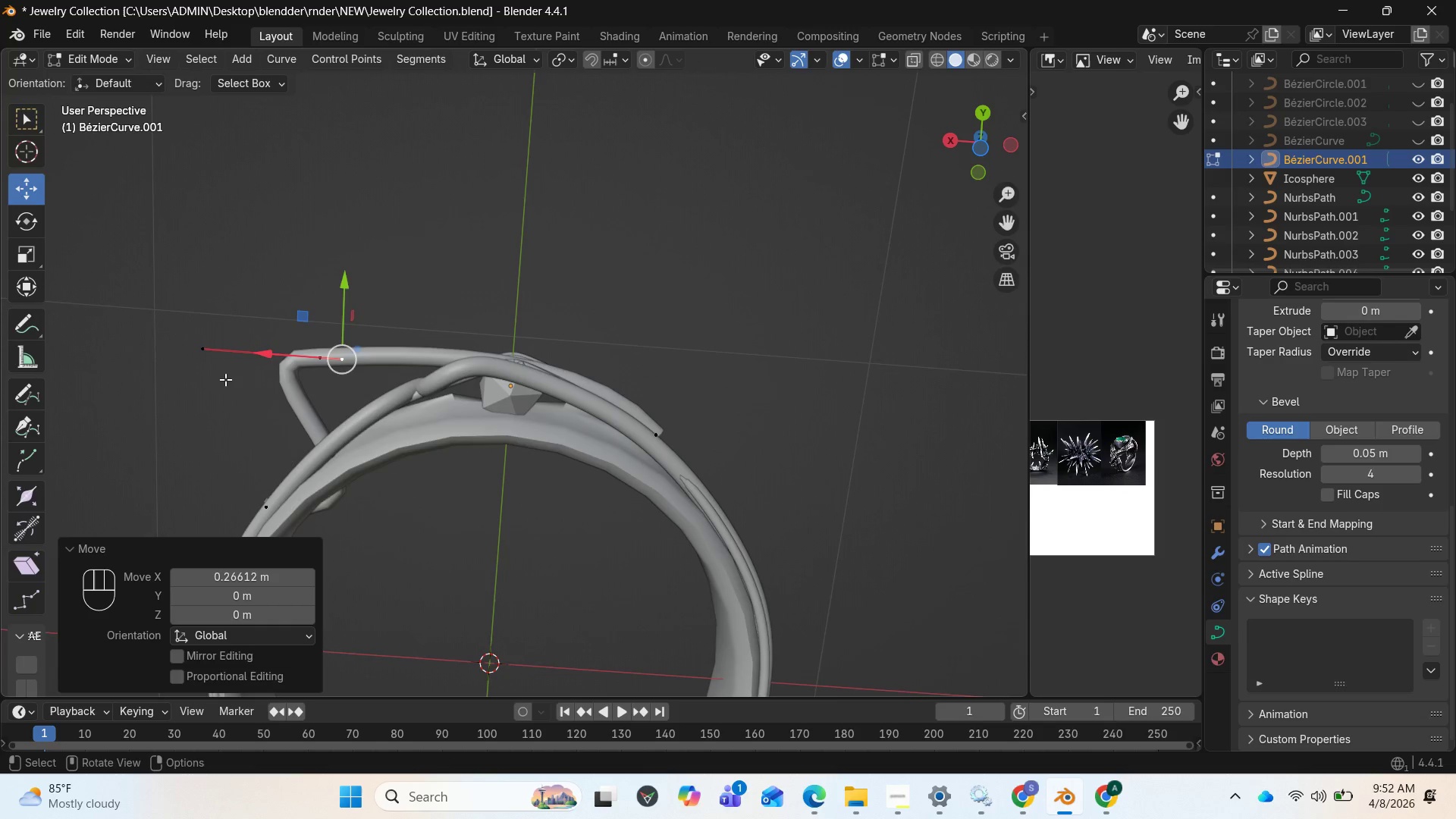 
scroll: coordinate [225, 379], scroll_direction: down, amount: 1.0
 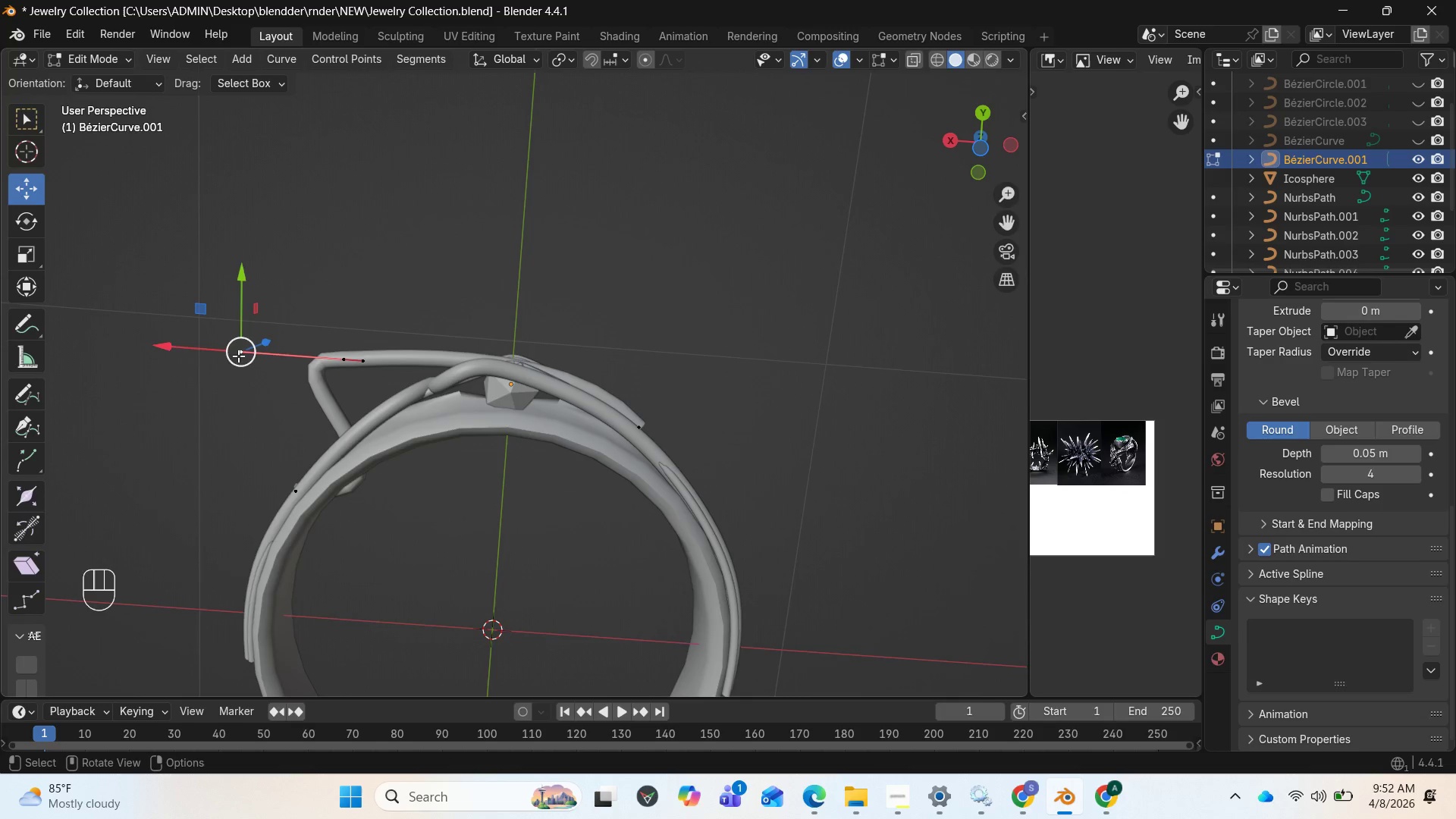 
left_click_drag(start_coordinate=[197, 346], to_coordinate=[285, 382])
 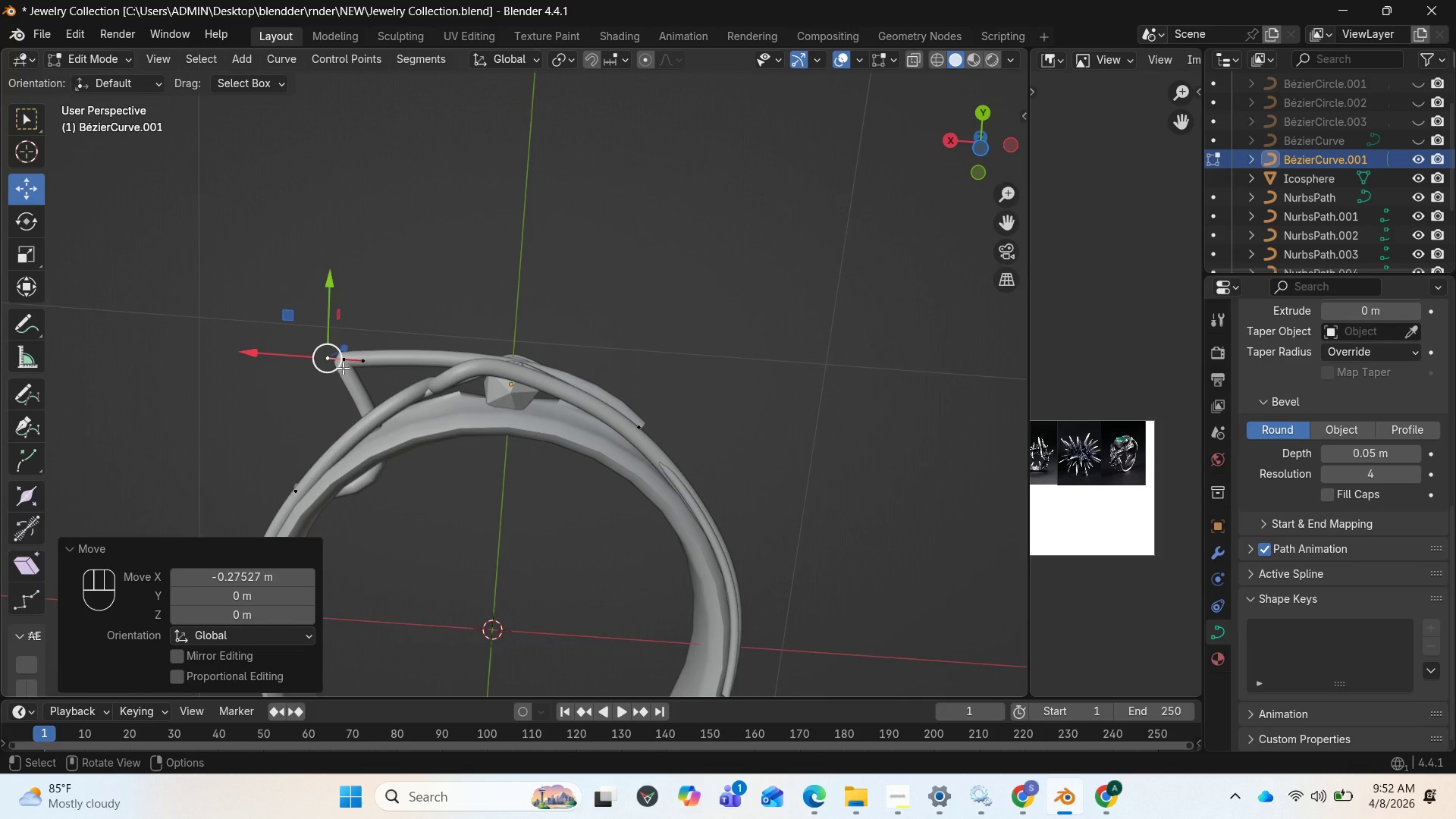 
left_click([348, 361])
 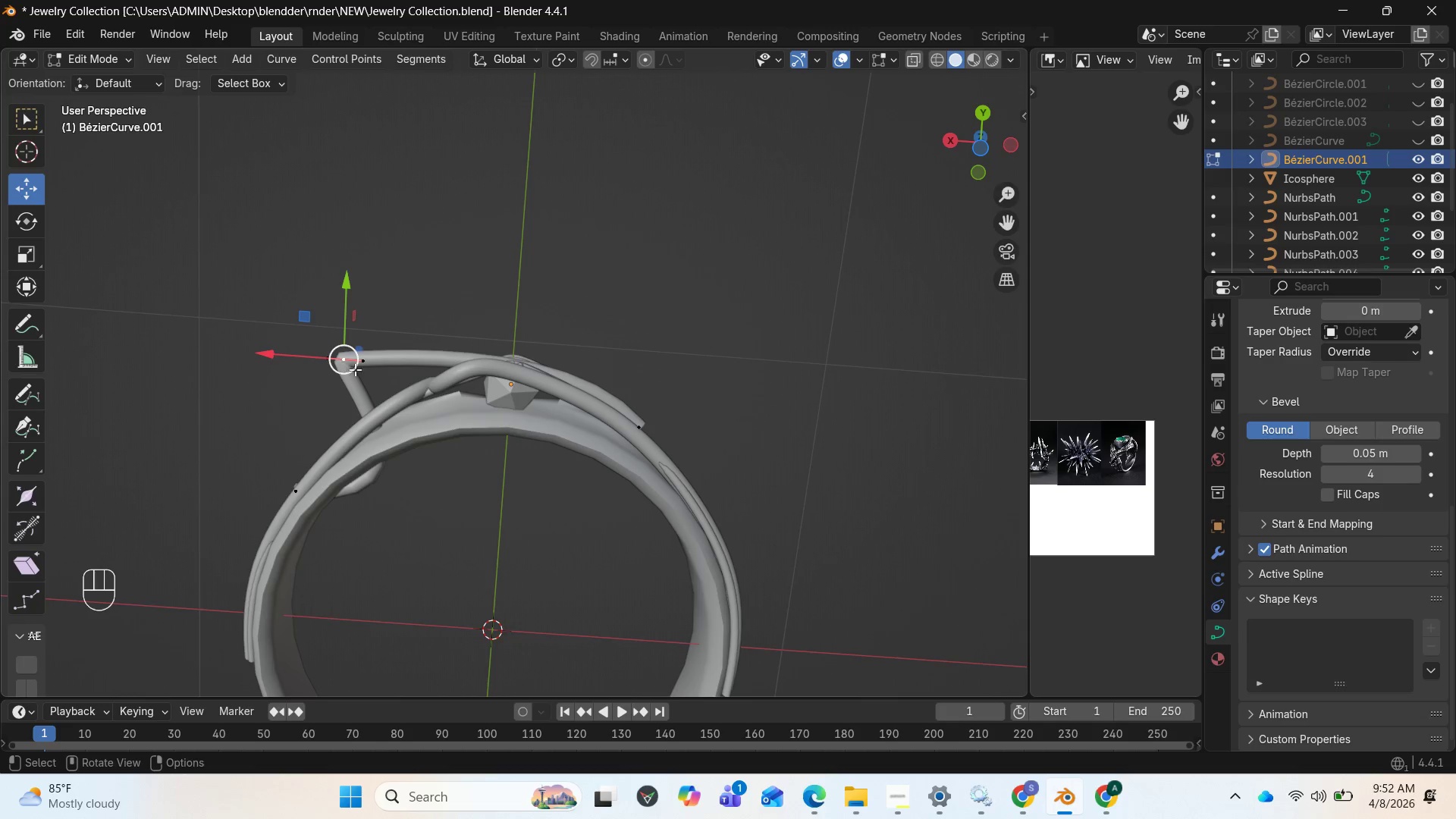 
left_click([364, 367])
 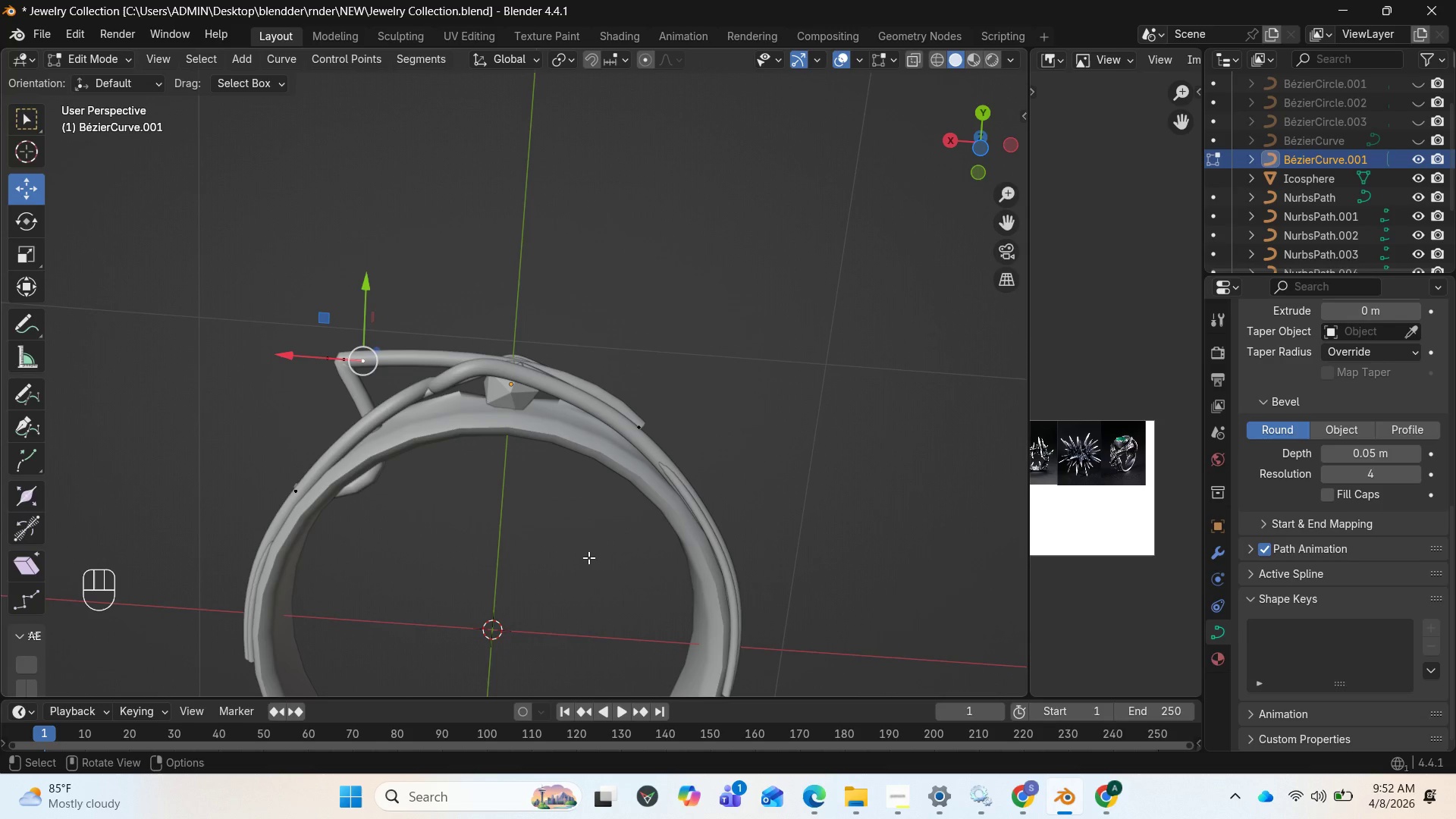 
key(S)
 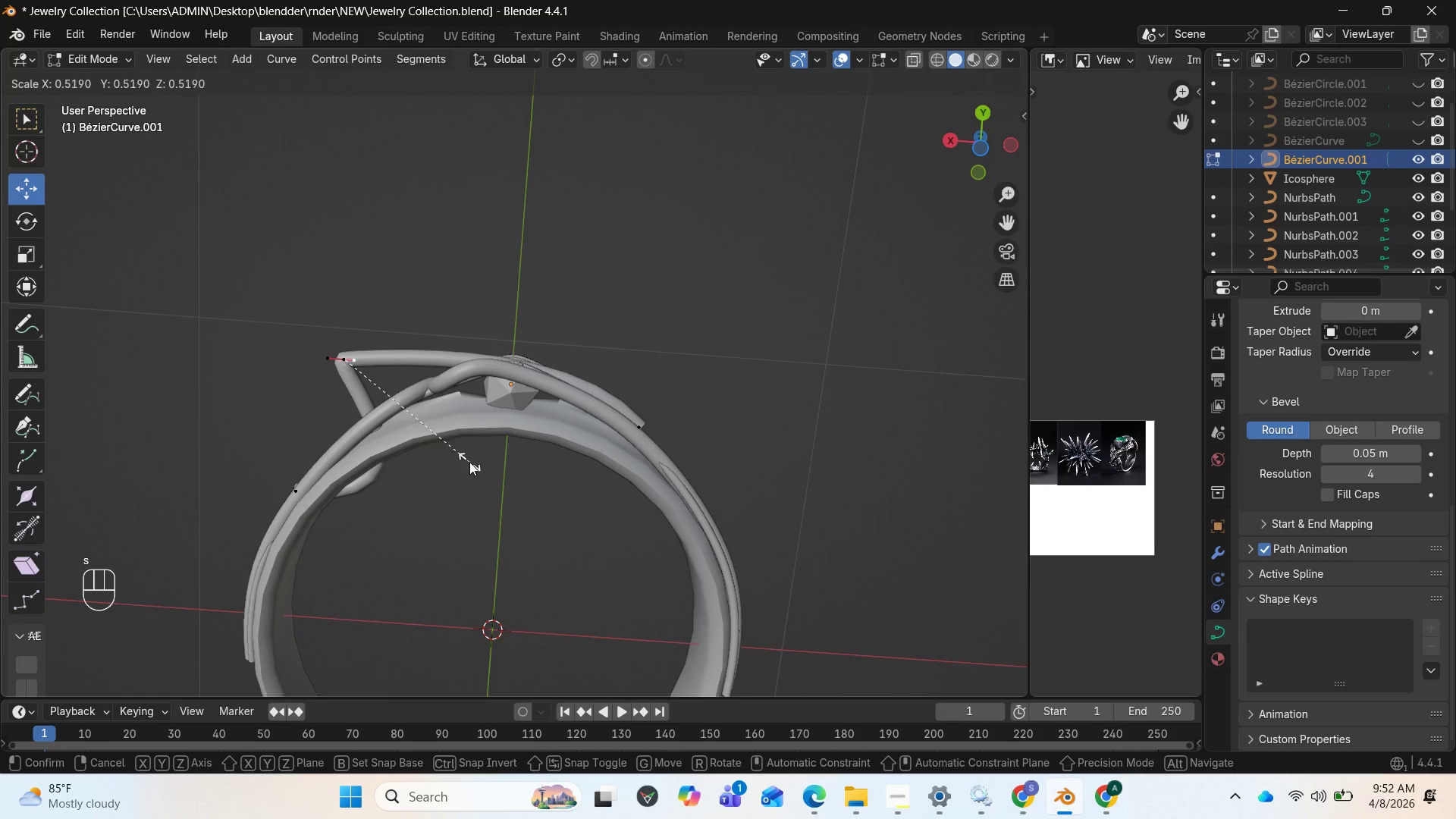 
left_click([464, 460])
 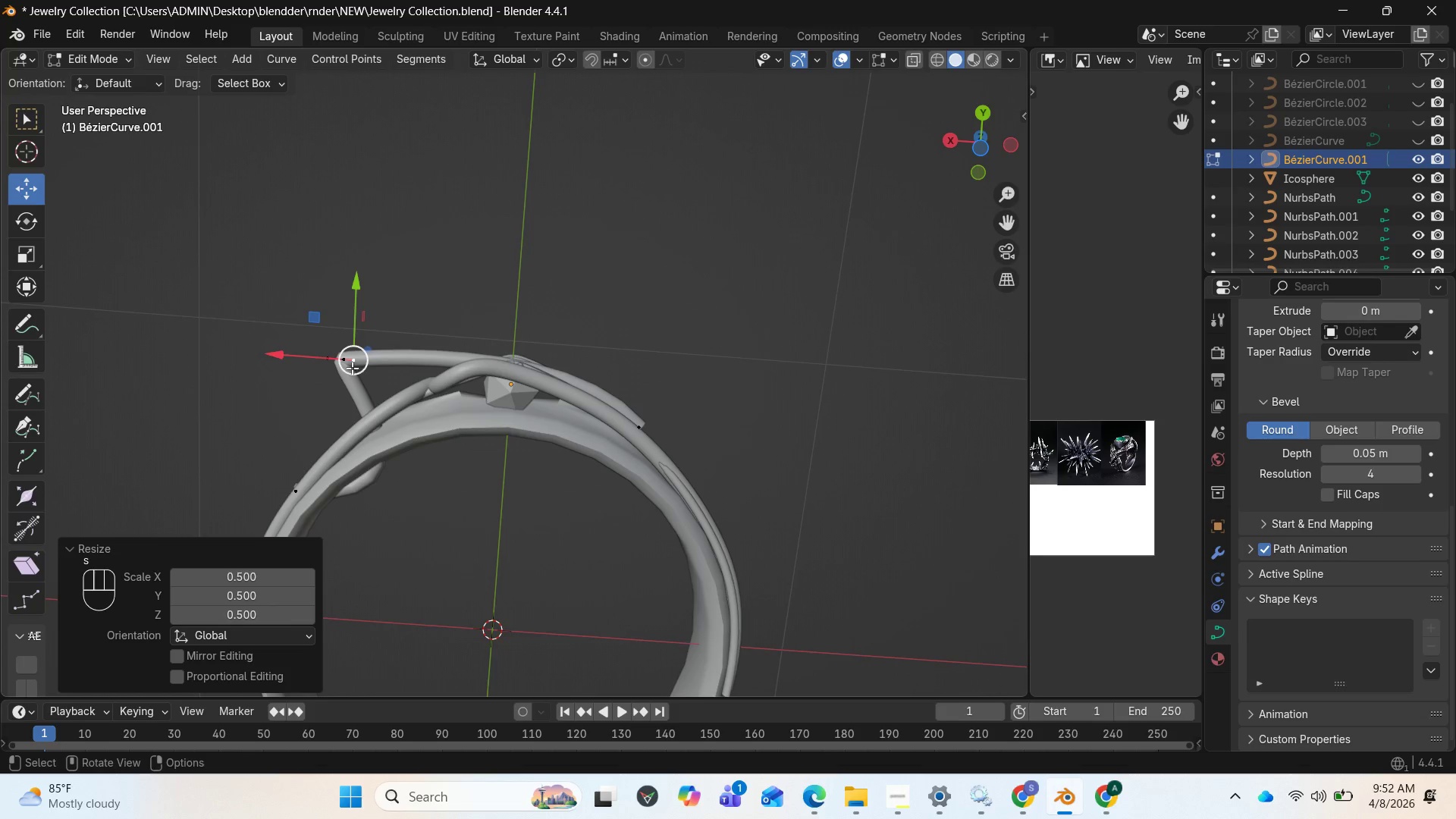 
left_click([350, 368])
 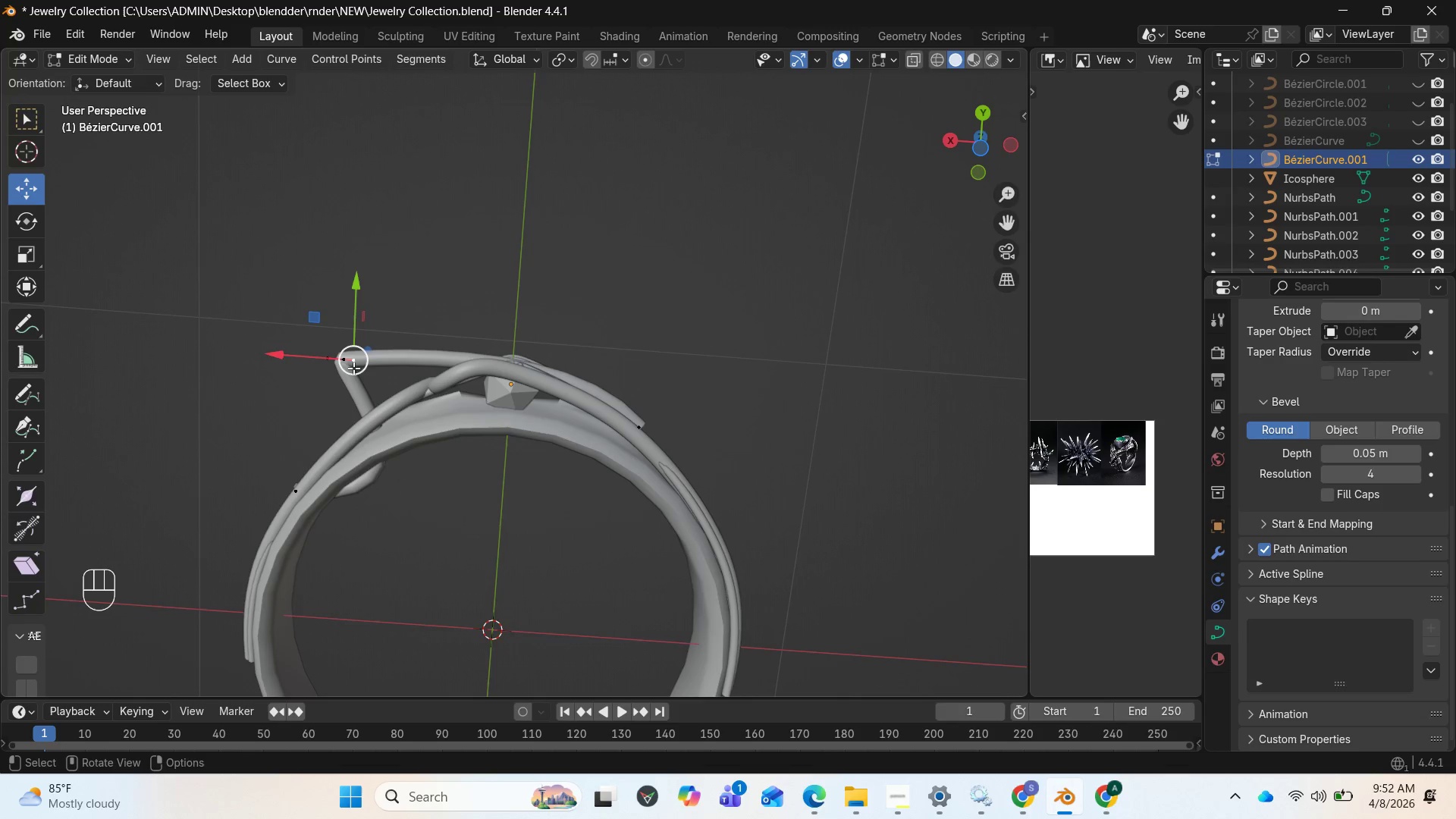 
left_click([351, 357])
 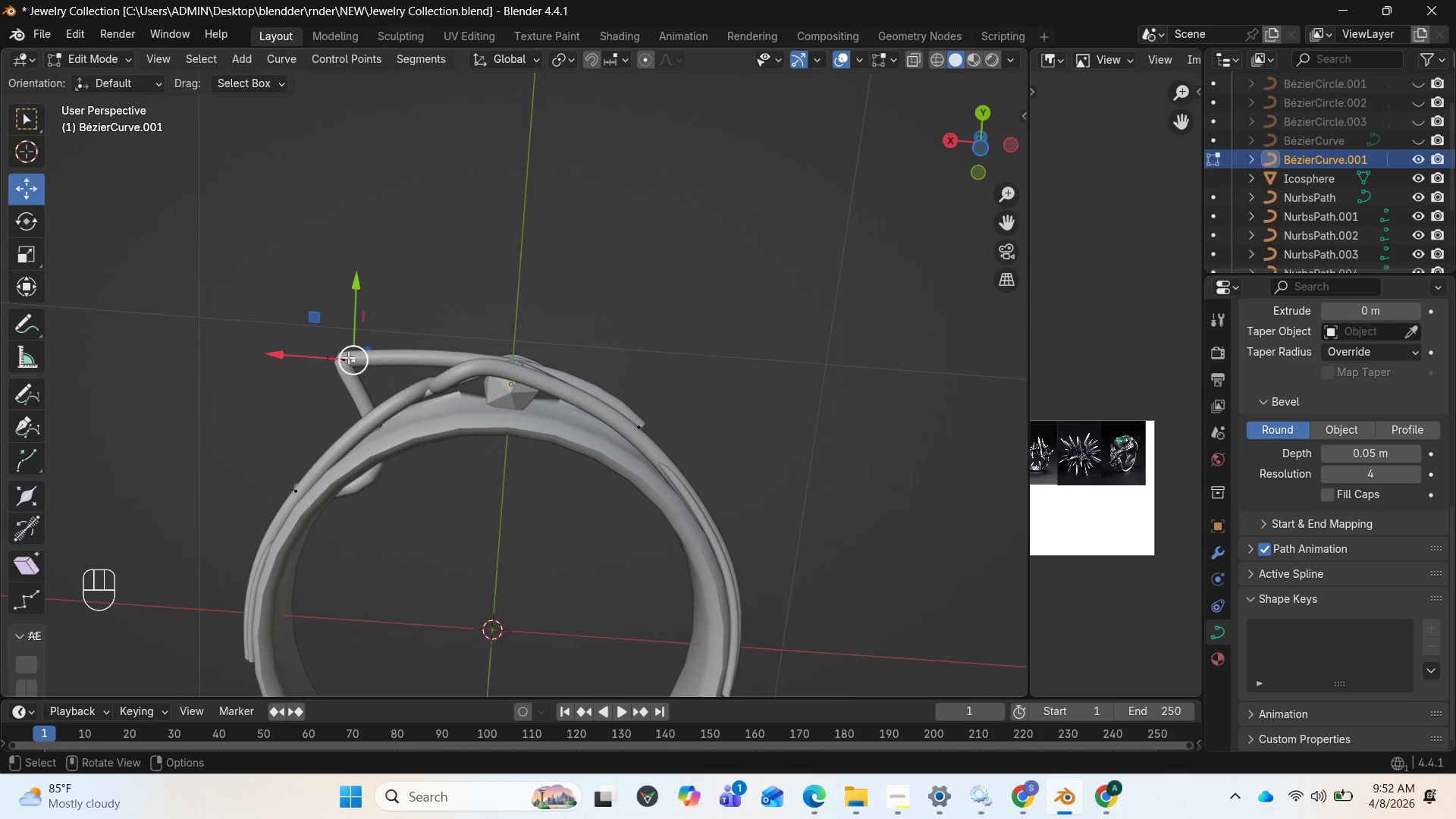 
left_click([346, 356])
 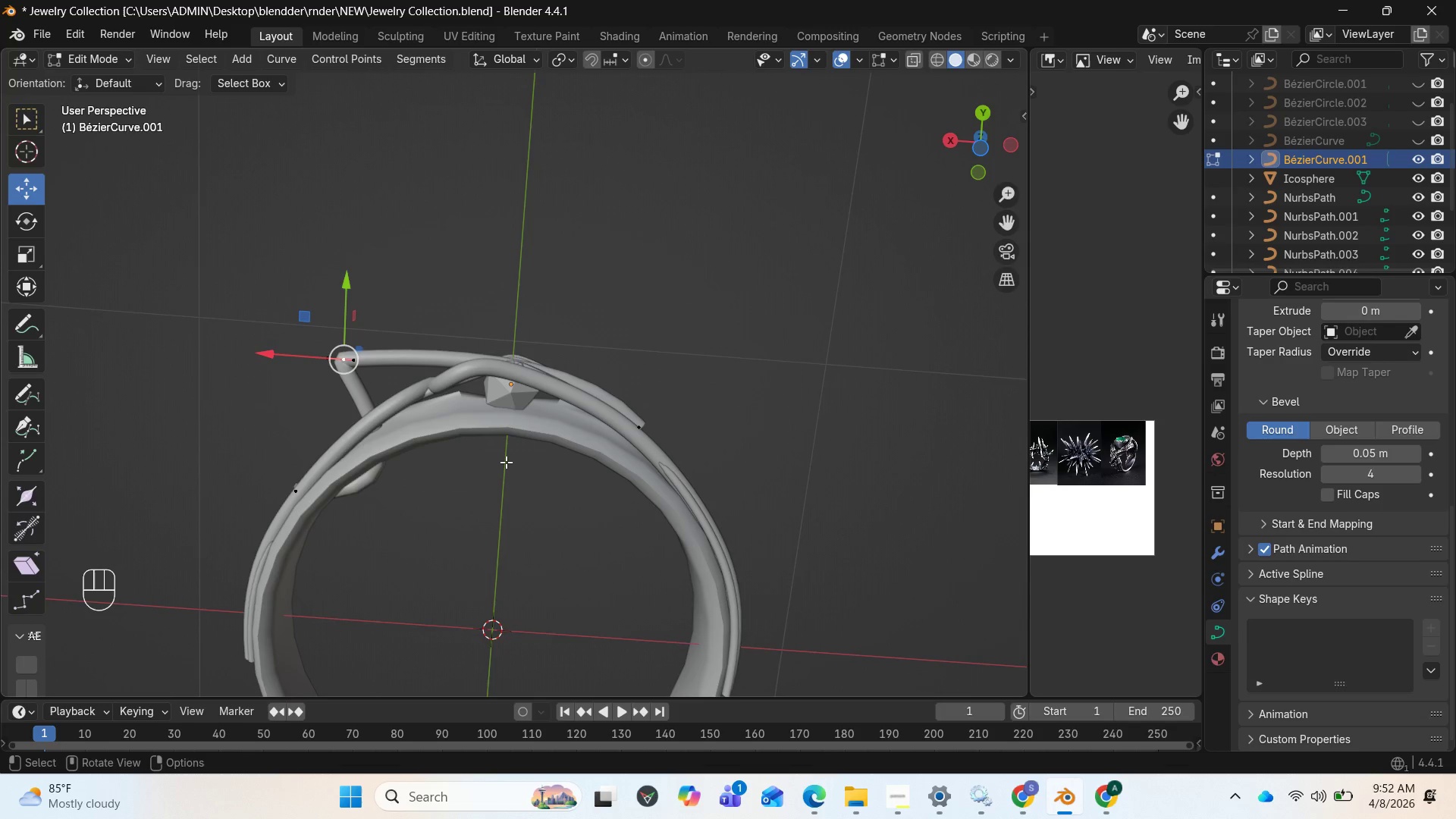 
key(S)
 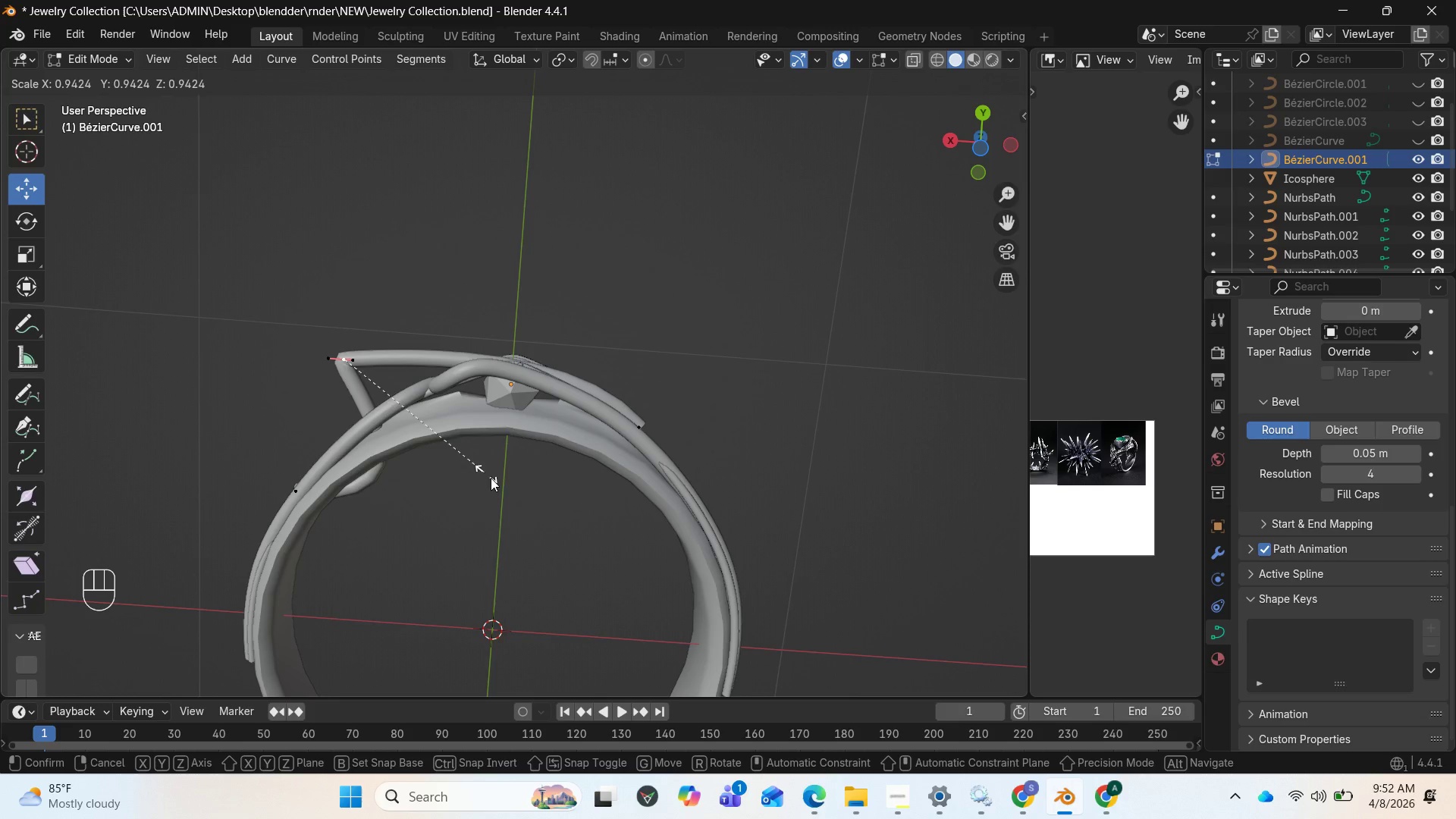 
wait(5.2)
 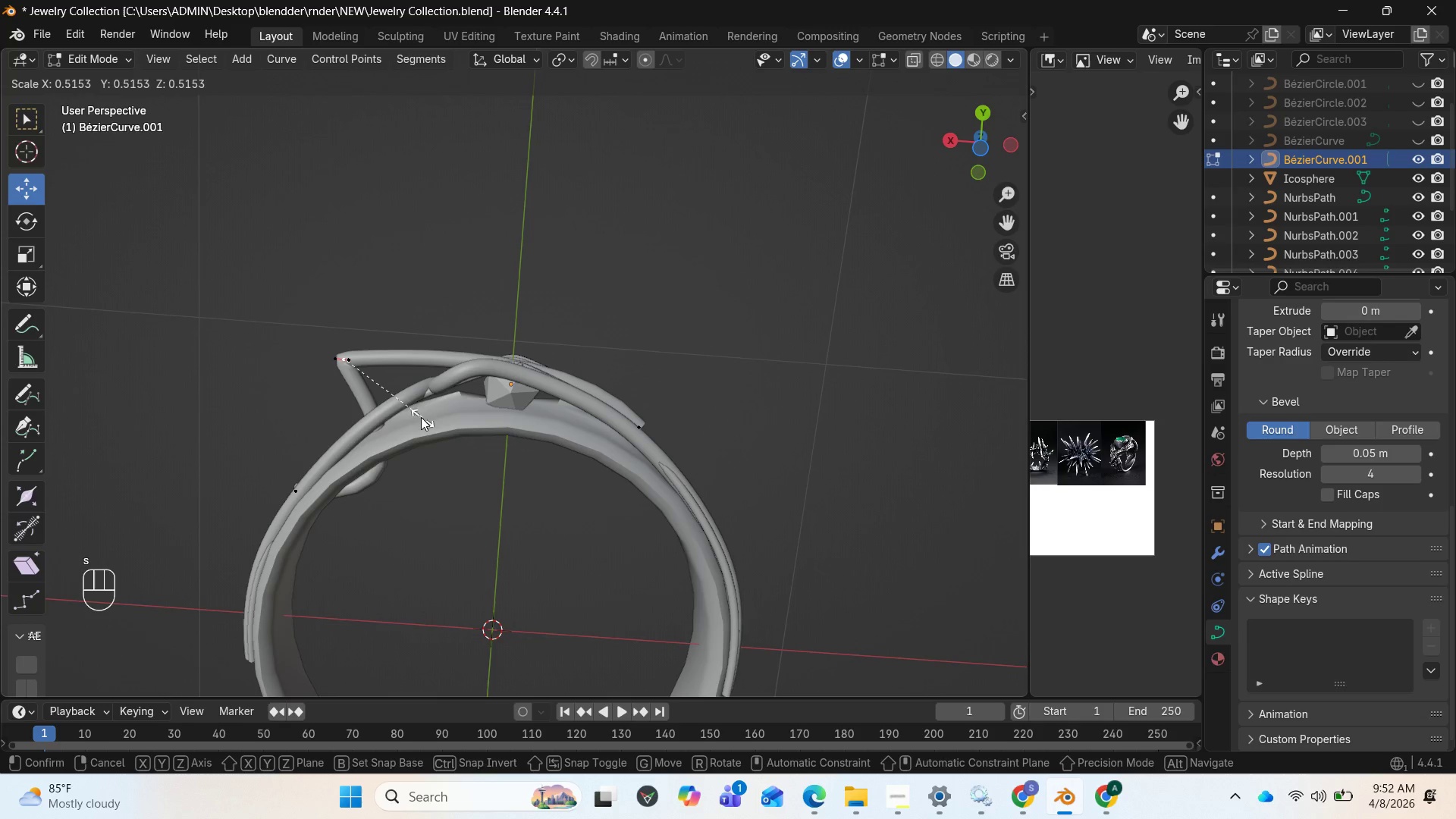 
left_click_drag(start_coordinate=[519, 496], to_coordinate=[516, 495])
 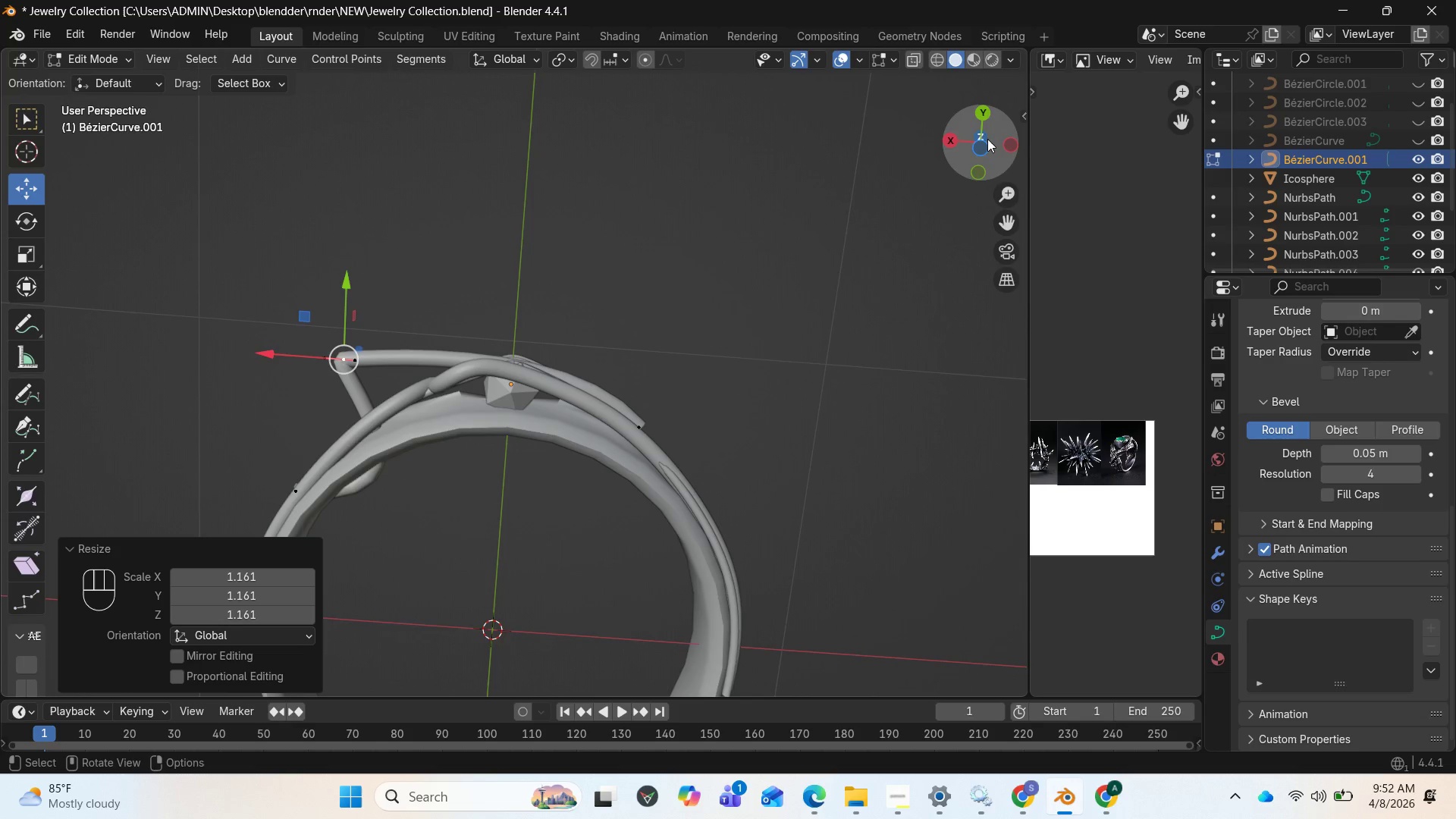 
left_click_drag(start_coordinate=[983, 139], to_coordinate=[134, 425])
 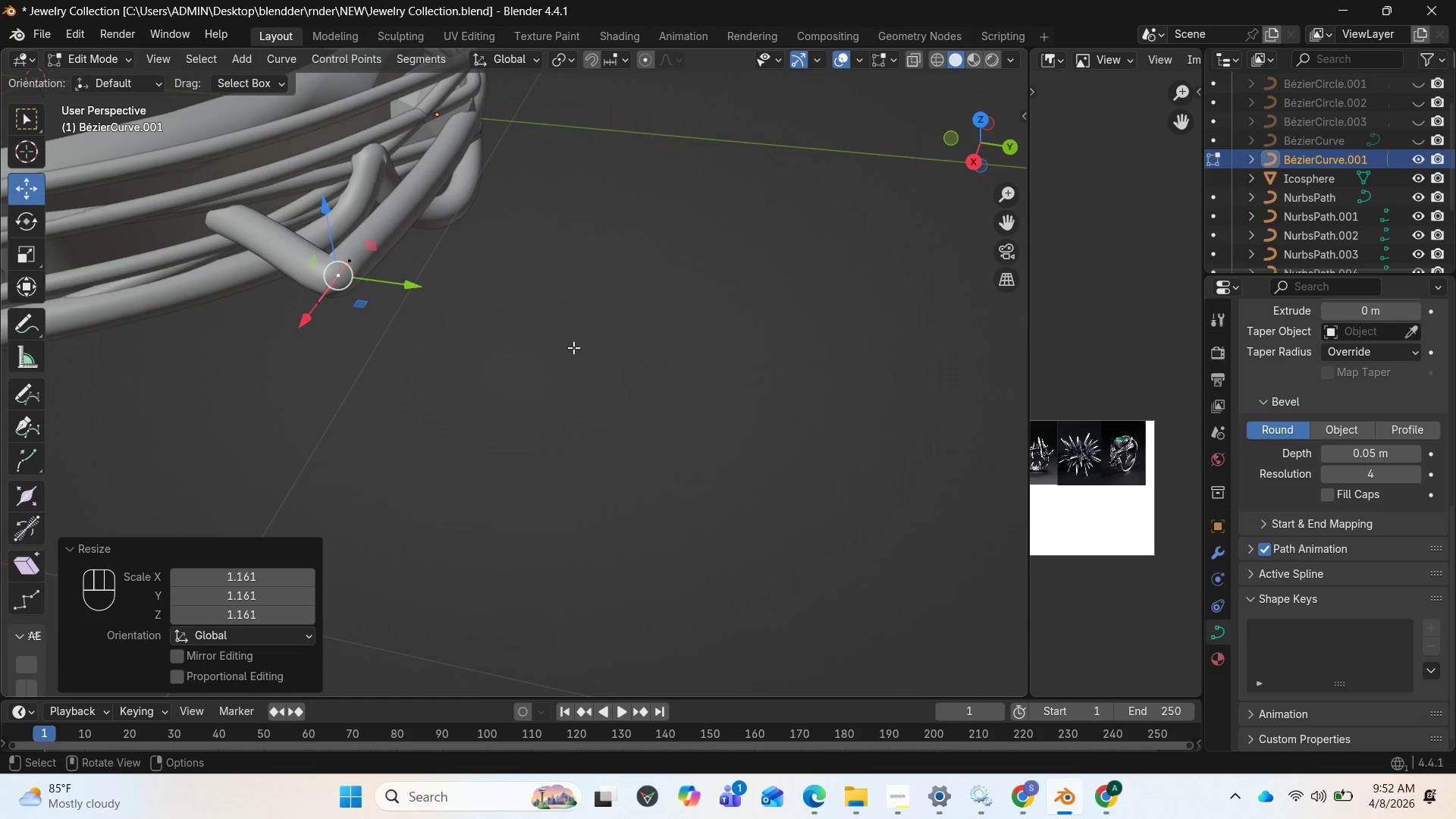 
key(S)
 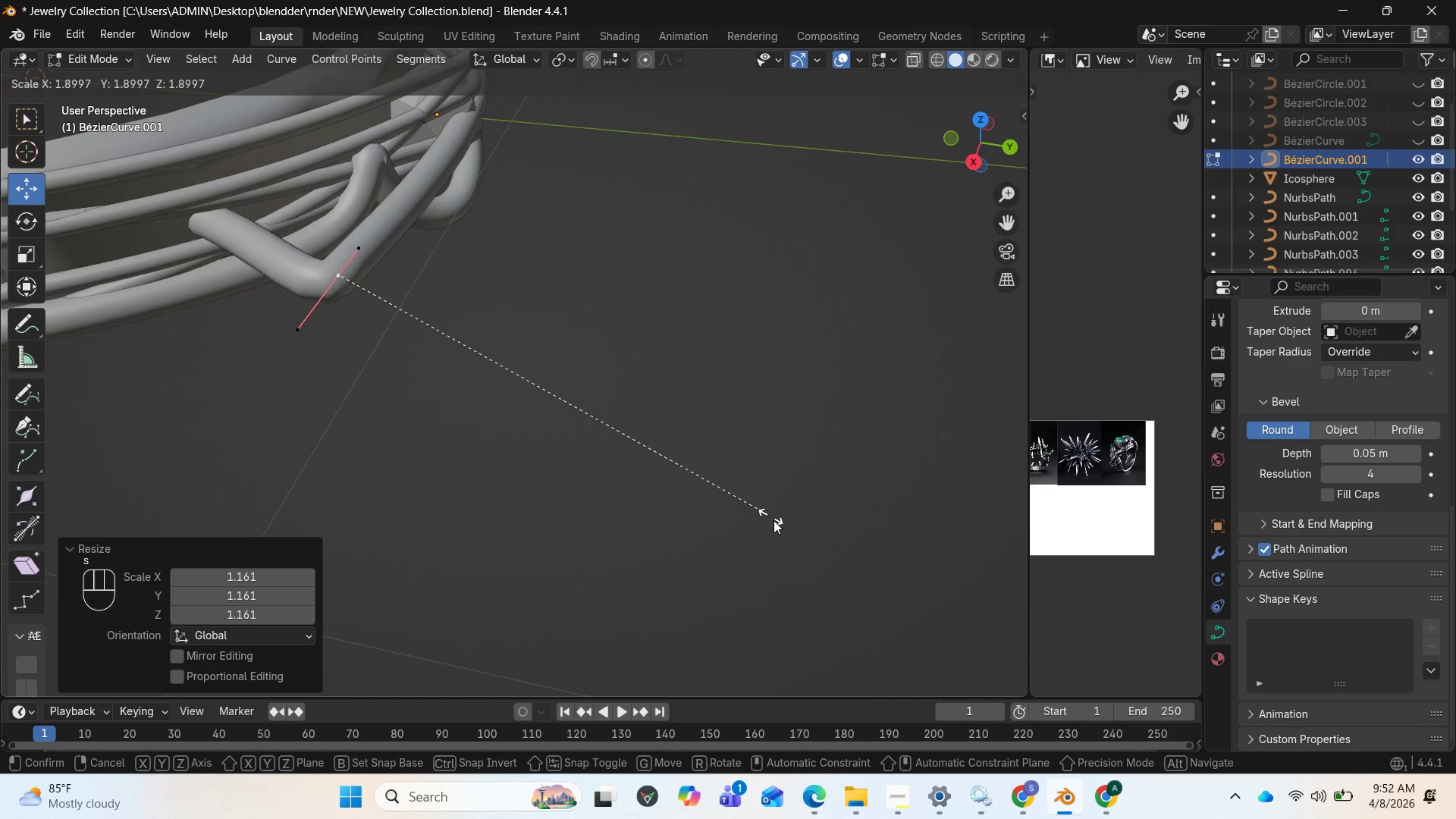 
left_click_drag(start_coordinate=[788, 541], to_coordinate=[810, 585])
 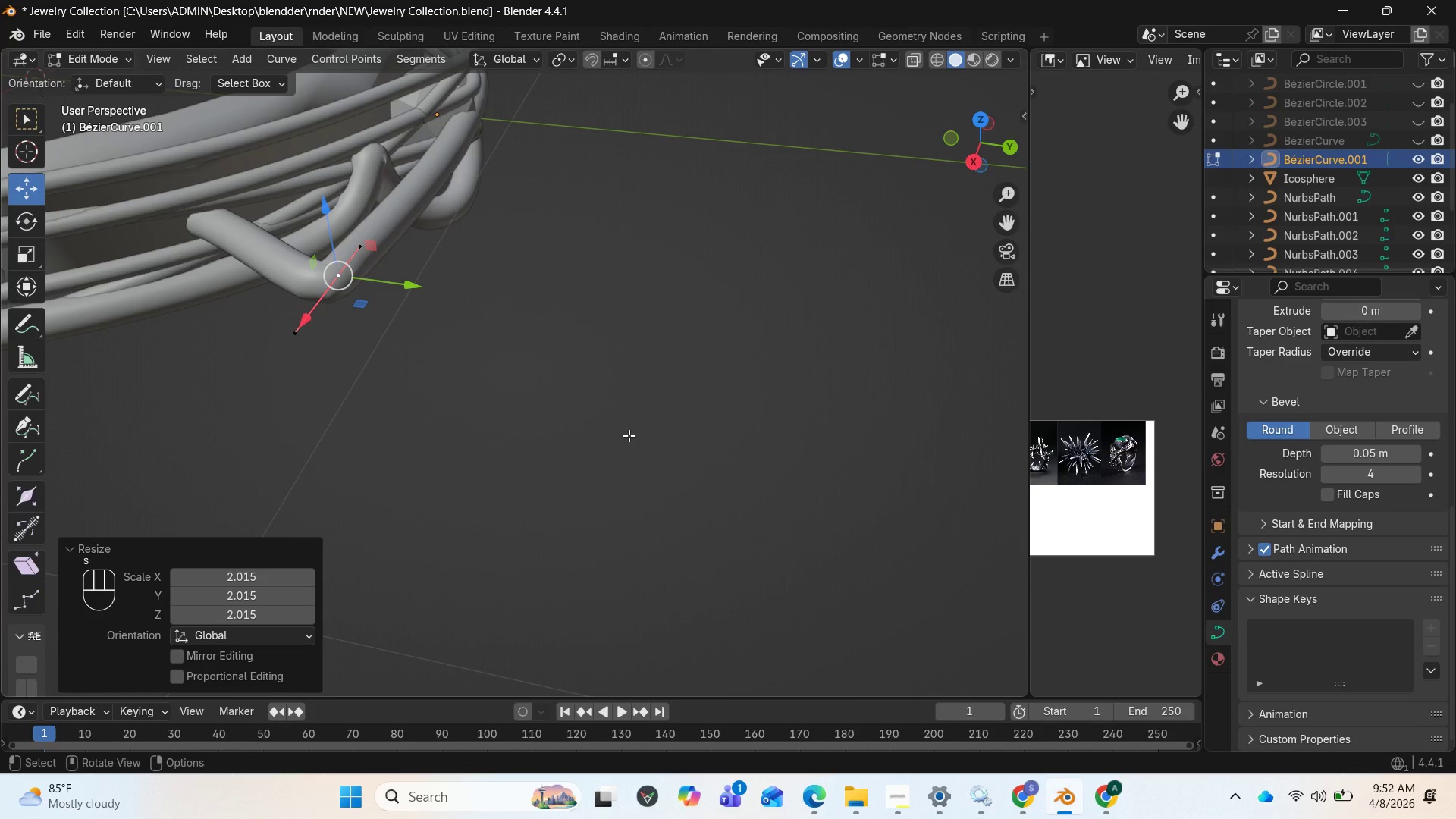 
key(S)
 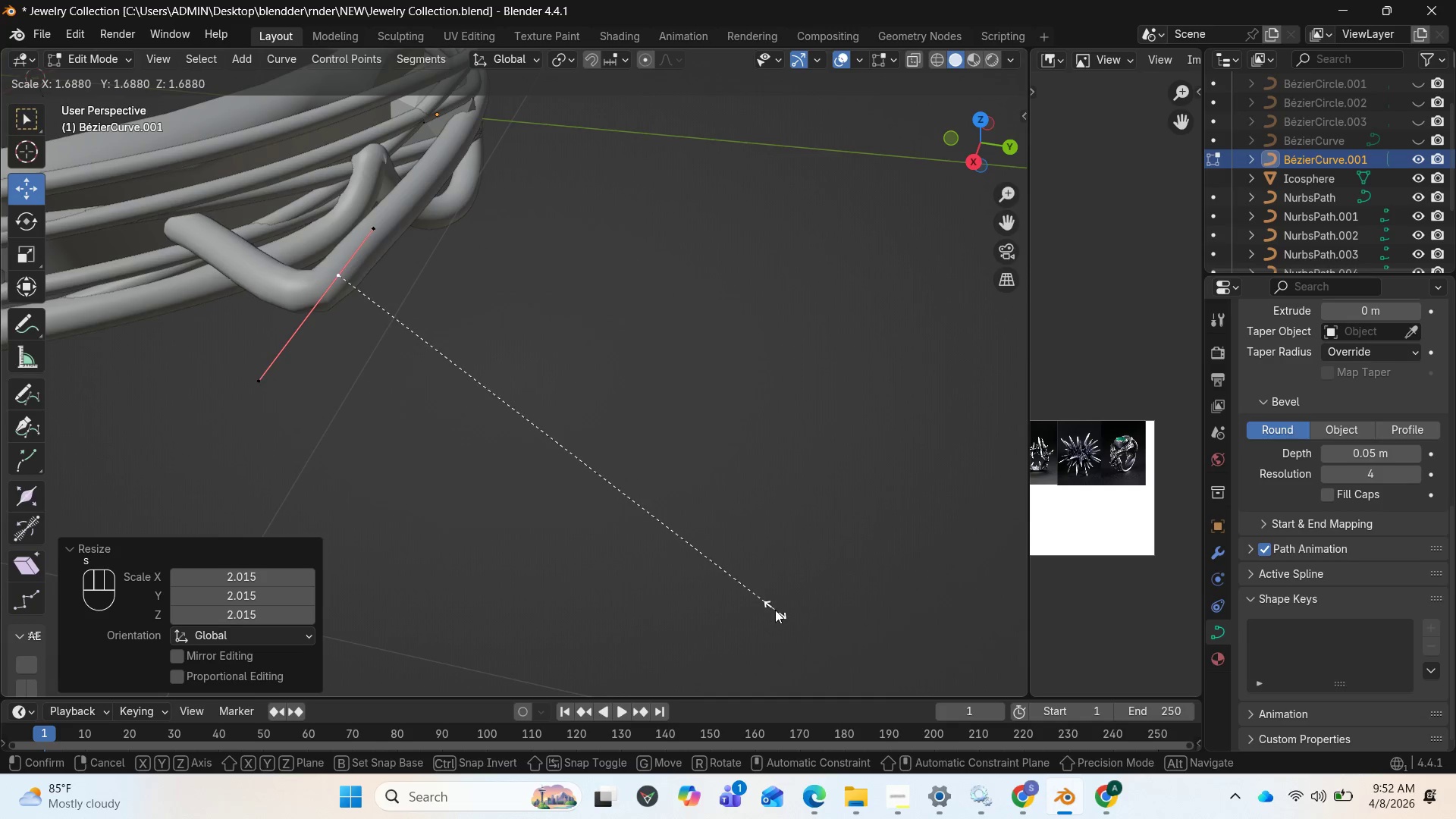 
left_click([775, 610])
 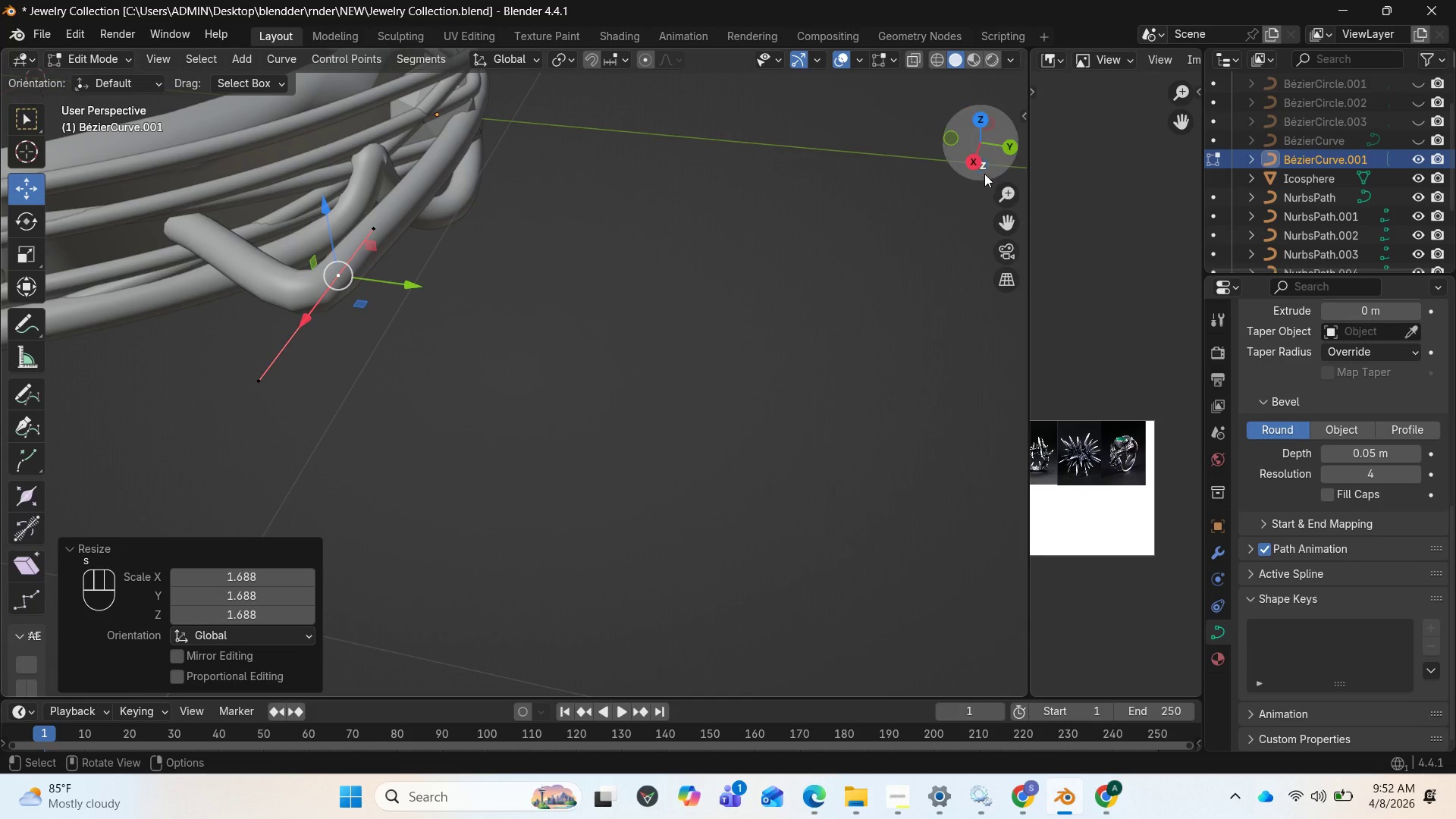 
left_click_drag(start_coordinate=[982, 158], to_coordinate=[895, 554])
 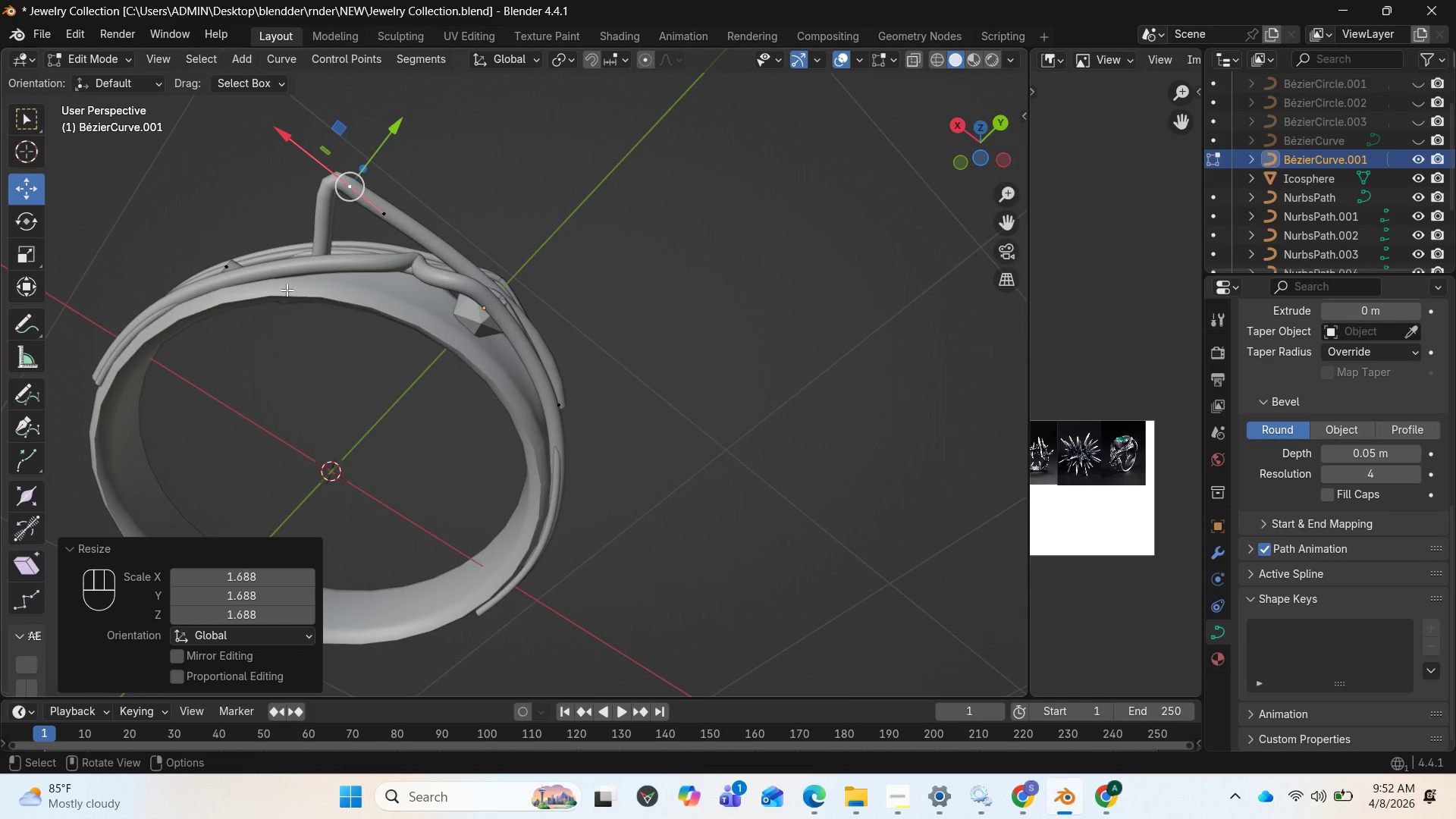 
left_click([231, 269])
 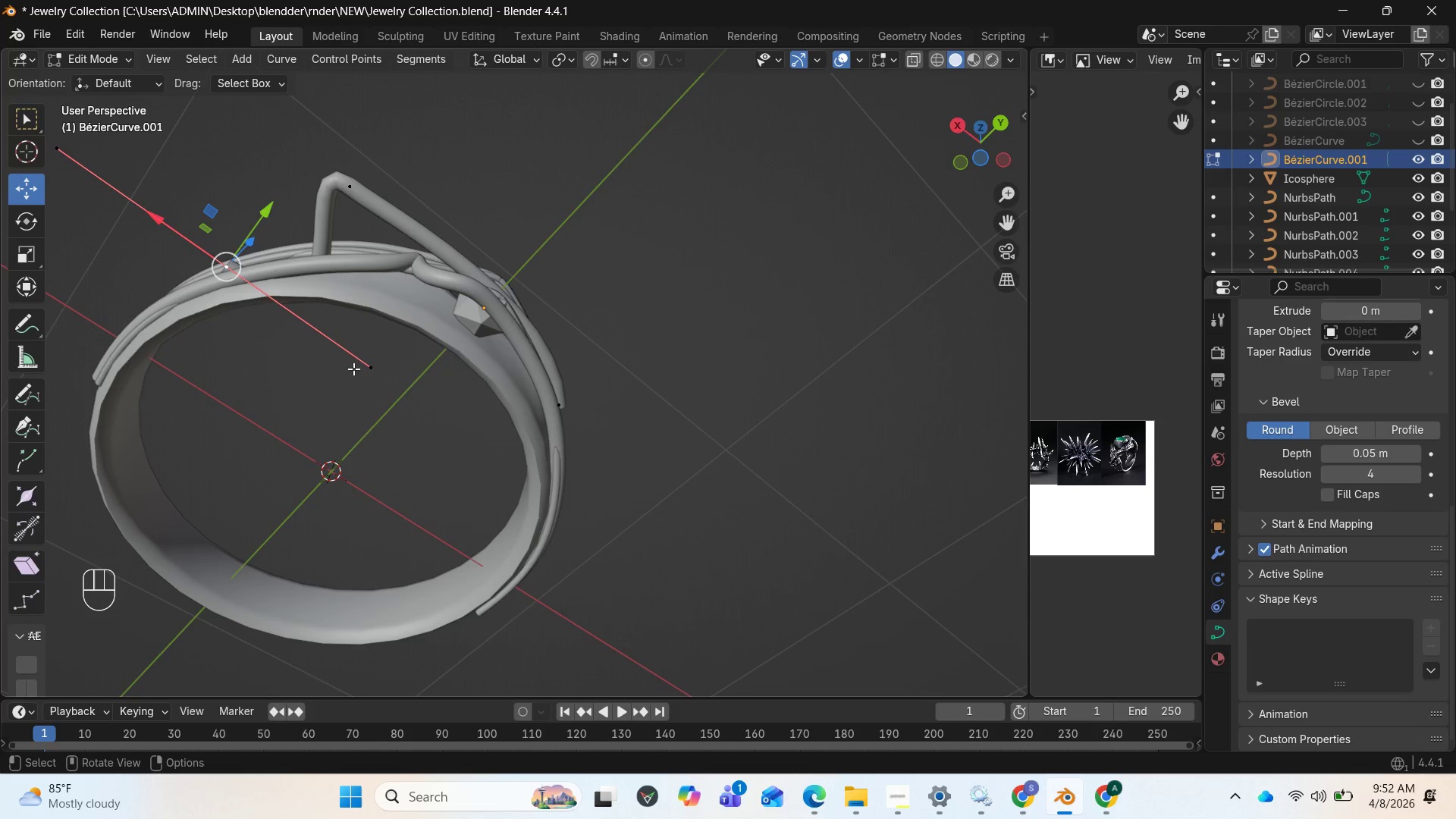 
left_click([358, 372])
 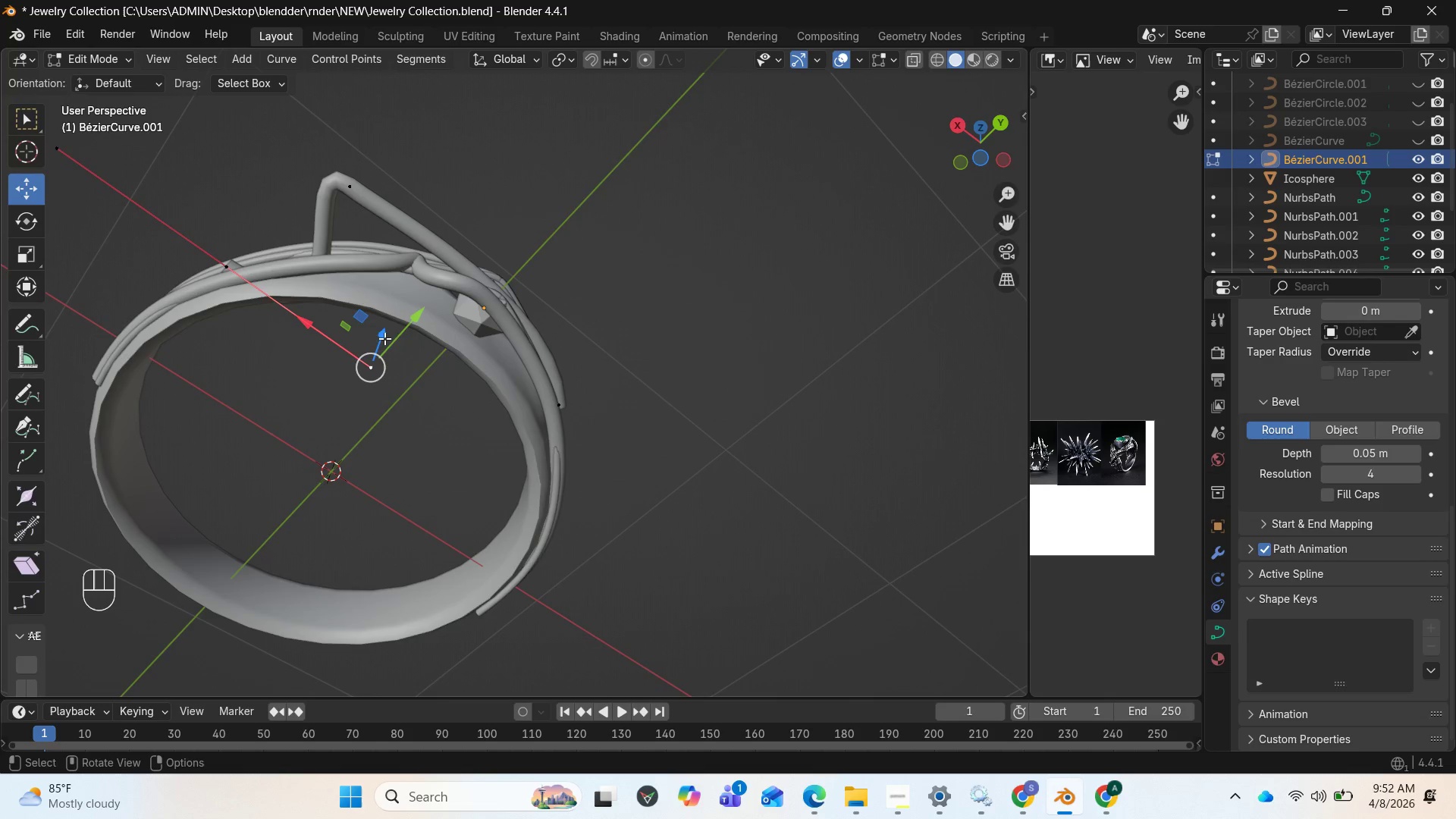 
left_click_drag(start_coordinate=[397, 334], to_coordinate=[424, 264])
 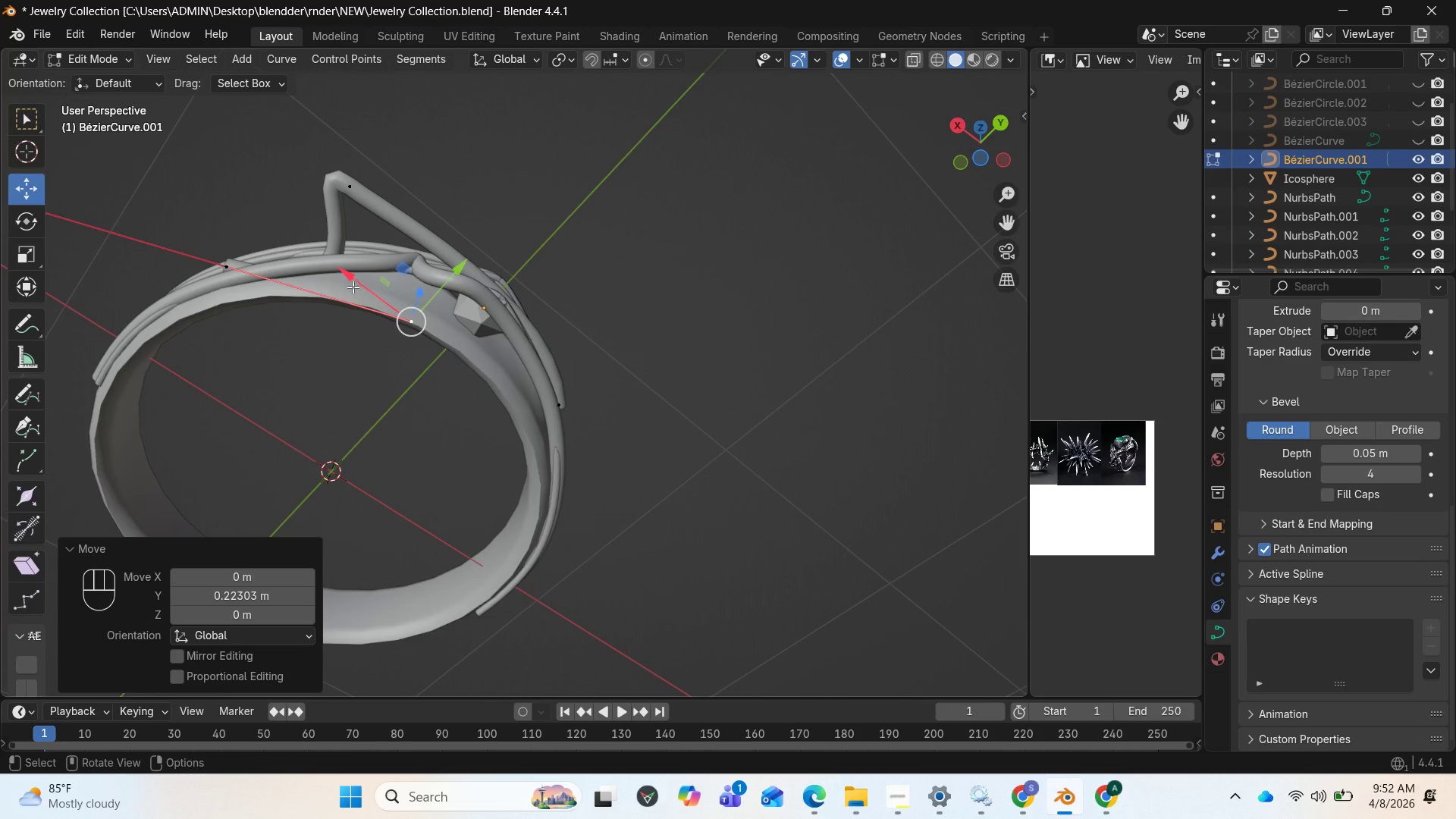 
left_click_drag(start_coordinate=[353, 281], to_coordinate=[239, 136])
 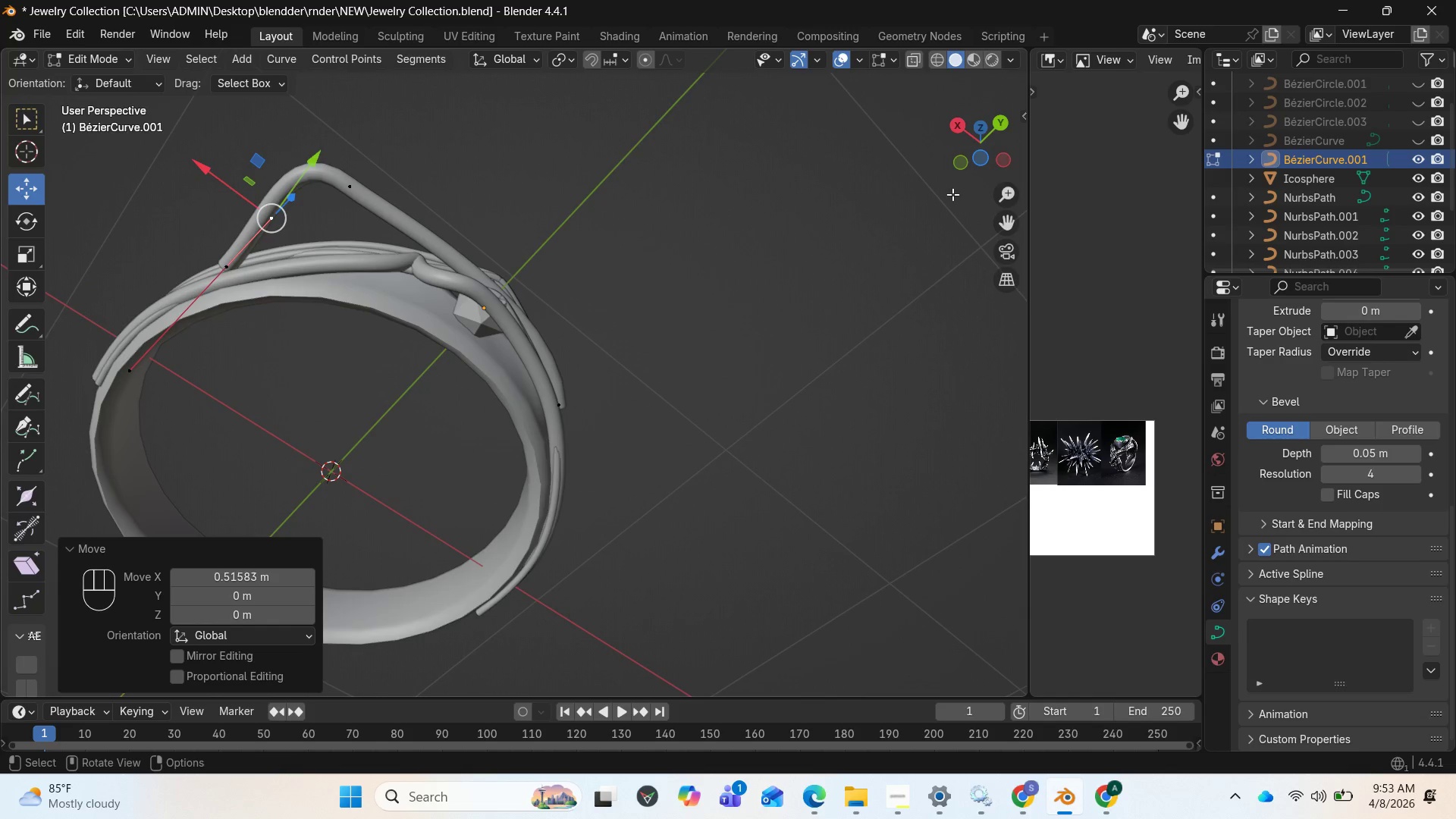 
left_click_drag(start_coordinate=[975, 163], to_coordinate=[846, 193])
 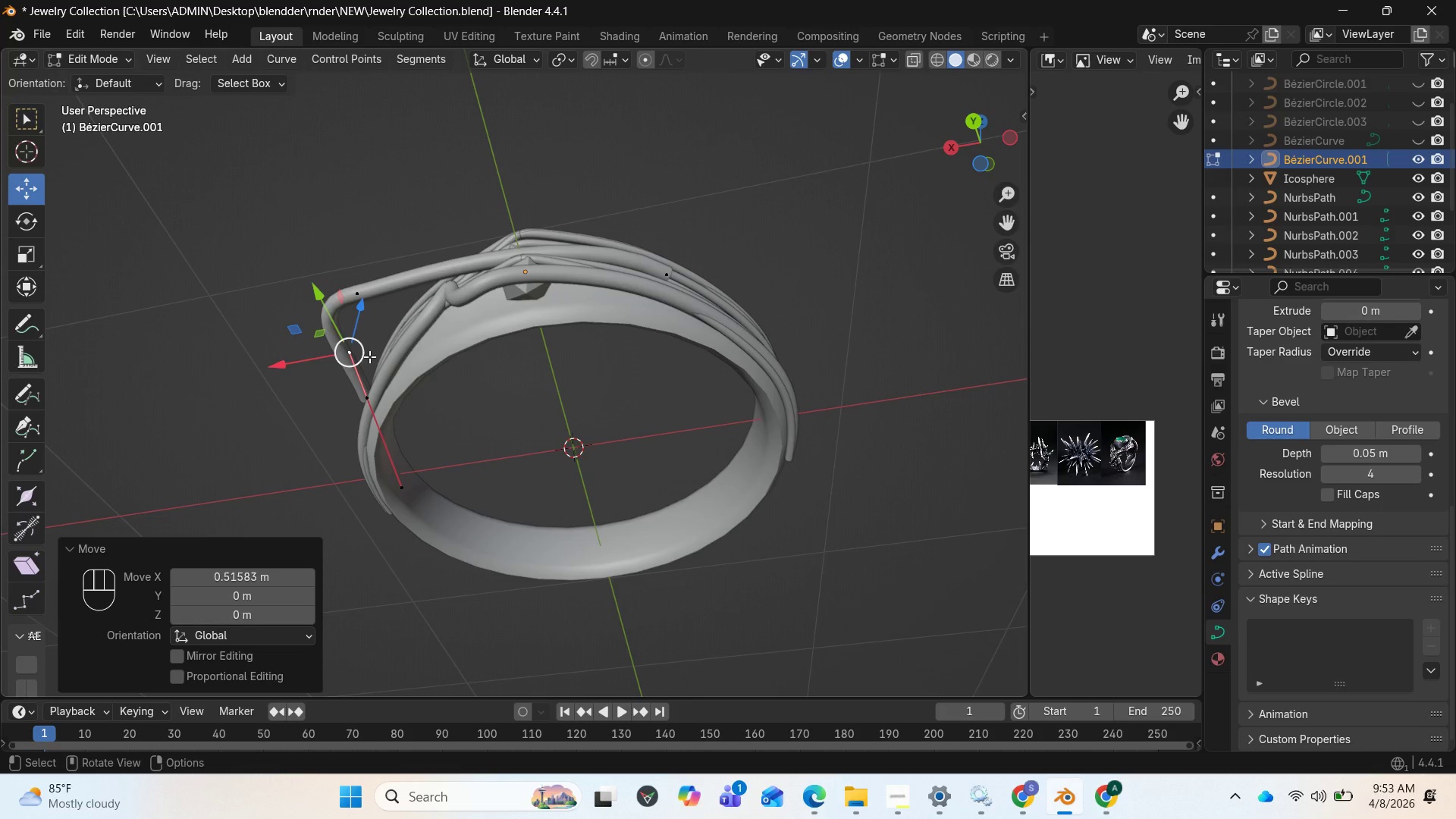 
key(A)
 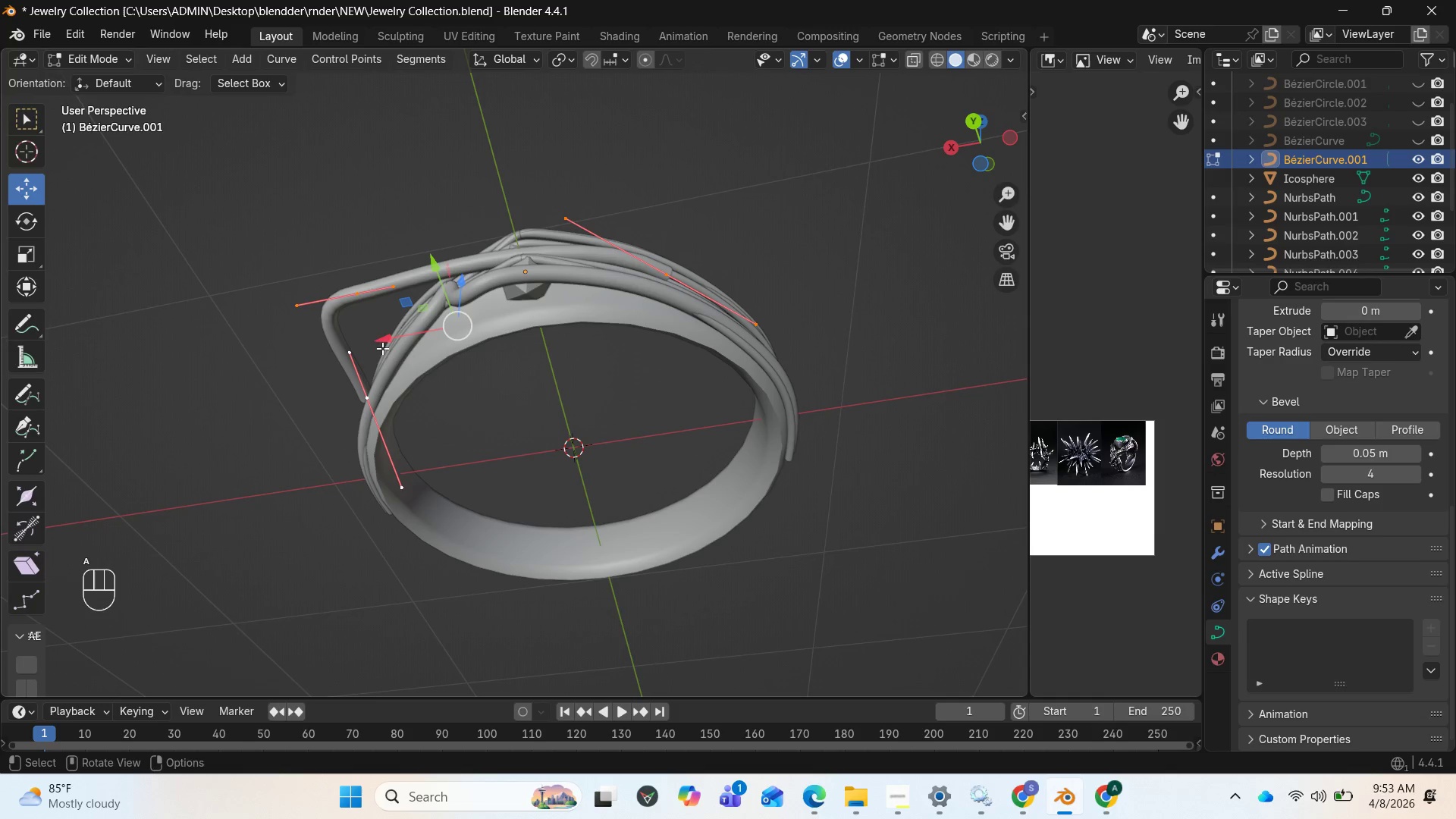 
left_click_drag(start_coordinate=[380, 344], to_coordinate=[485, 347])
 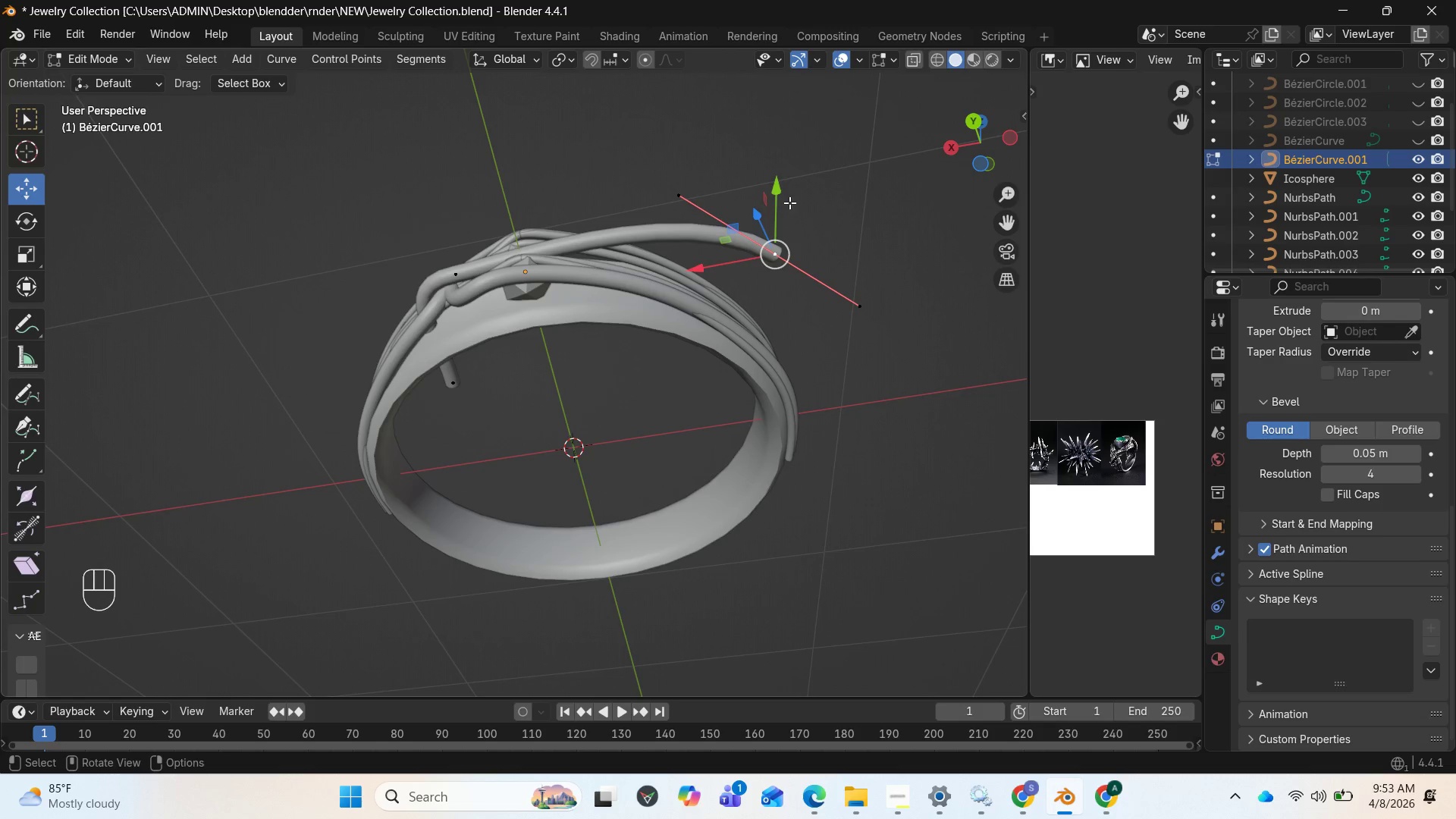 
left_click_drag(start_coordinate=[783, 193], to_coordinate=[759, 273])
 